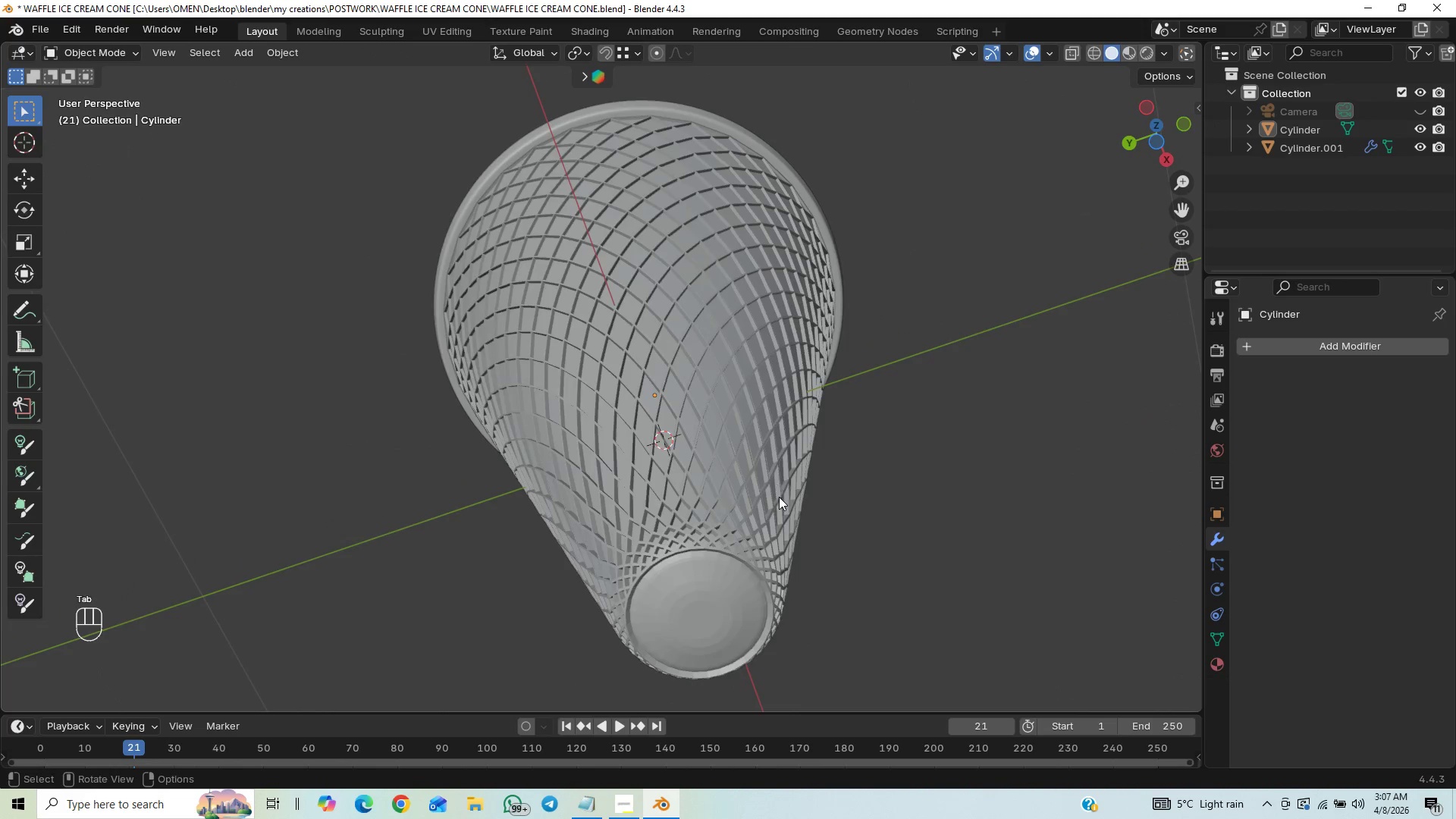 
hold_key(key=ShiftLeft, duration=0.66)
 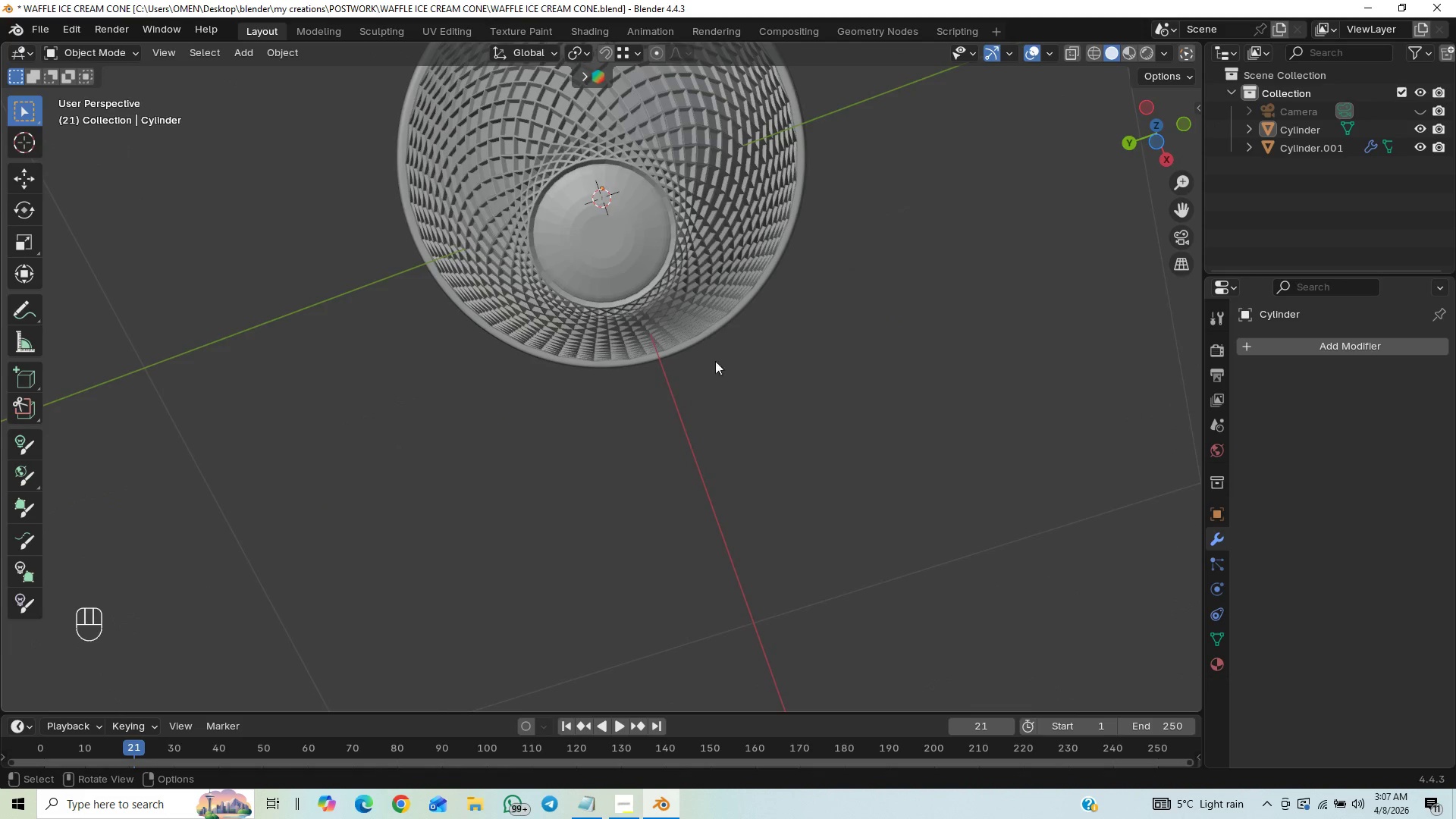 
hold_key(key=ControlLeft, duration=0.44)
 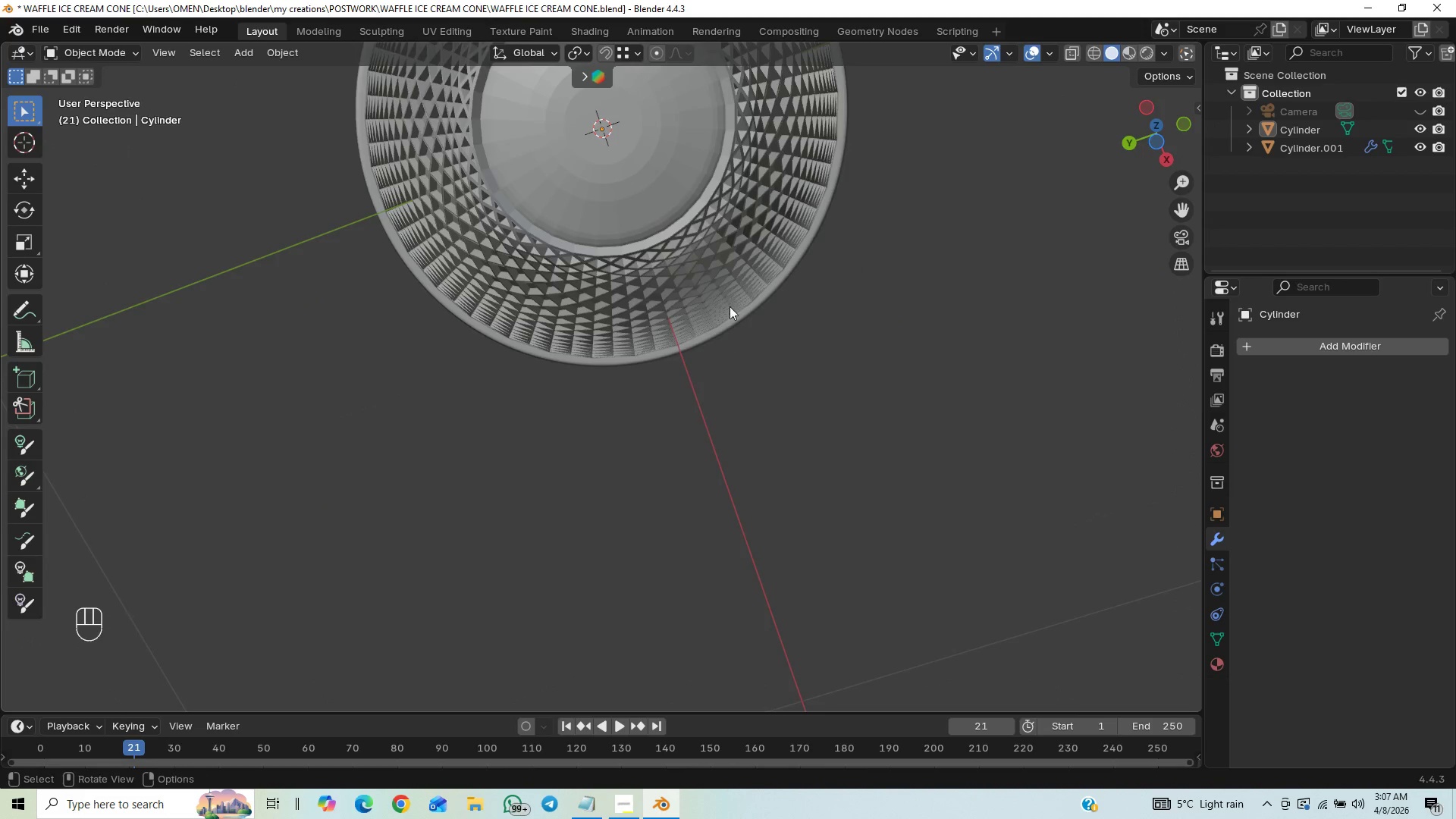 
hold_key(key=ShiftLeft, duration=0.47)
 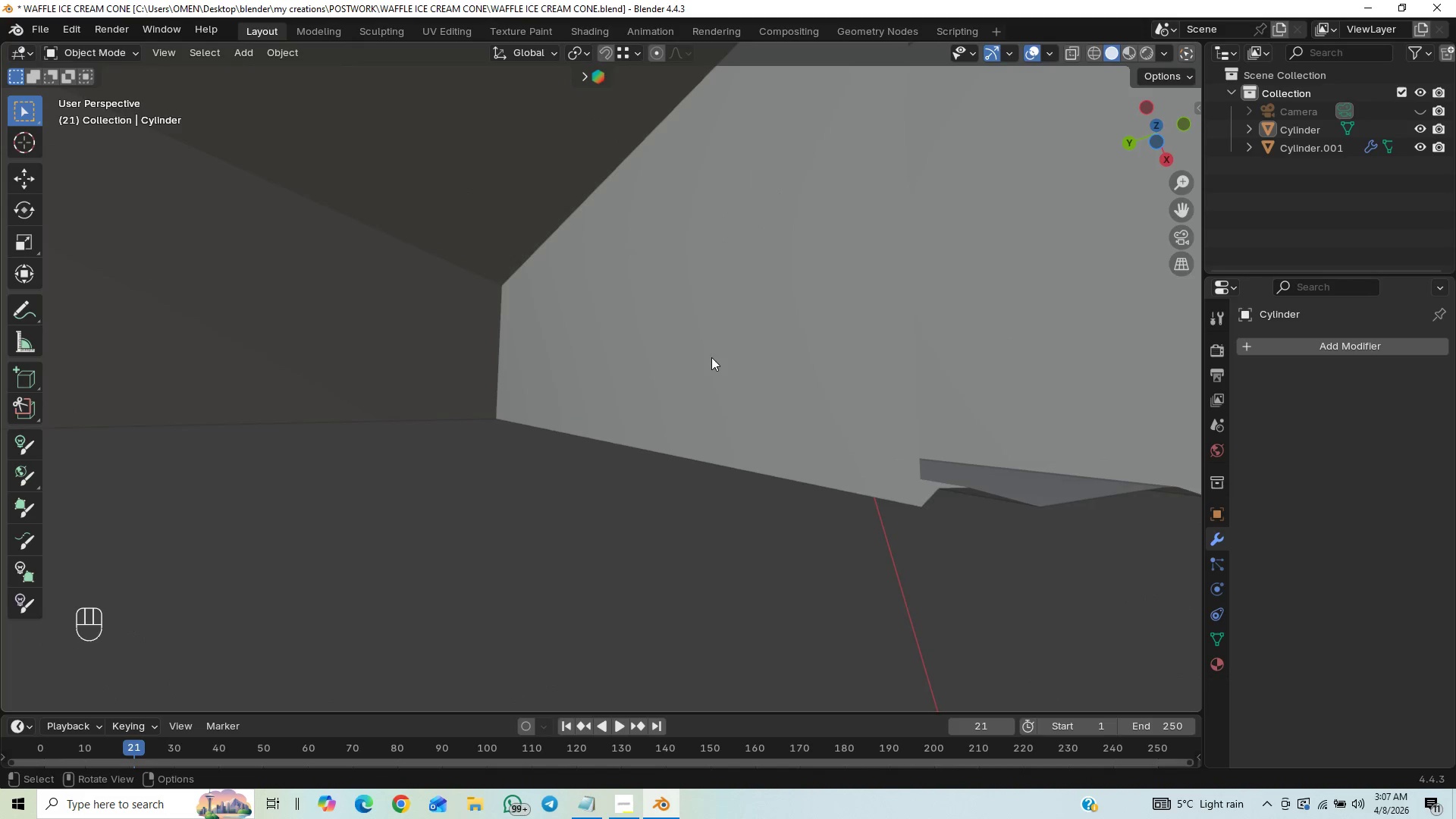 
scroll: coordinate [714, 244], scroll_direction: up, amount: 5.0
 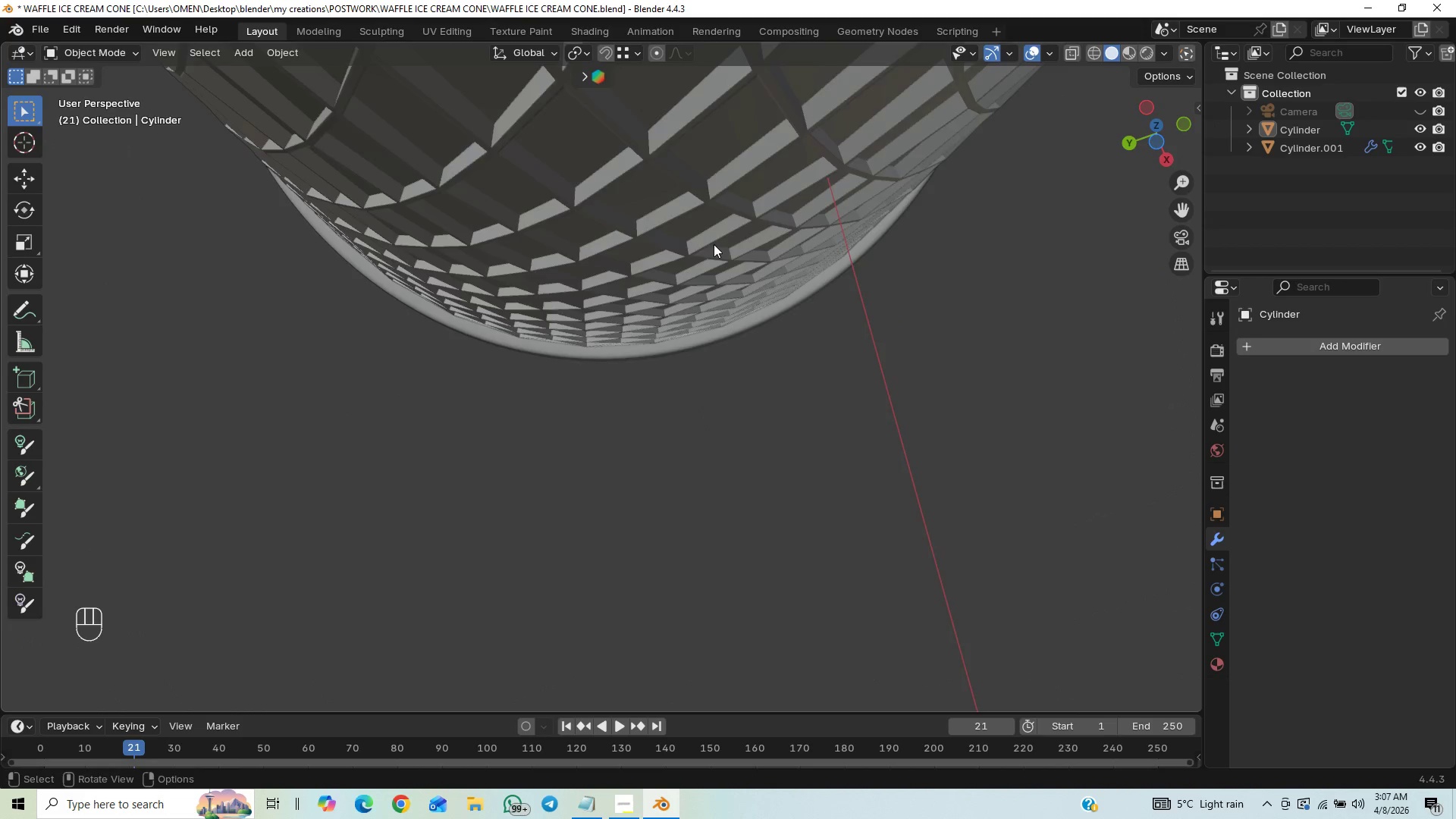 
hold_key(key=ControlLeft, duration=0.7)
 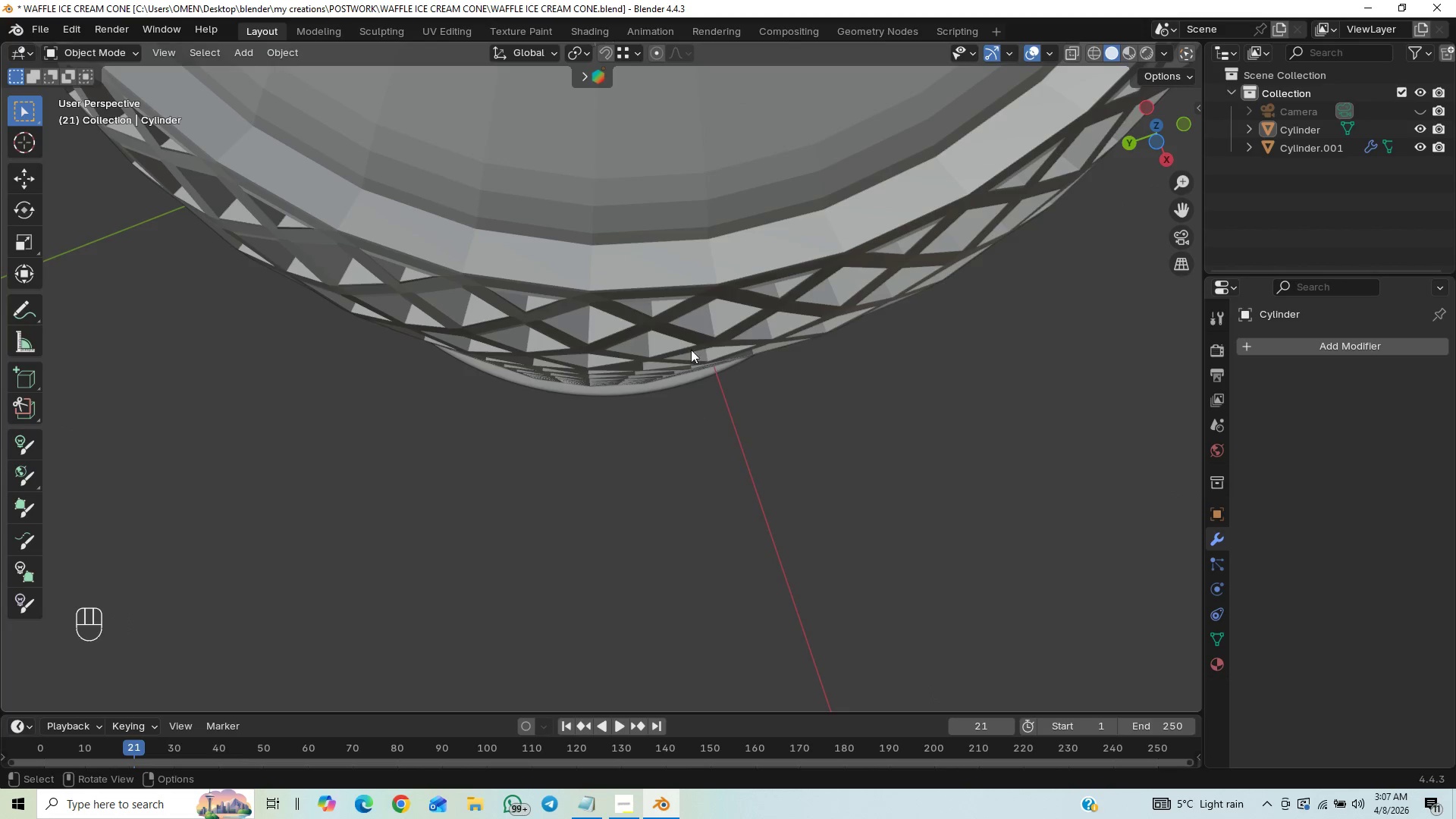 
hold_key(key=ControlLeft, duration=0.36)
 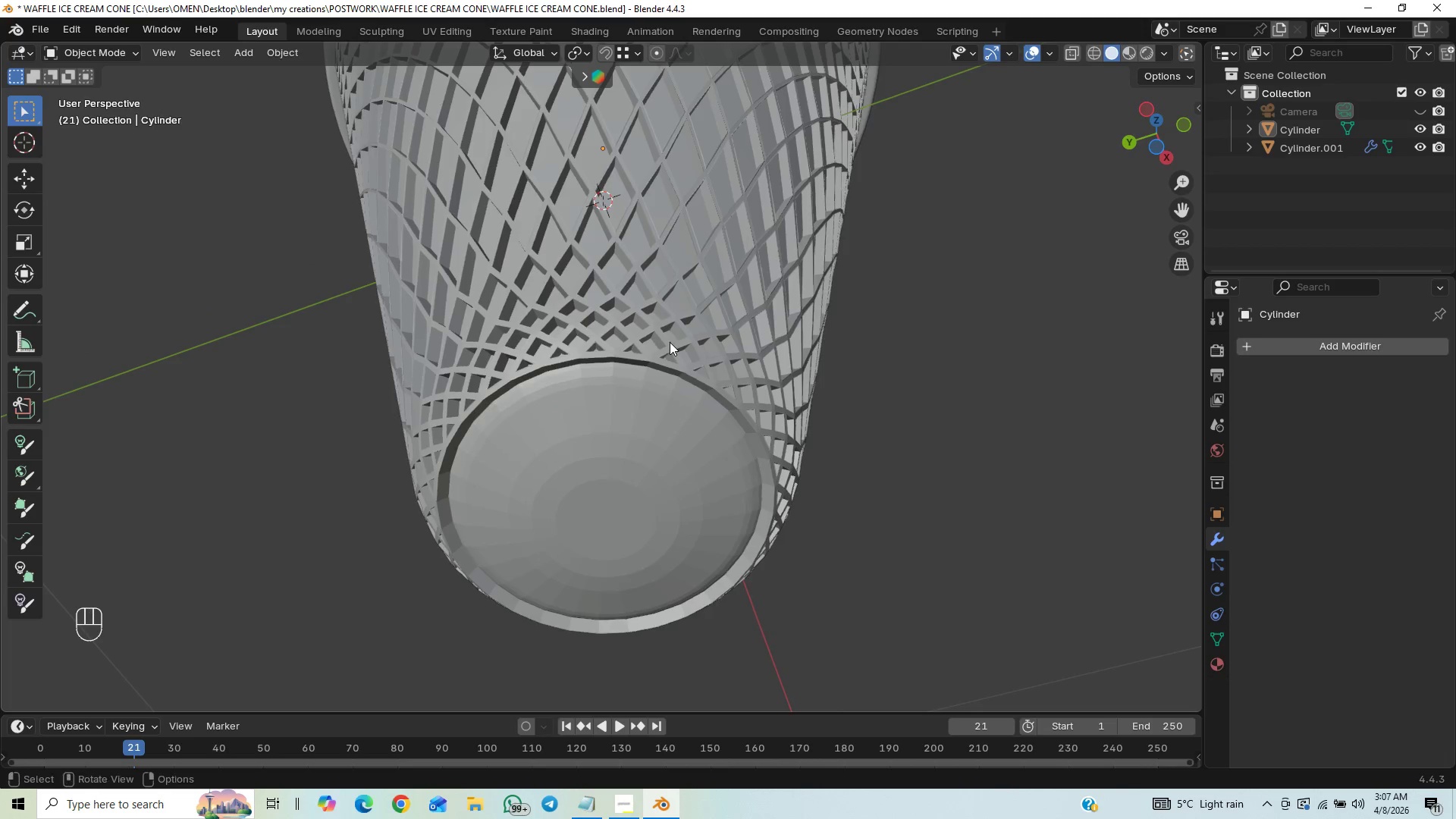 
hold_key(key=ShiftLeft, duration=0.41)
 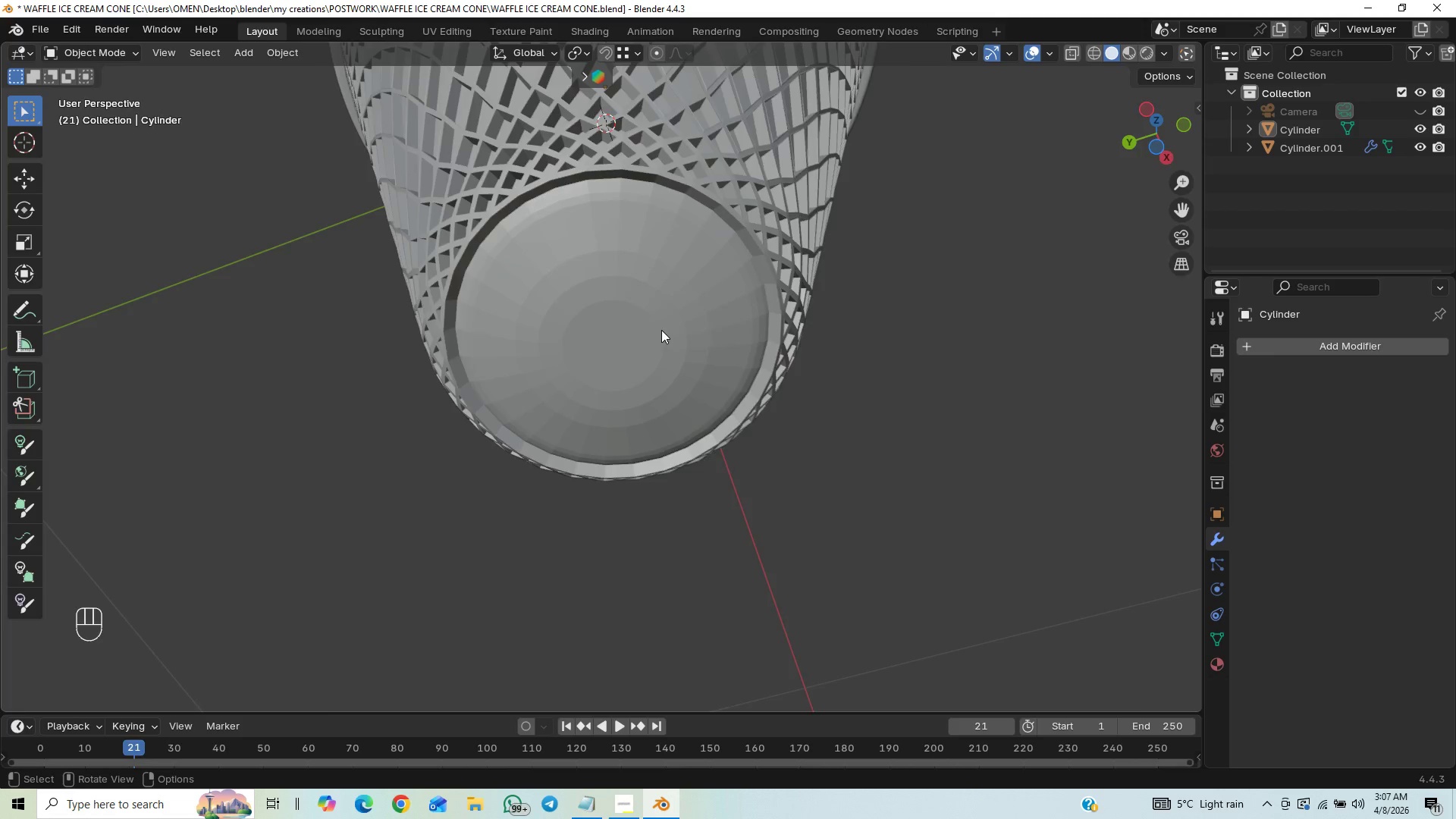 
scroll: coordinate [661, 331], scroll_direction: up, amount: 3.0
 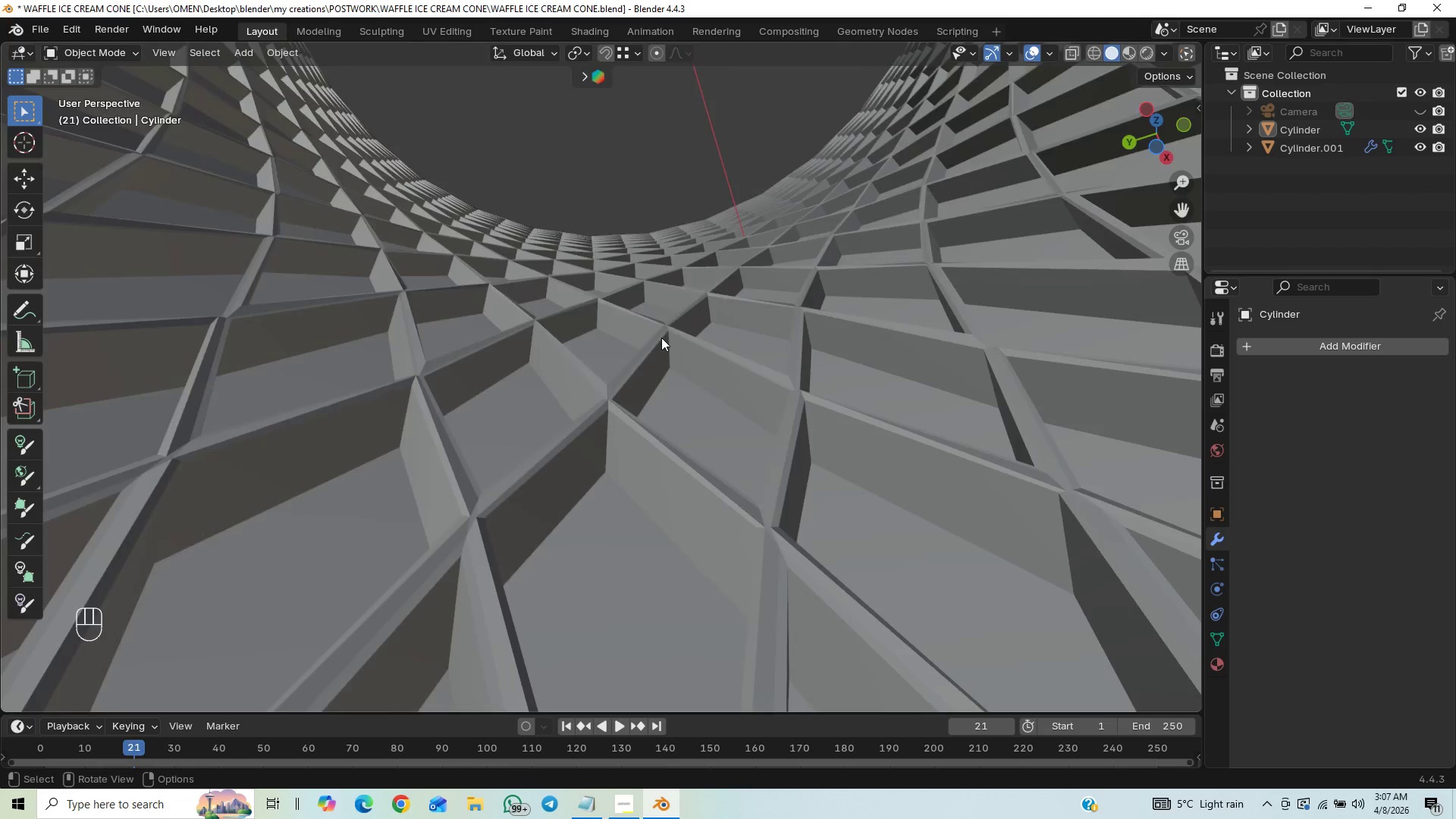 
scroll: coordinate [661, 338], scroll_direction: down, amount: 13.0
 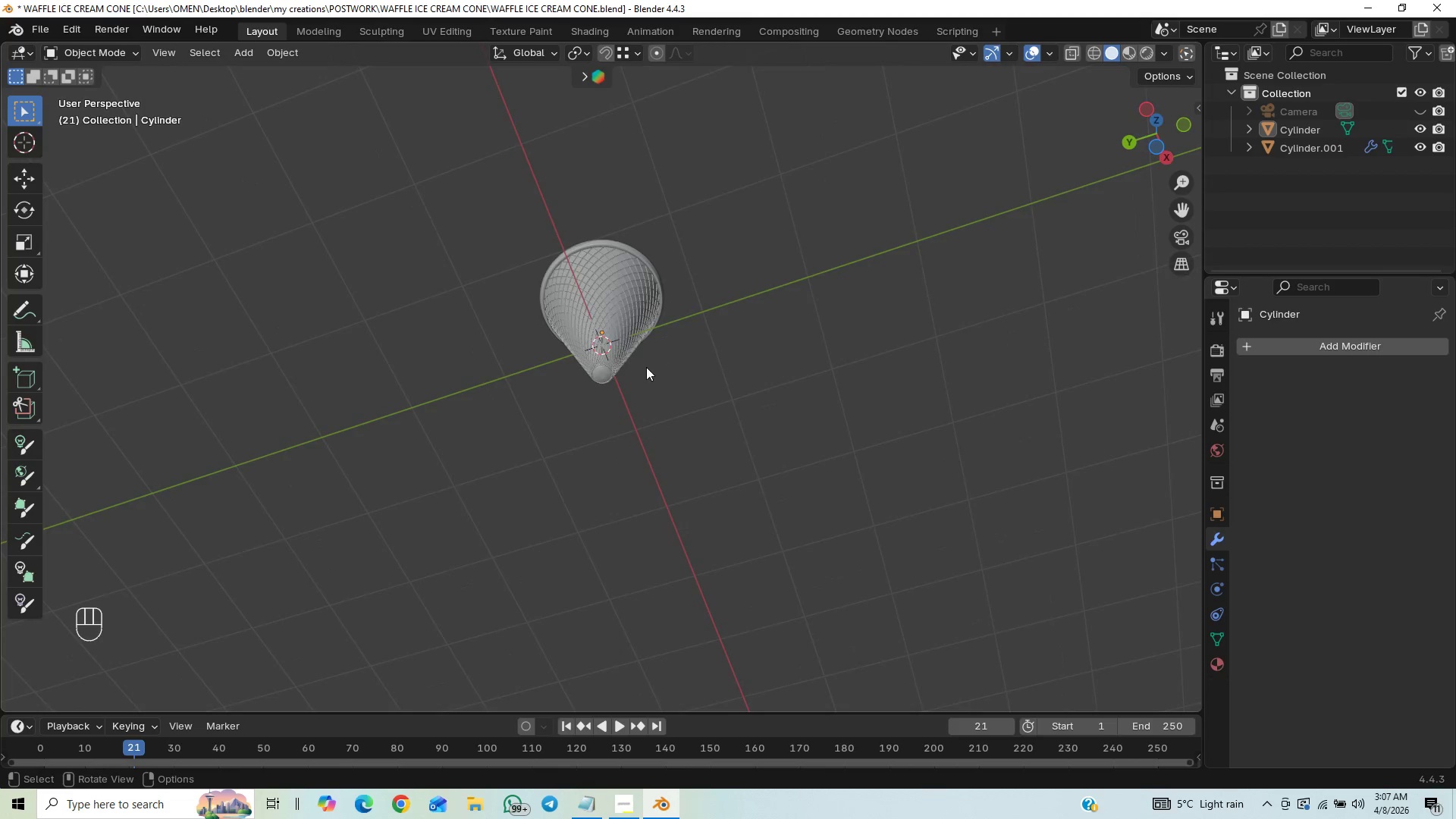 
hold_key(key=ControlLeft, duration=1.14)
 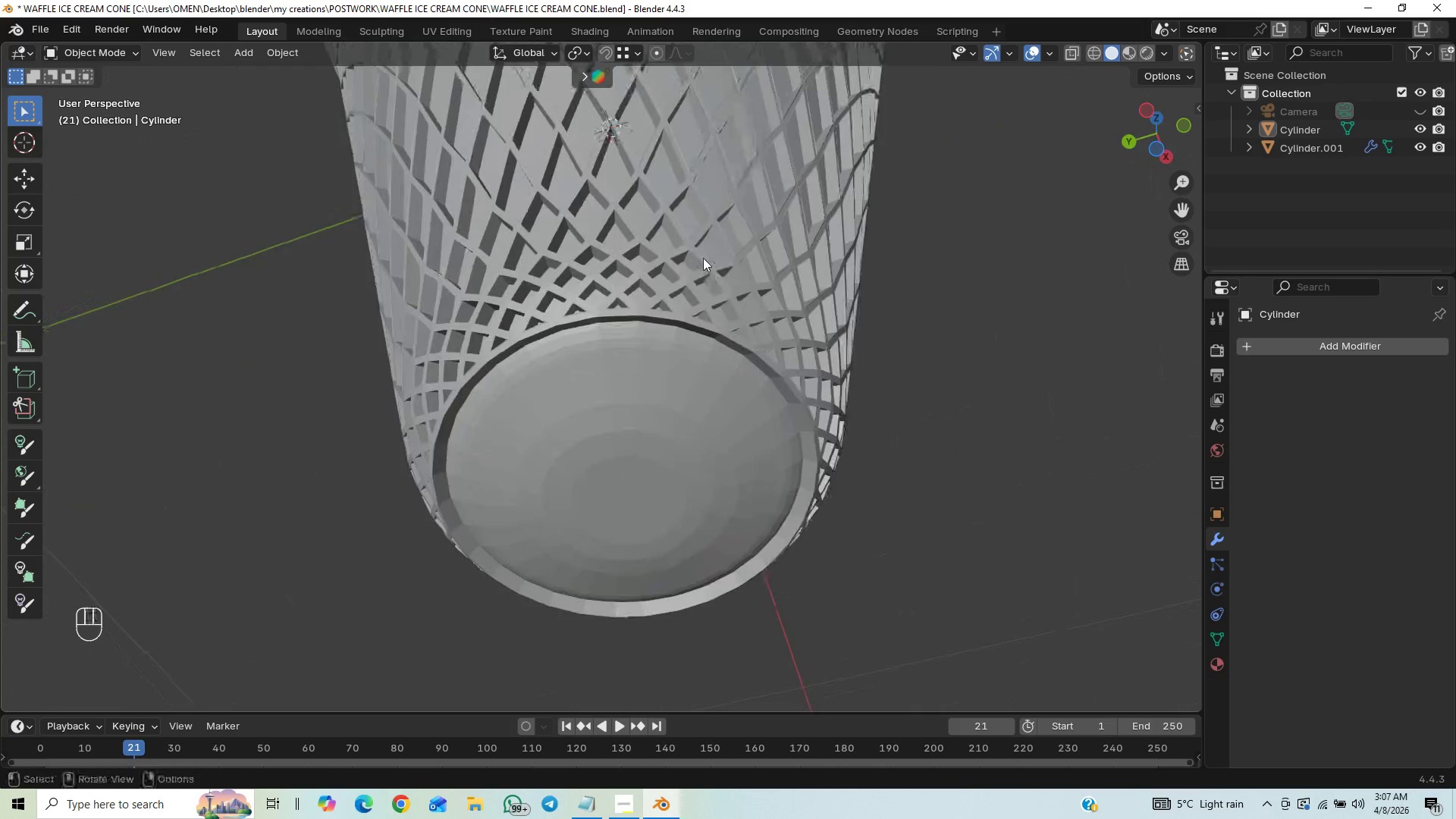 
hold_key(key=ShiftLeft, duration=0.62)
 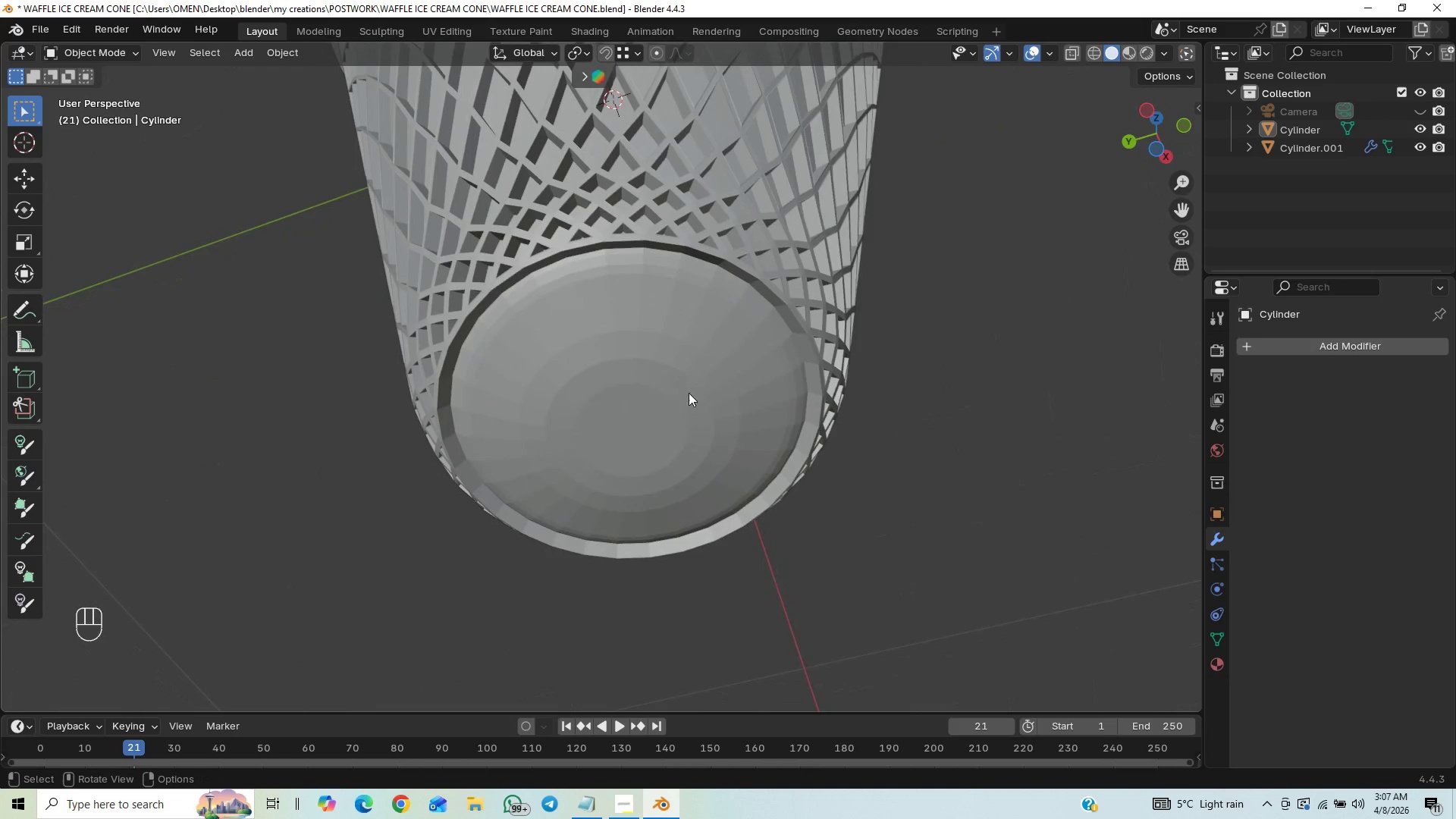 
key(Tab)
 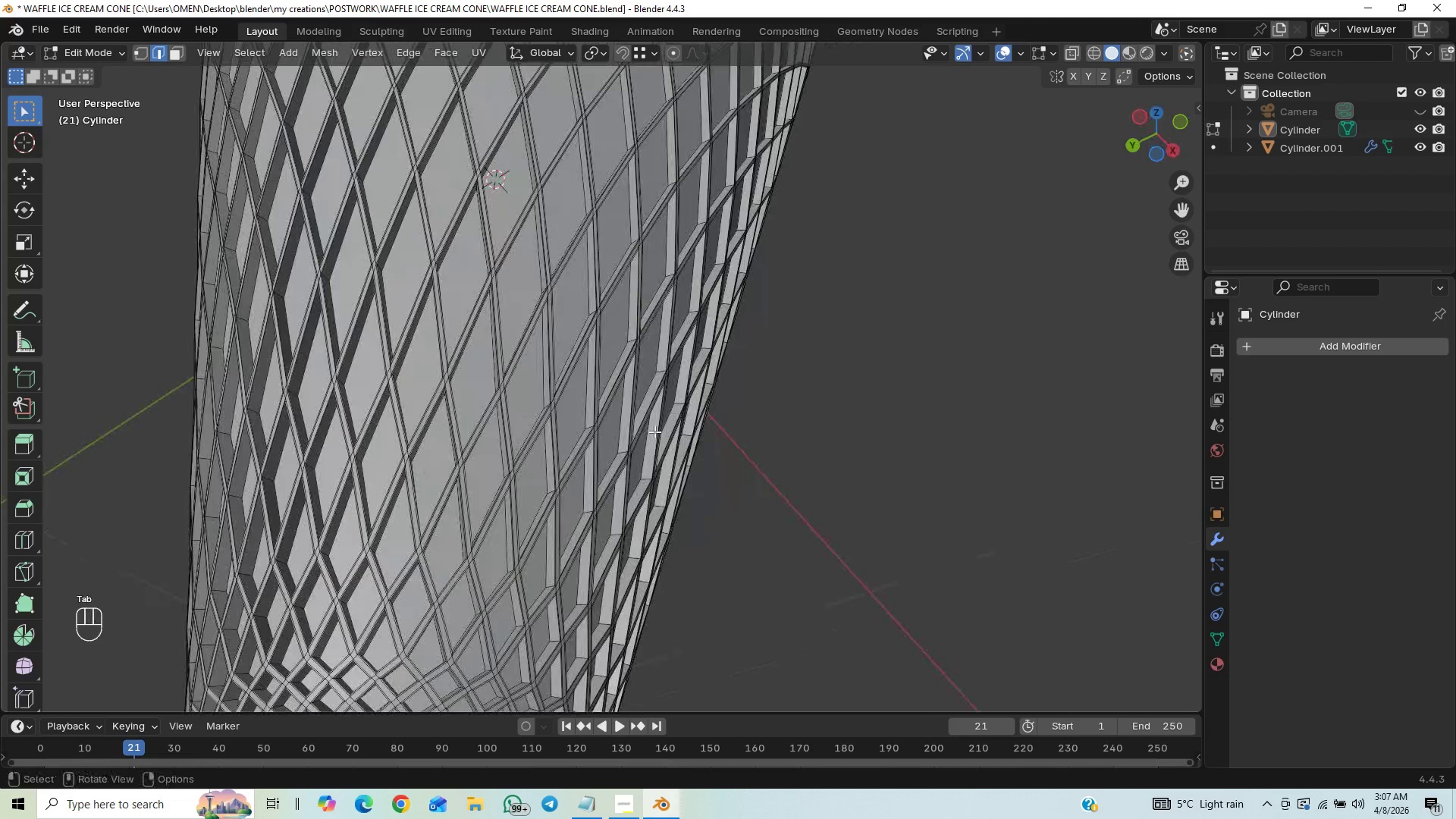 
hold_key(key=ShiftLeft, duration=0.66)
 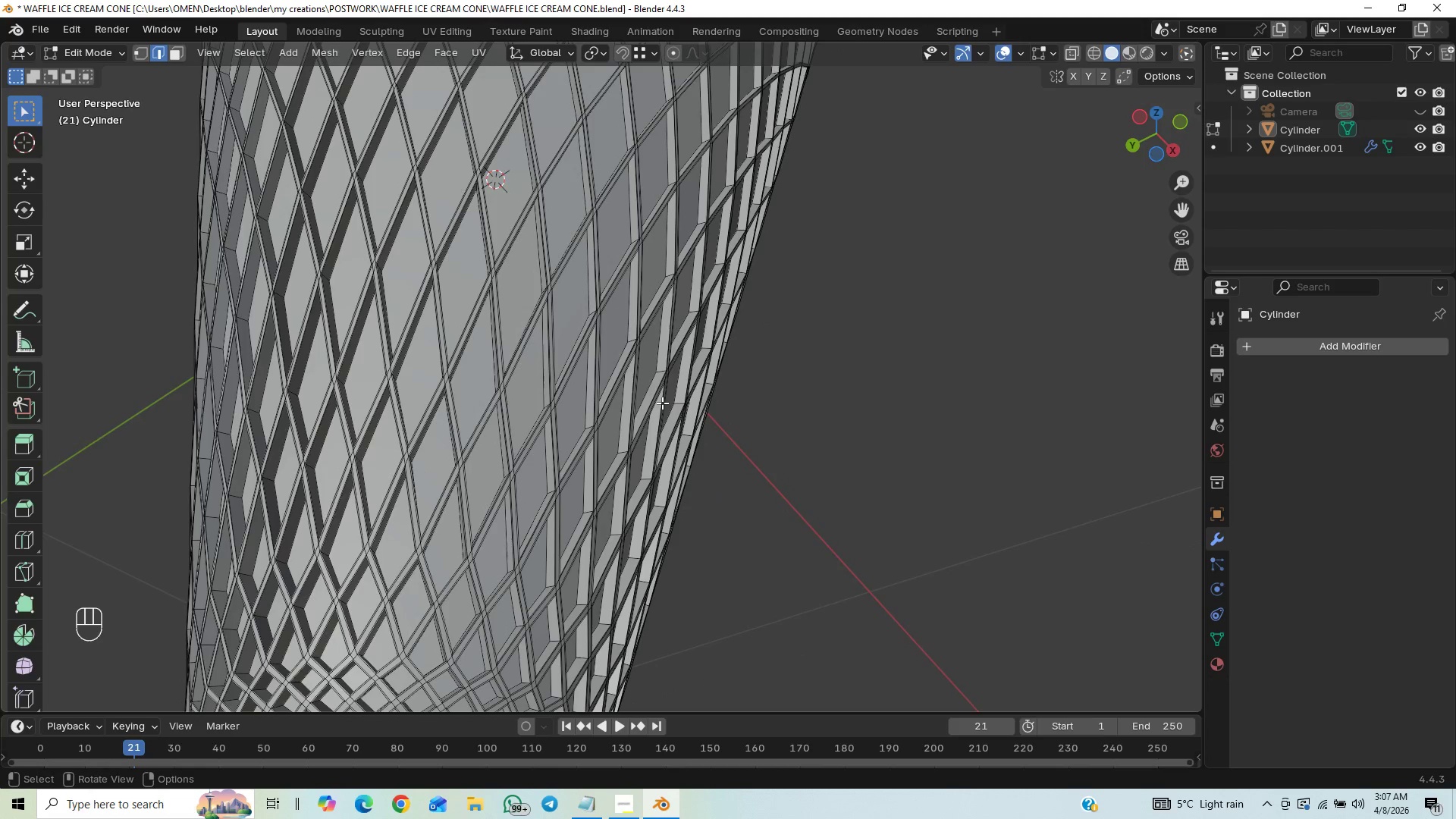 
hold_key(key=ControlLeft, duration=0.88)
 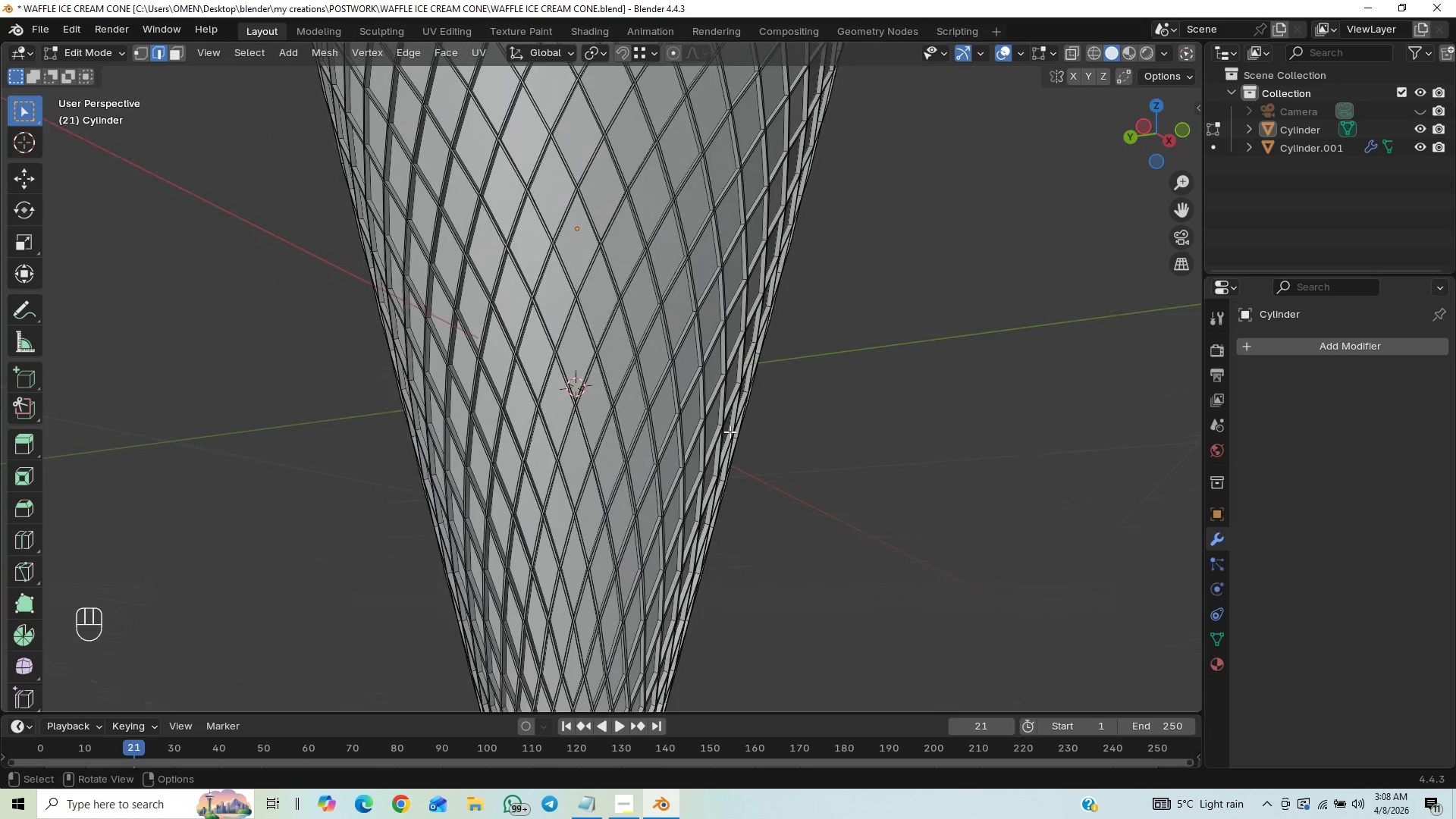 
hold_key(key=ControlLeft, duration=0.38)
 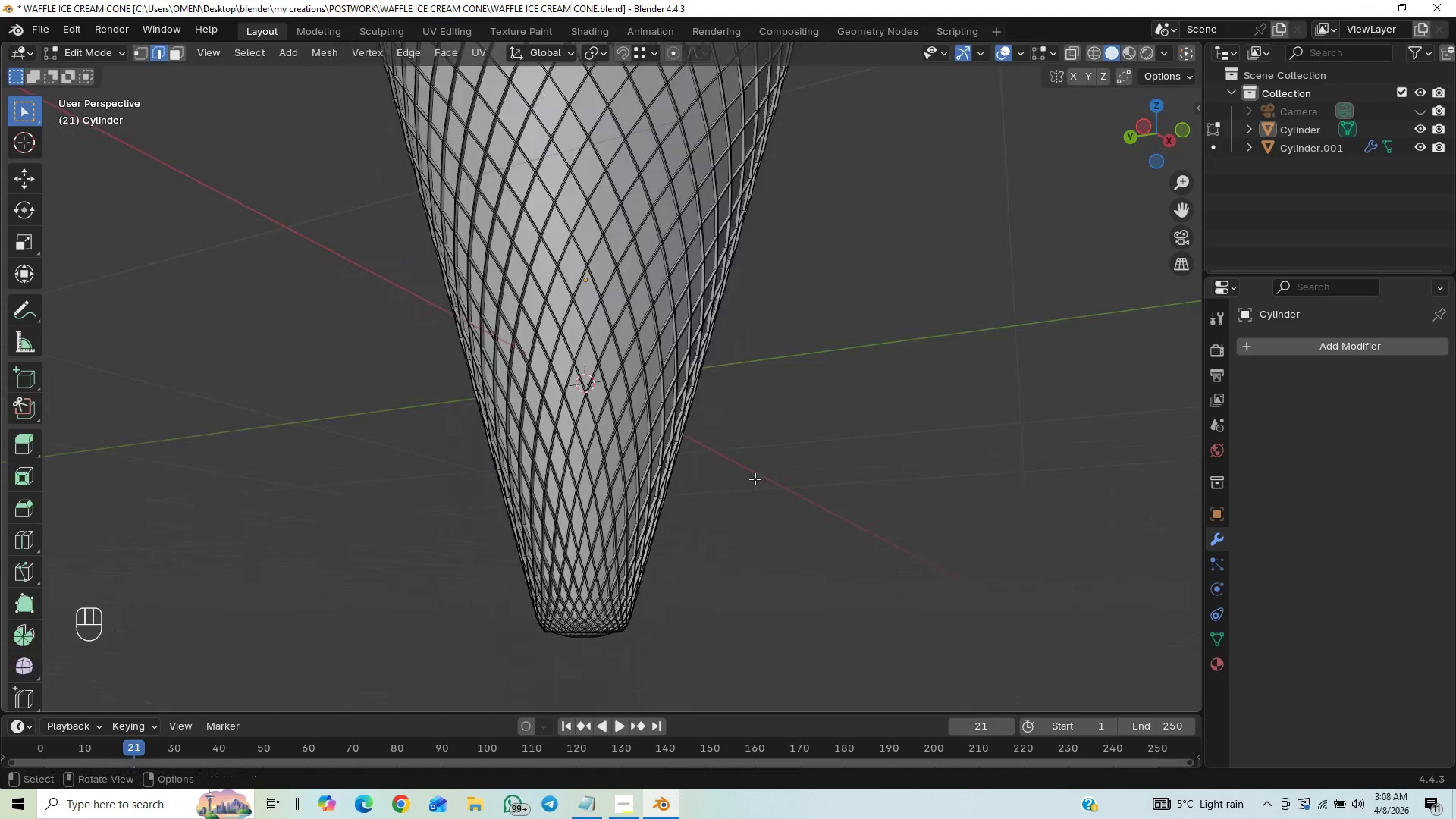 
key(Tab)
 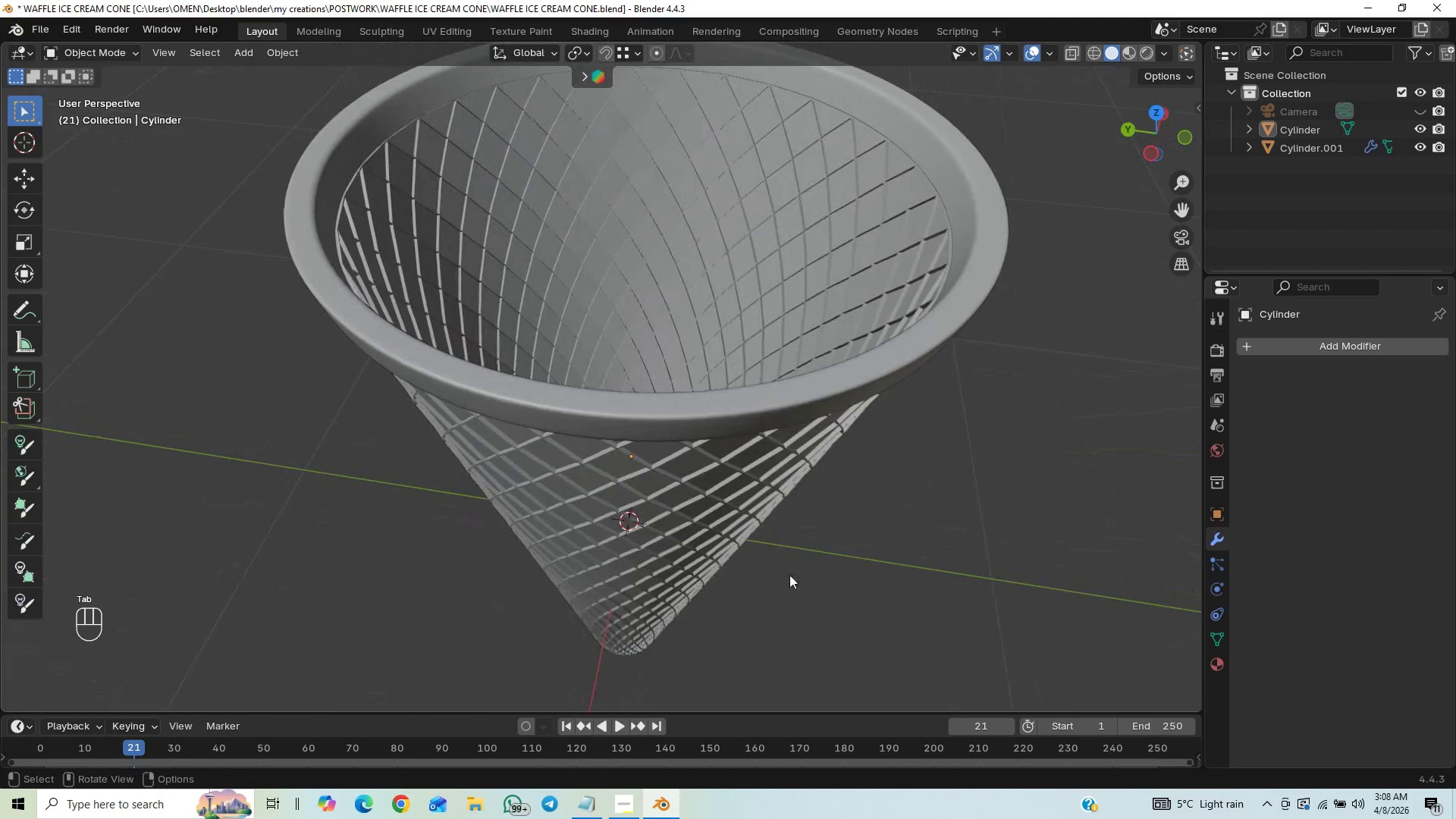 
hold_key(key=ControlLeft, duration=0.75)
 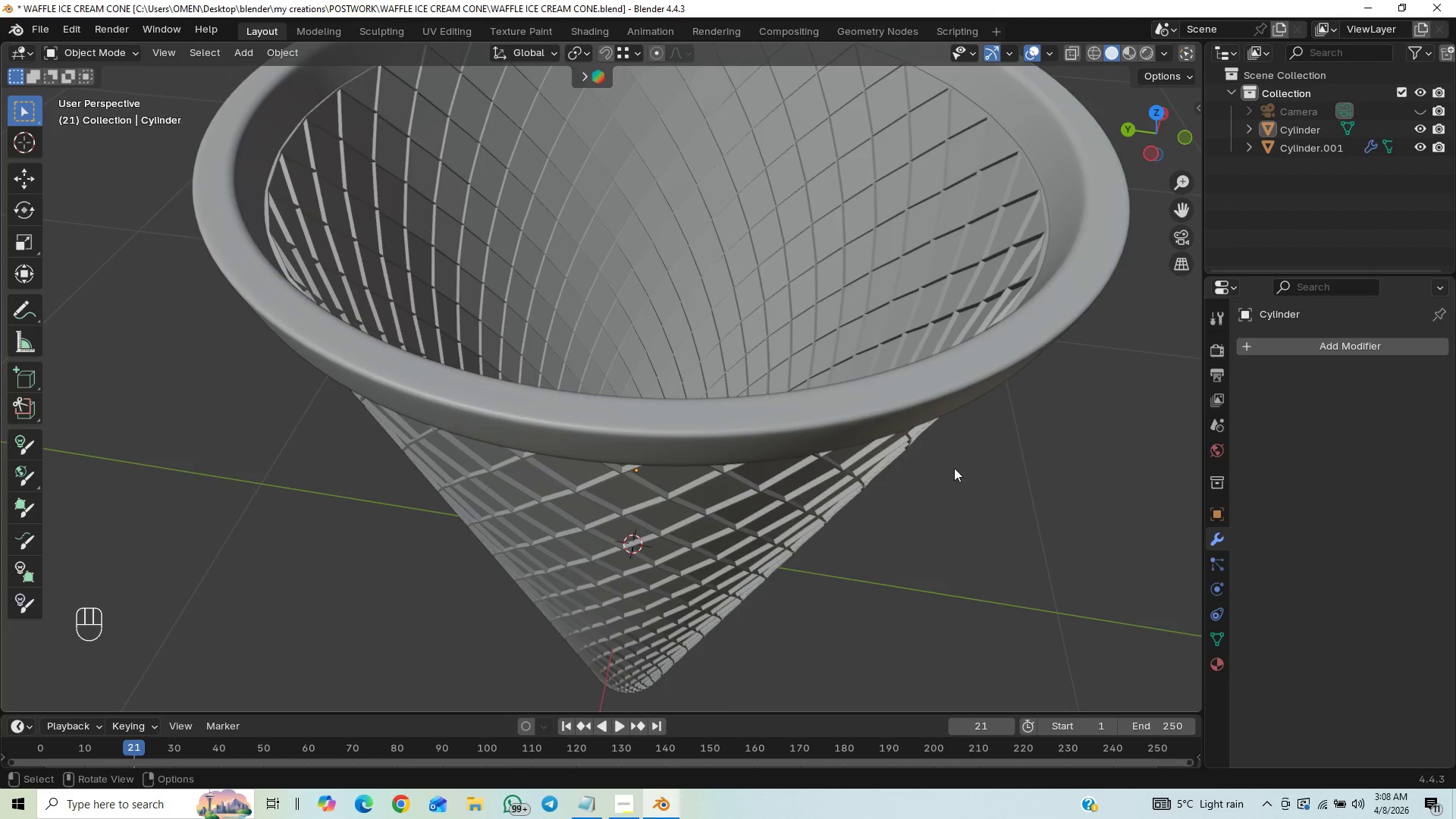 
key(Control+Z)
 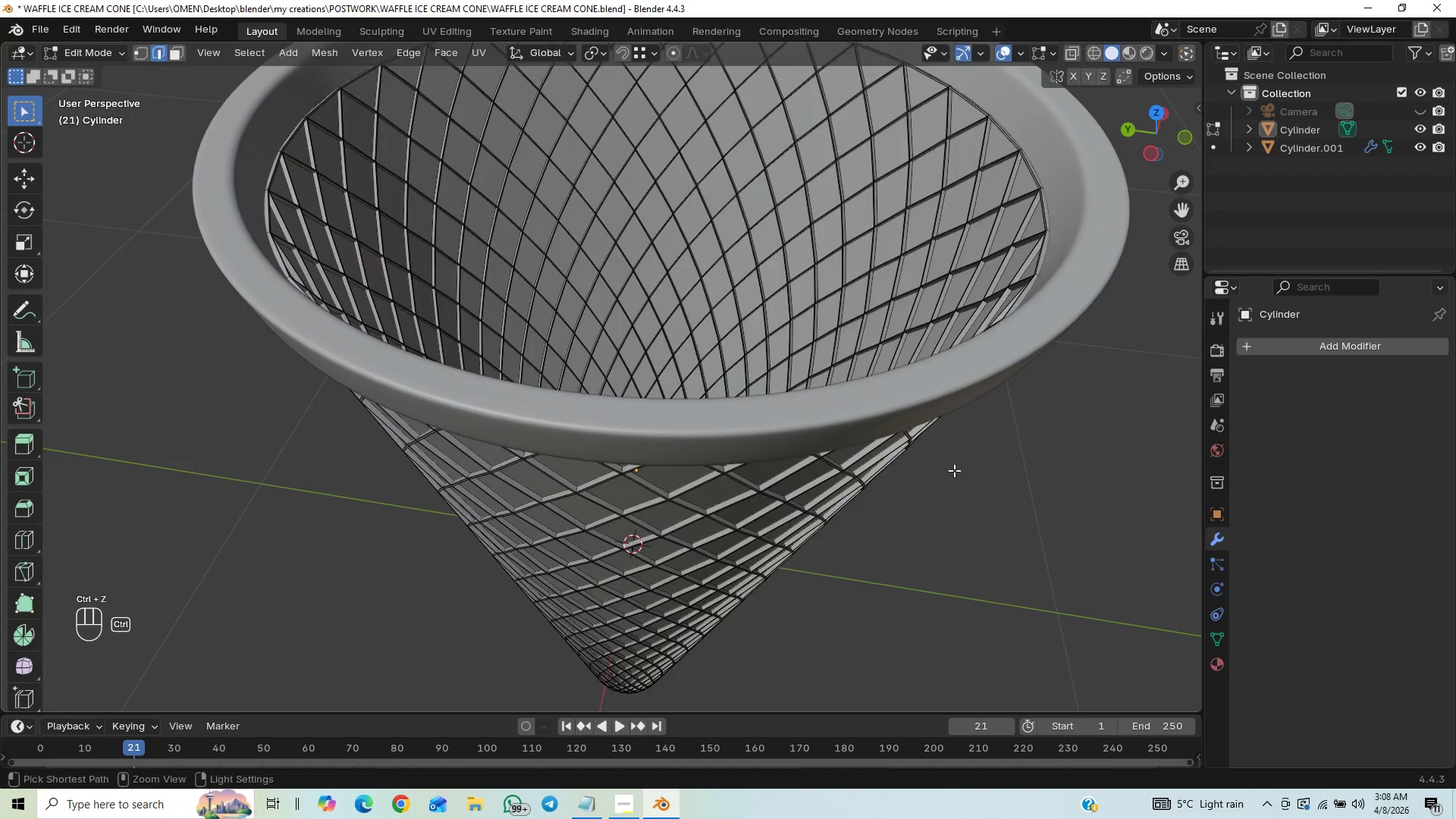 
key(Control+Z)
 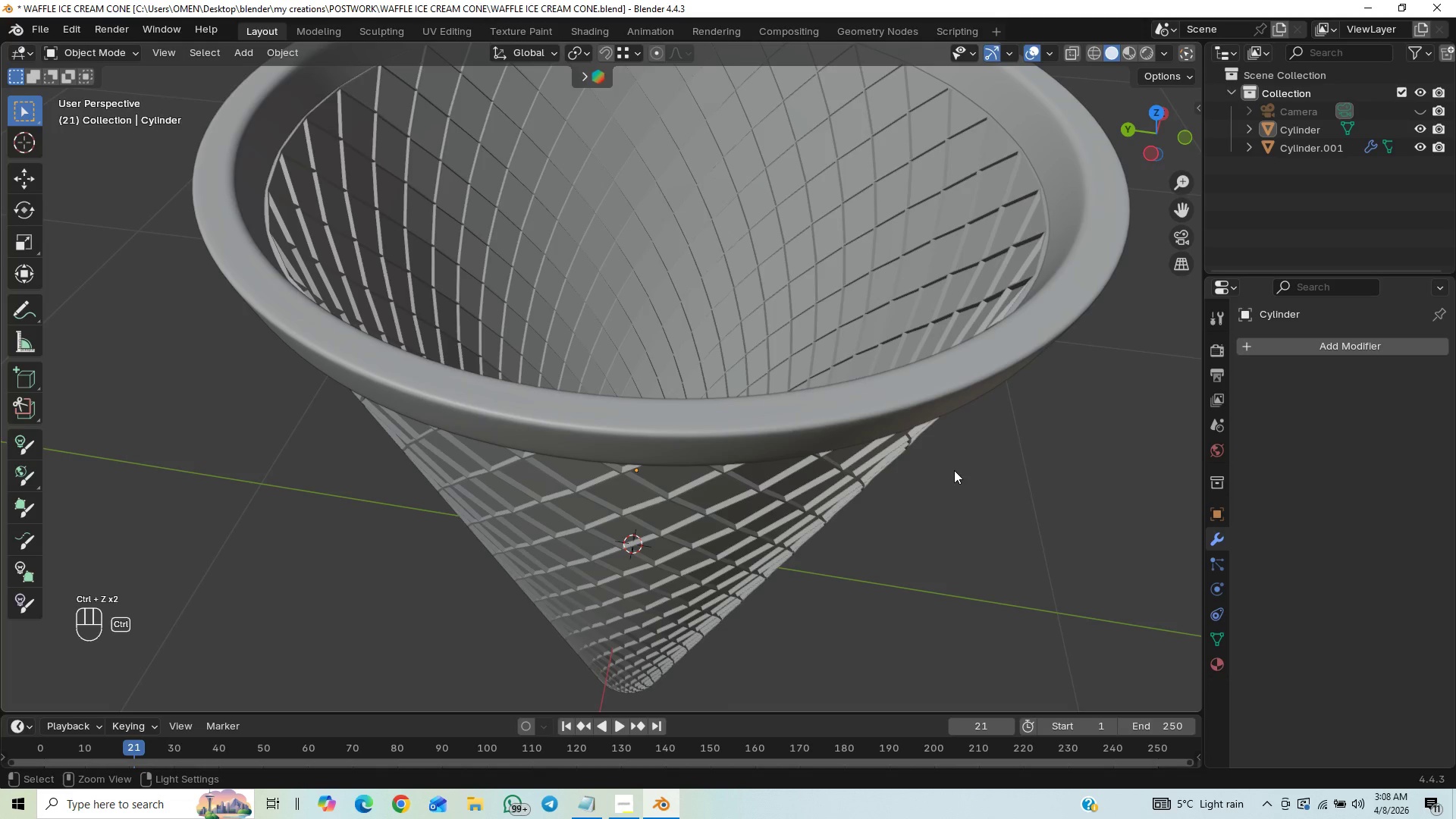 
key(Control+Z)
 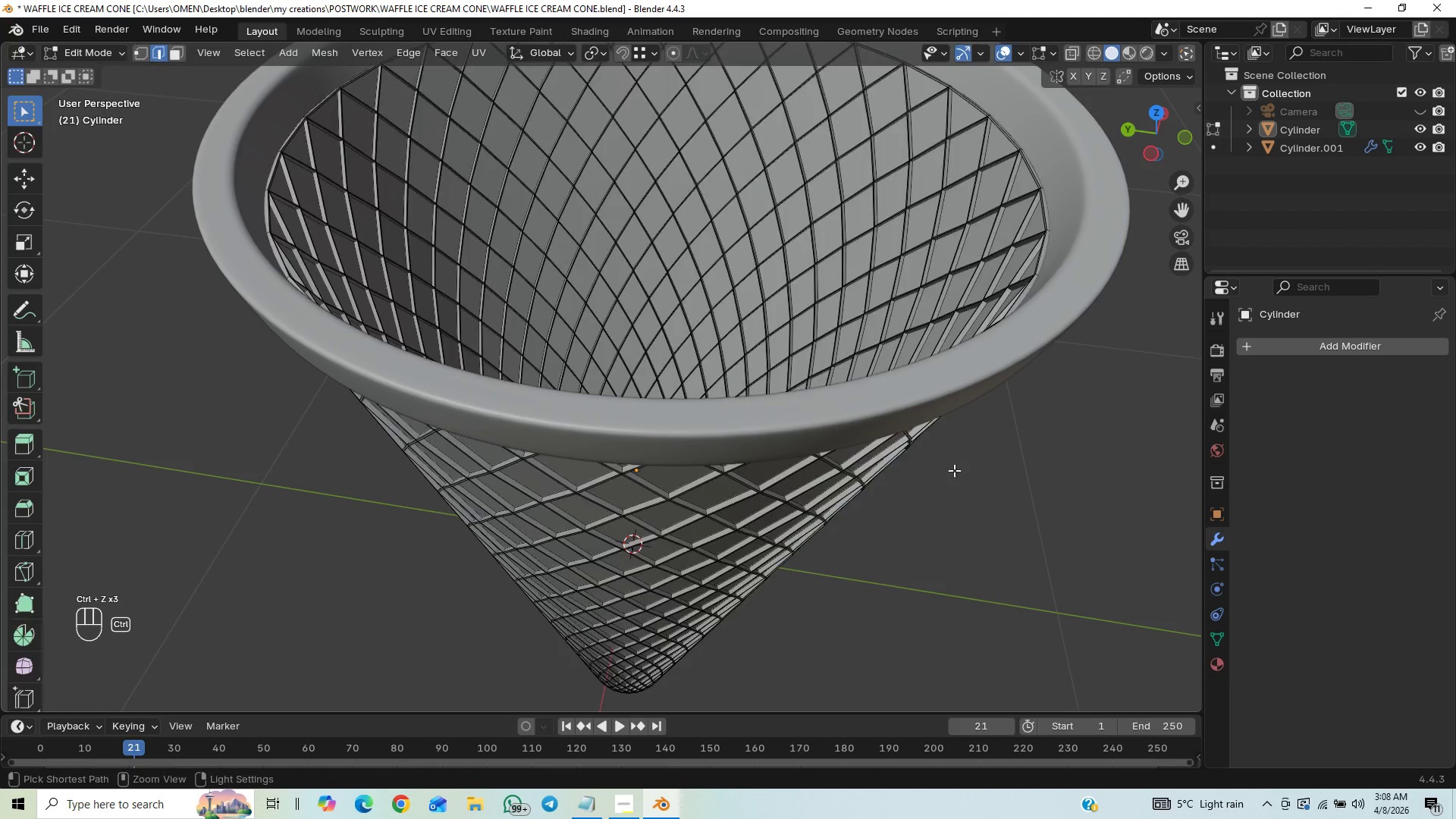 
key(Control+Z)
 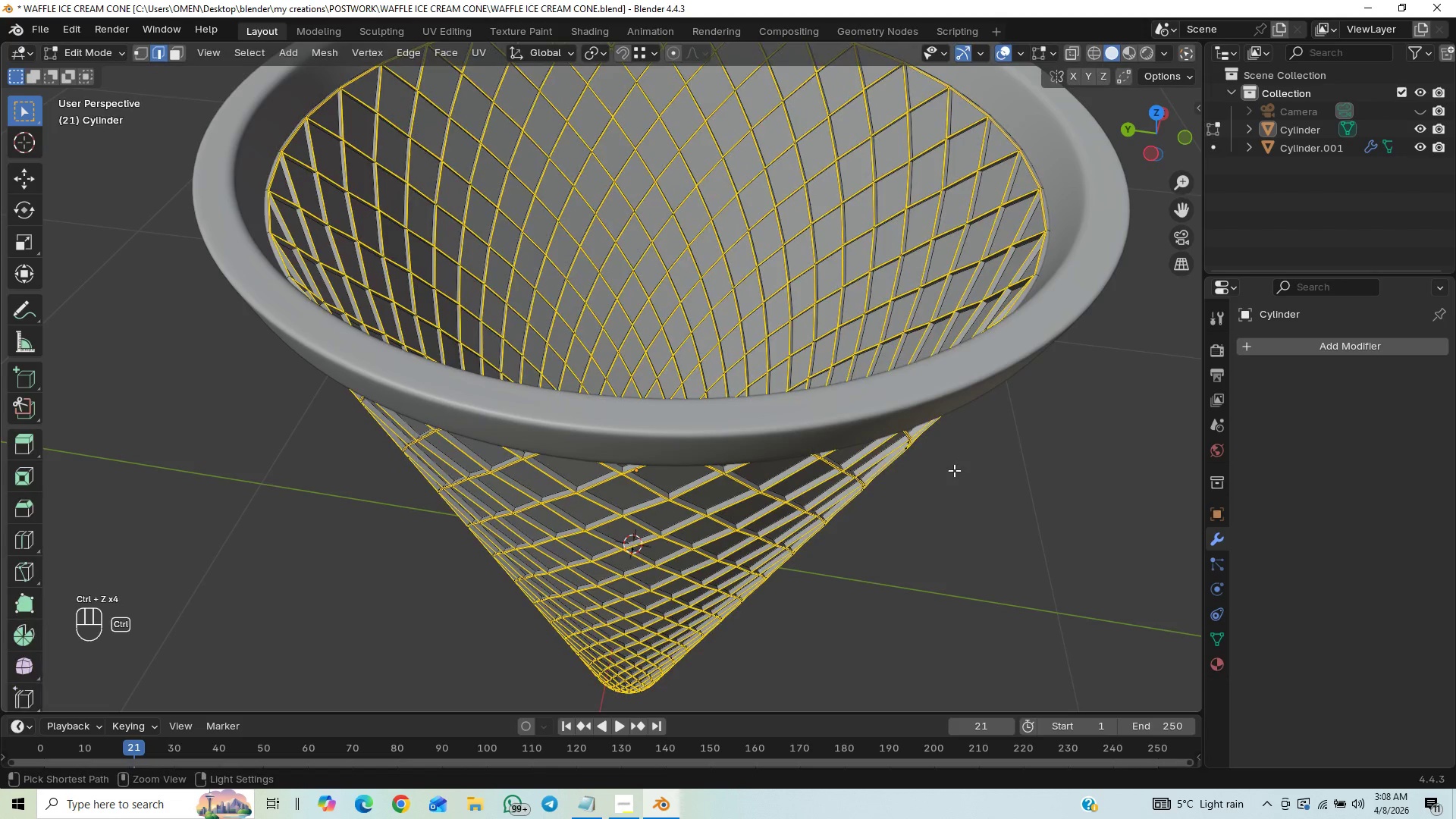 
key(Control+Z)
 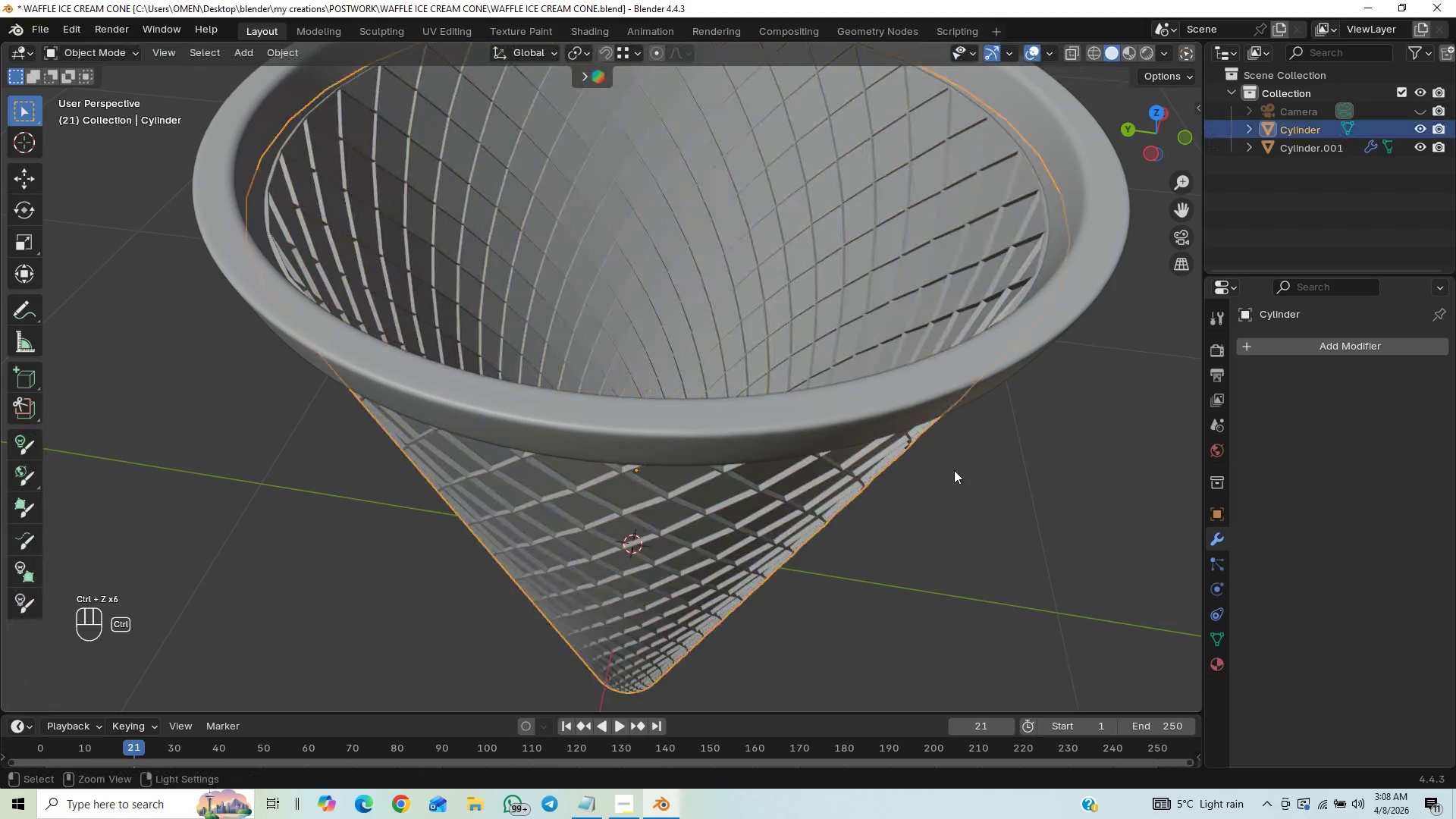 
key(Control+Z)
 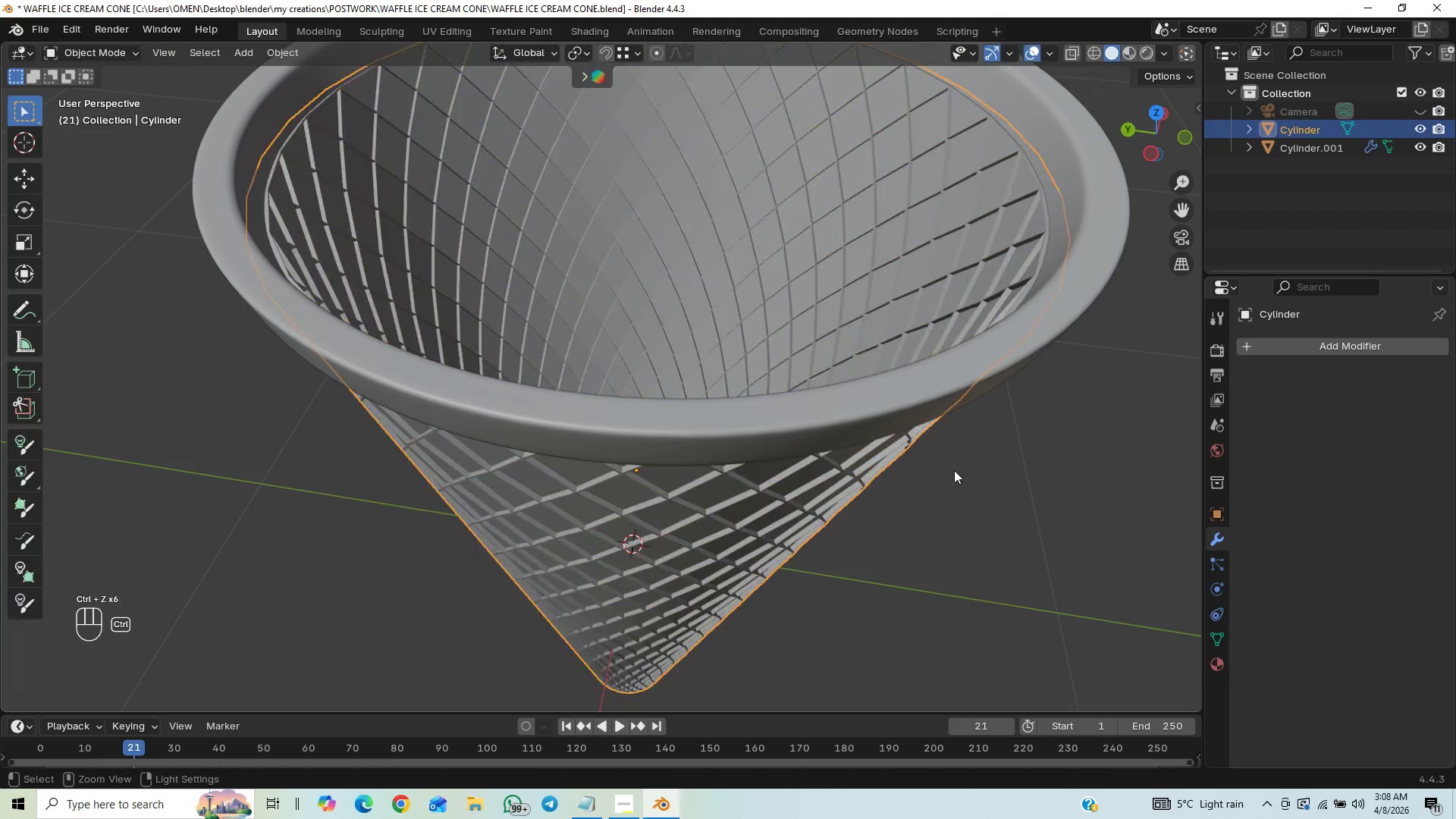 
key(Control+Z)
 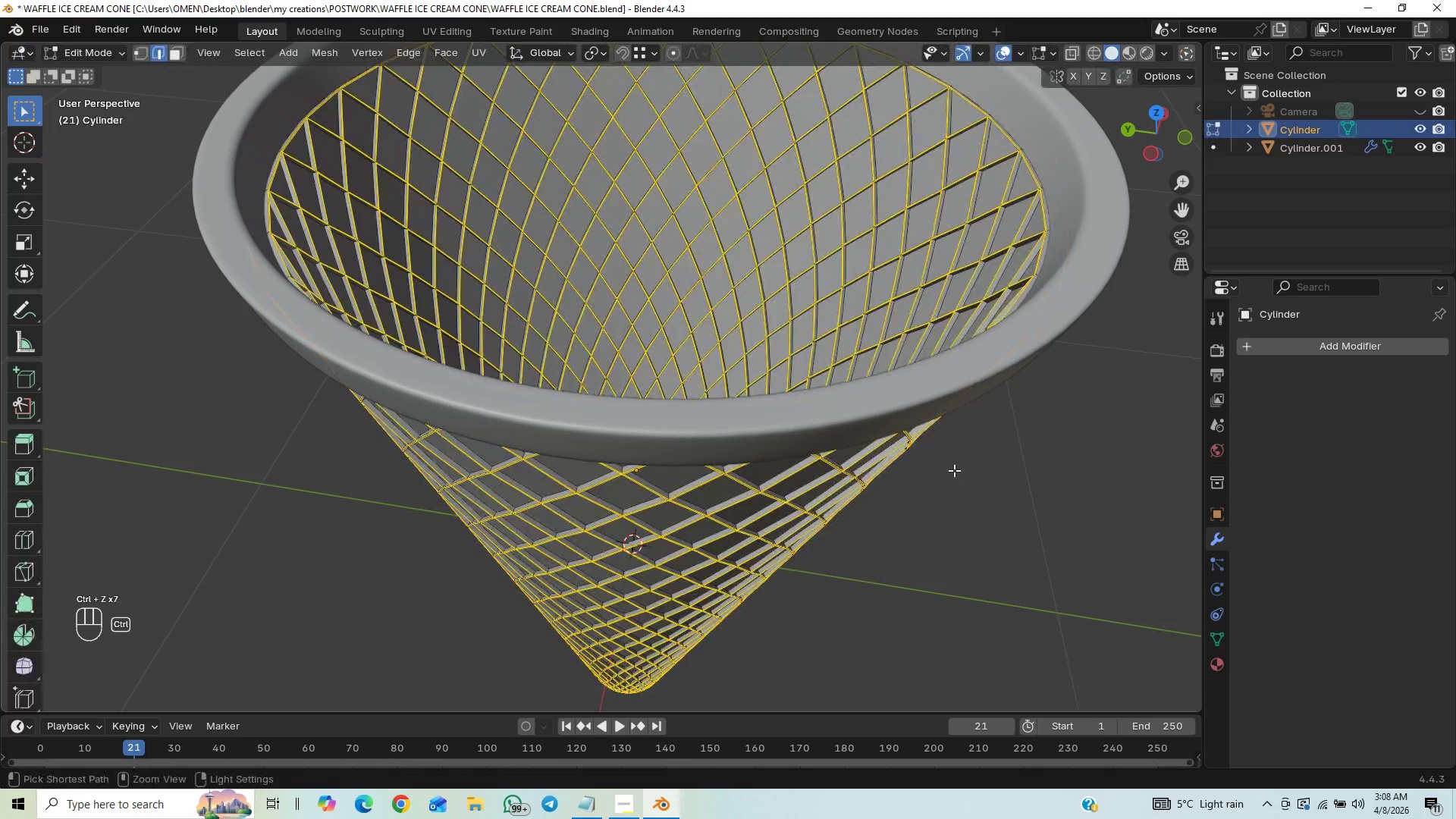 
key(Control+Z)
 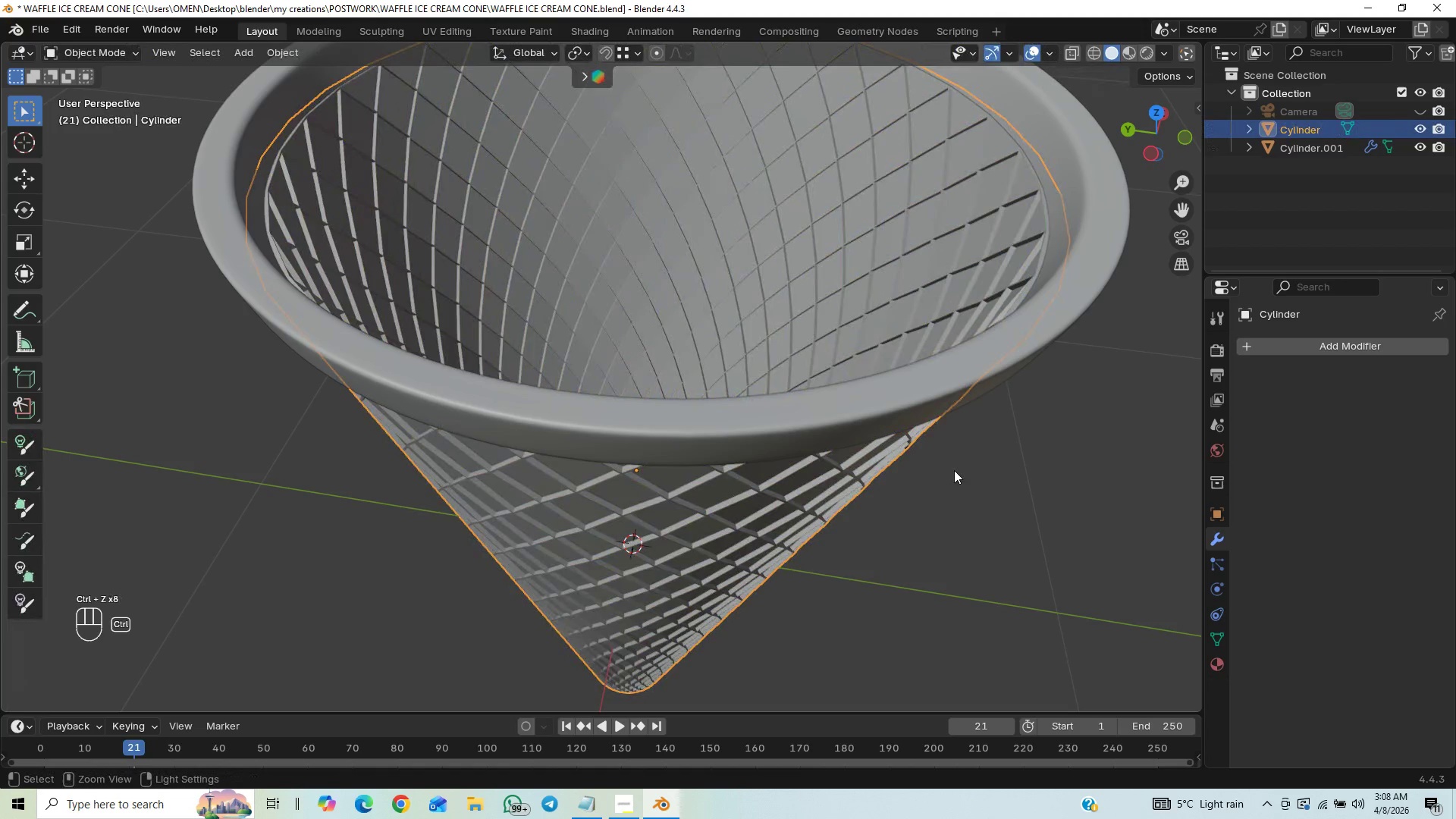 
key(Control+Z)
 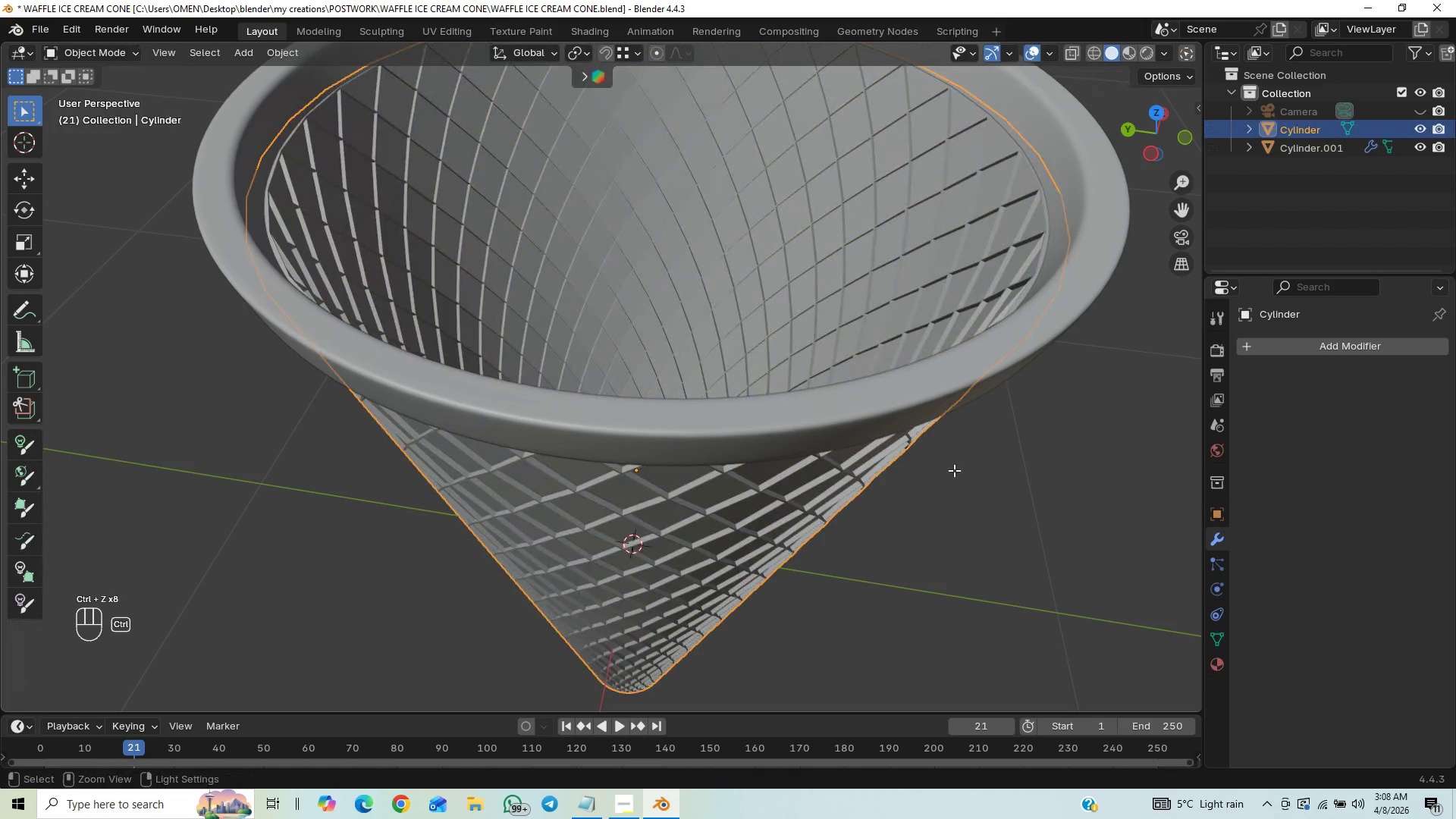 
key(Control+Z)
 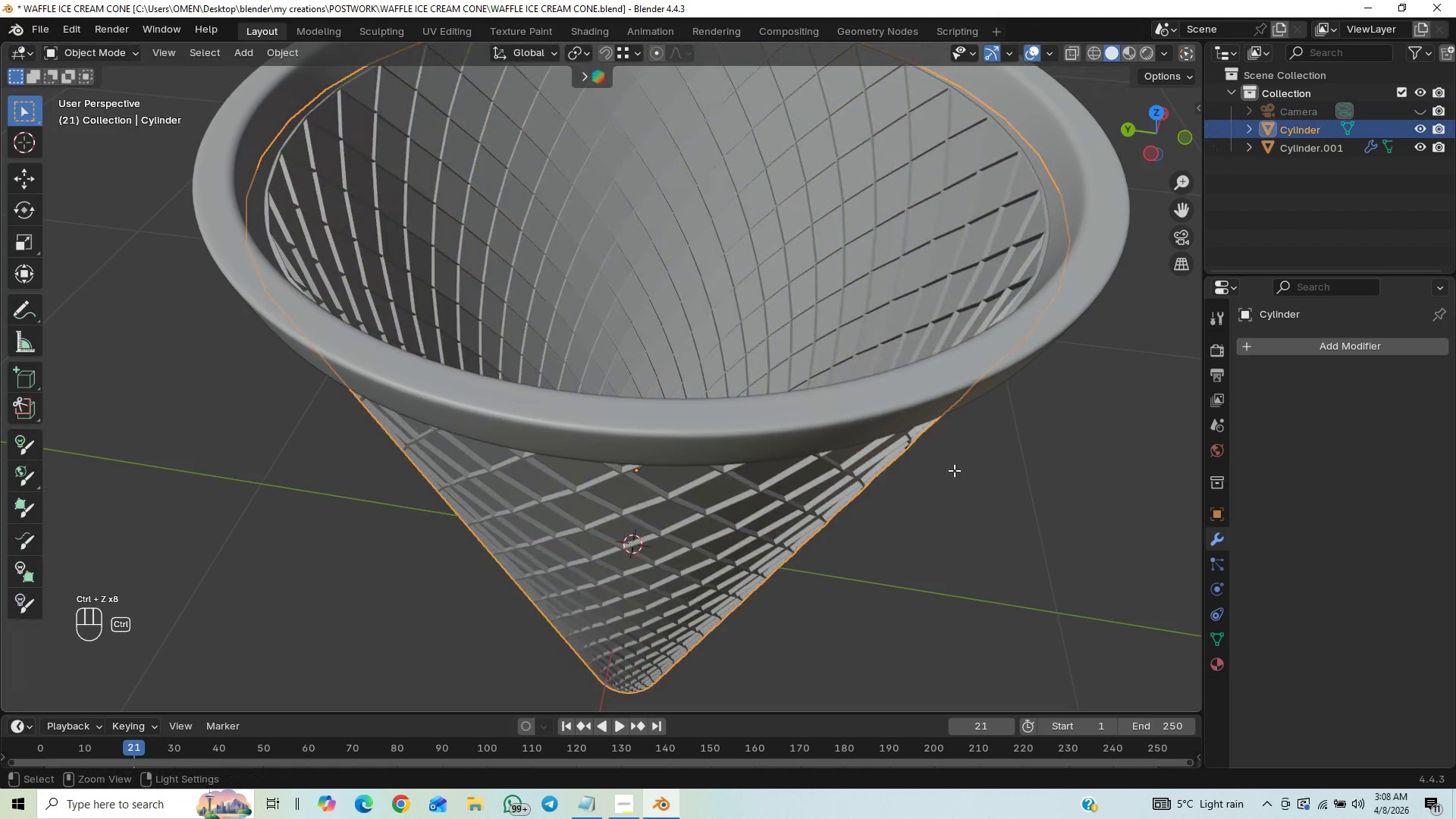 
key(Control+Z)
 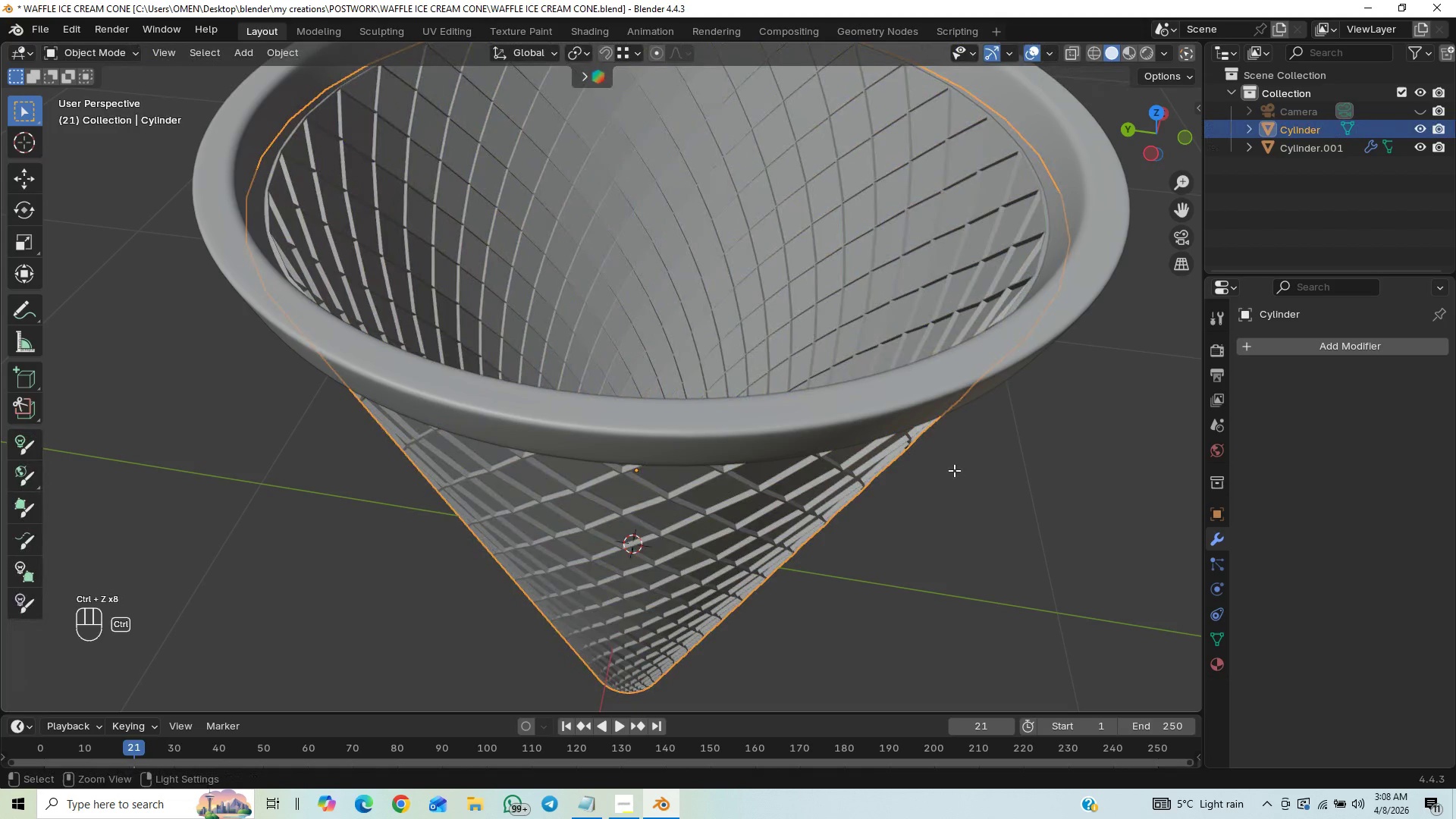 
key(Control+Z)
 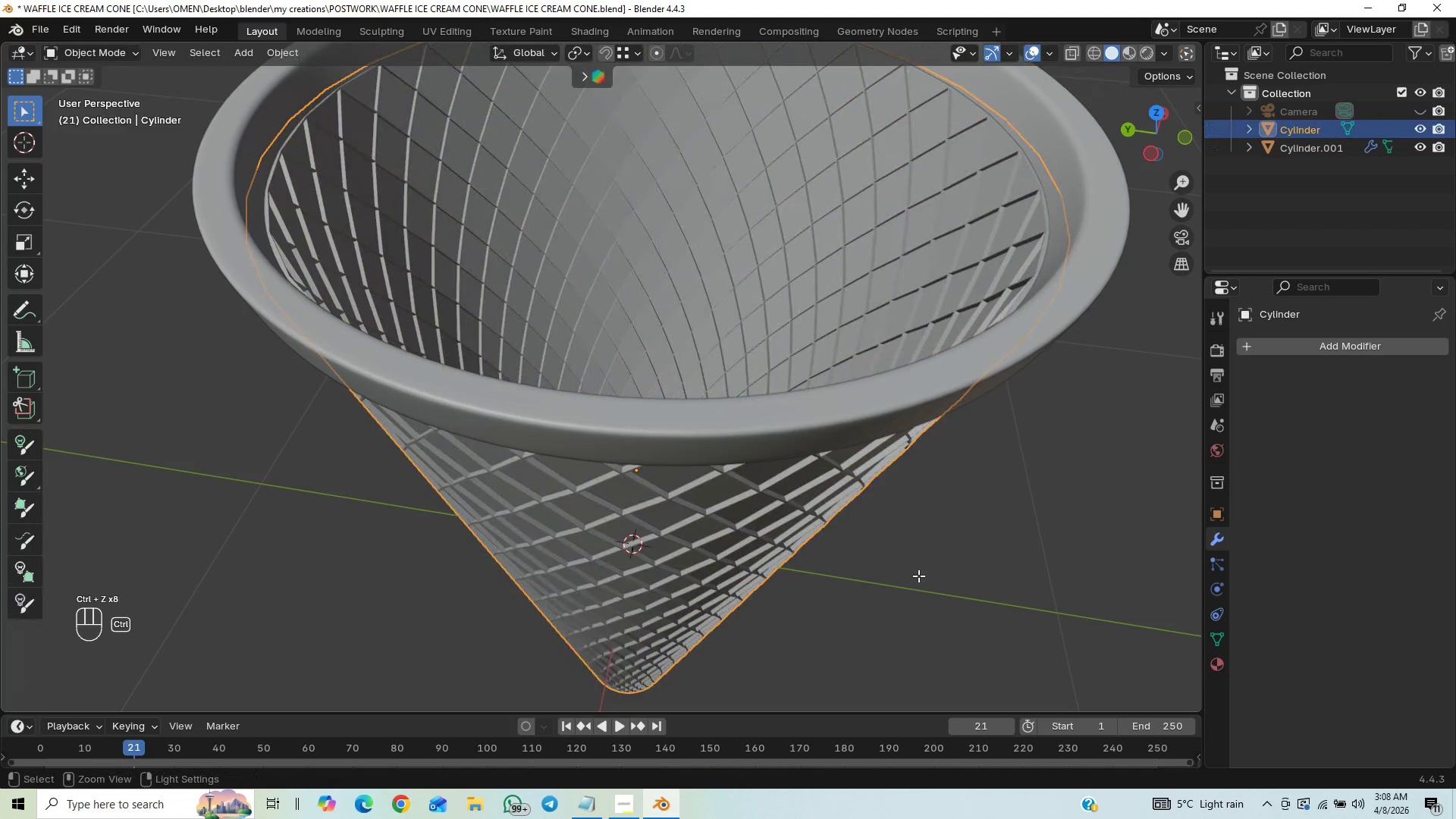 
key(Control+Z)
 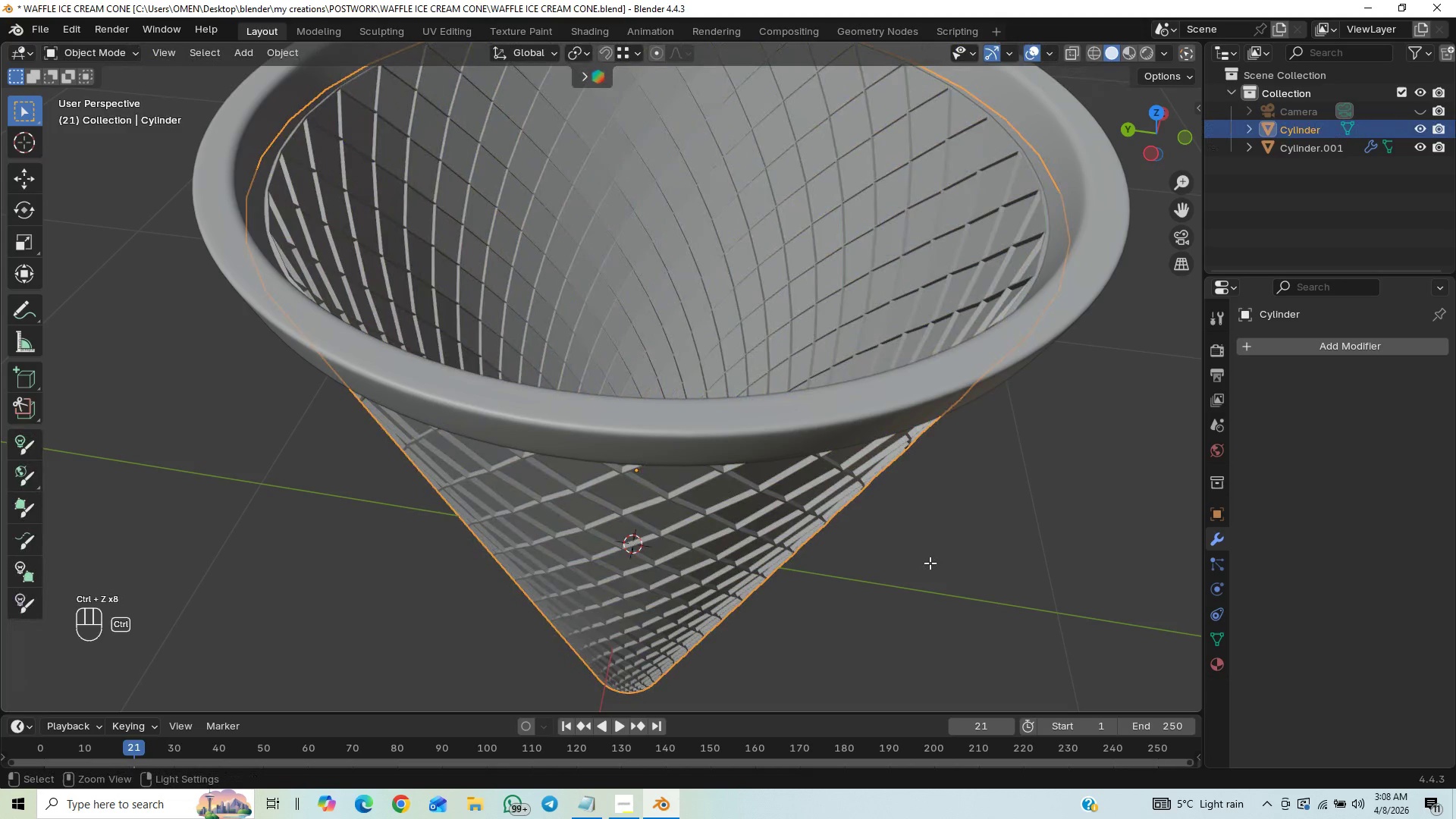 
key(Control+Z)
 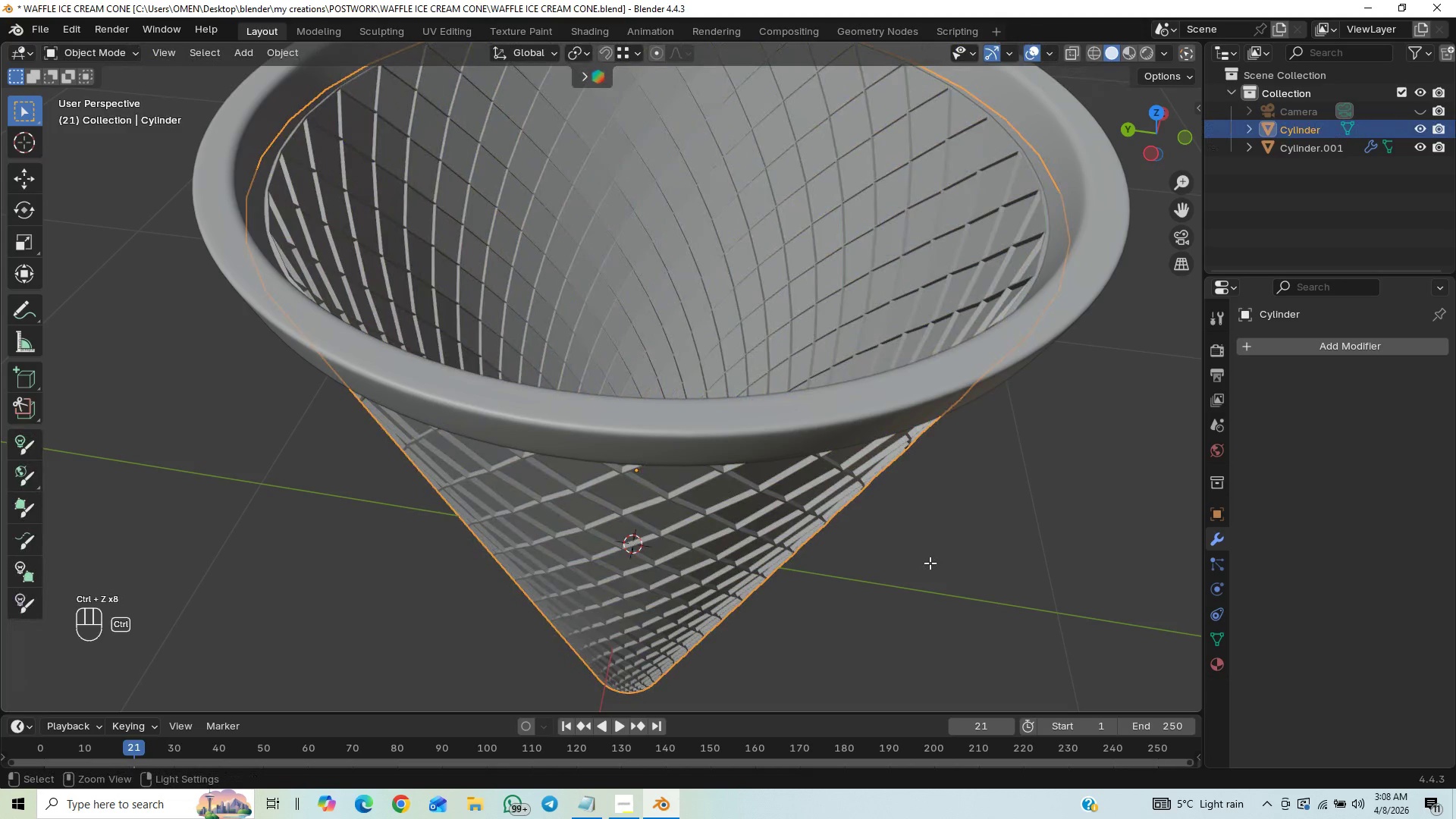 
key(Control+Z)
 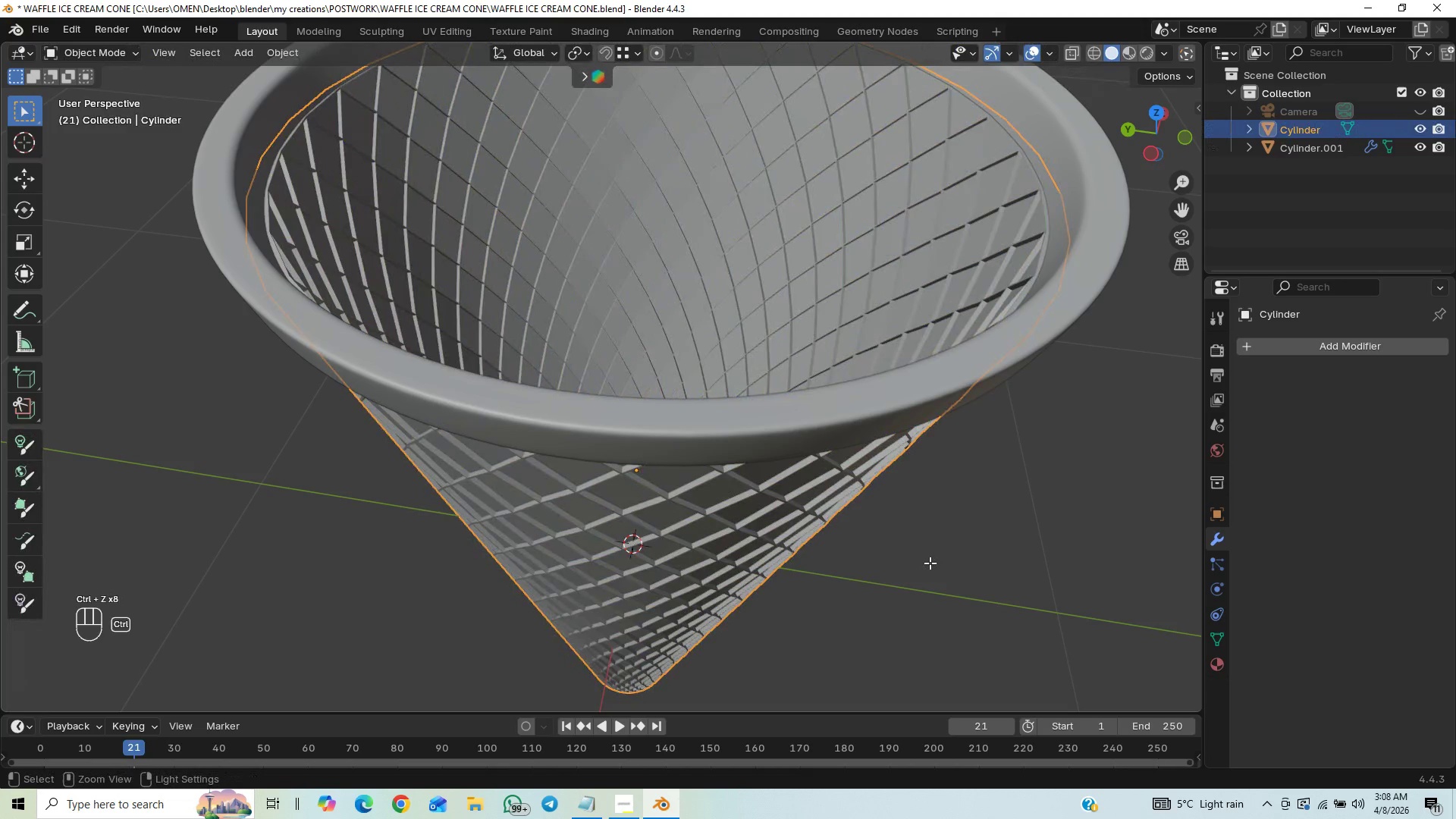 
key(Control+Z)
 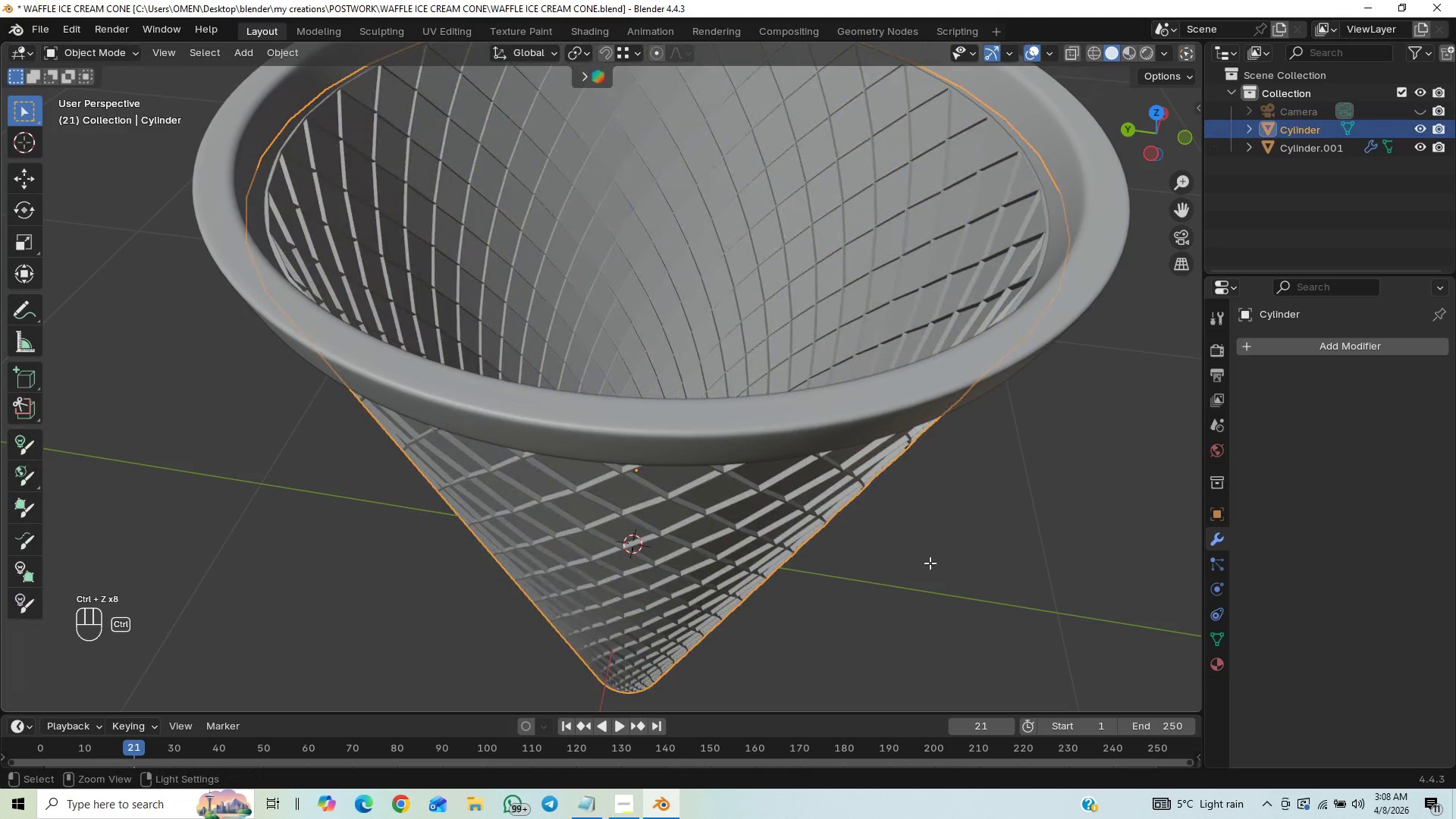 
key(Control+Z)
 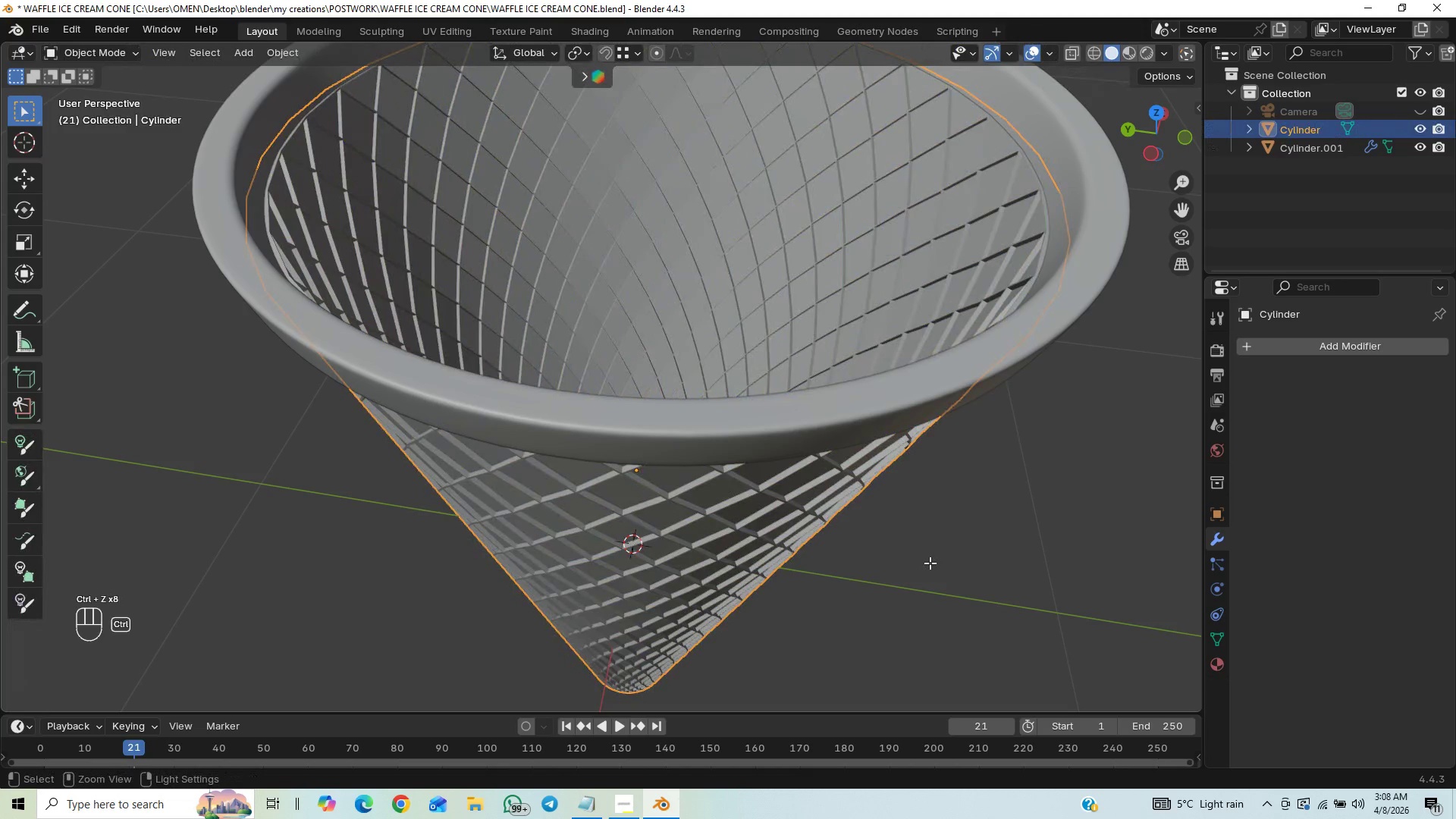 
key(Control+Z)
 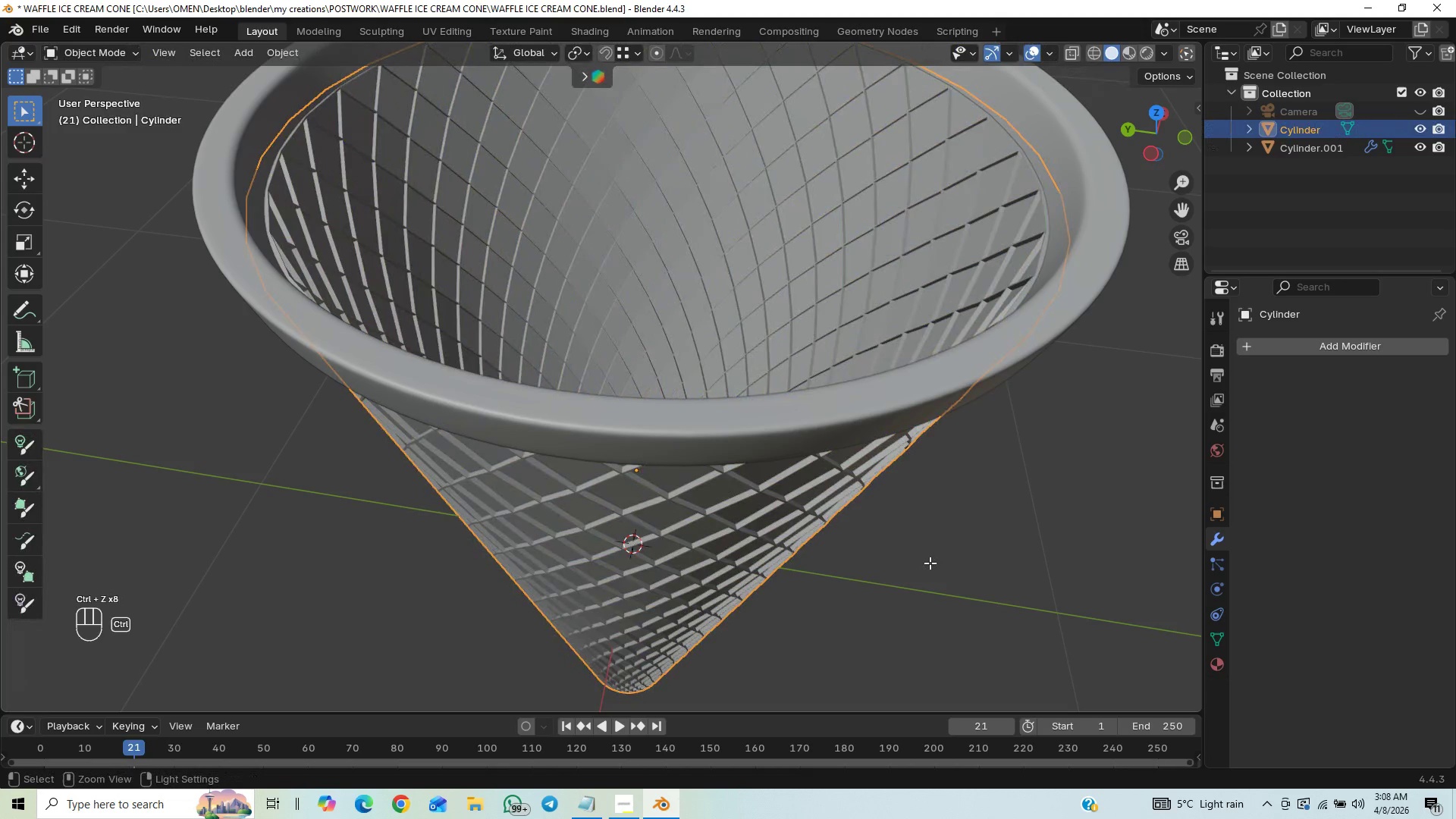 
key(Control+Z)
 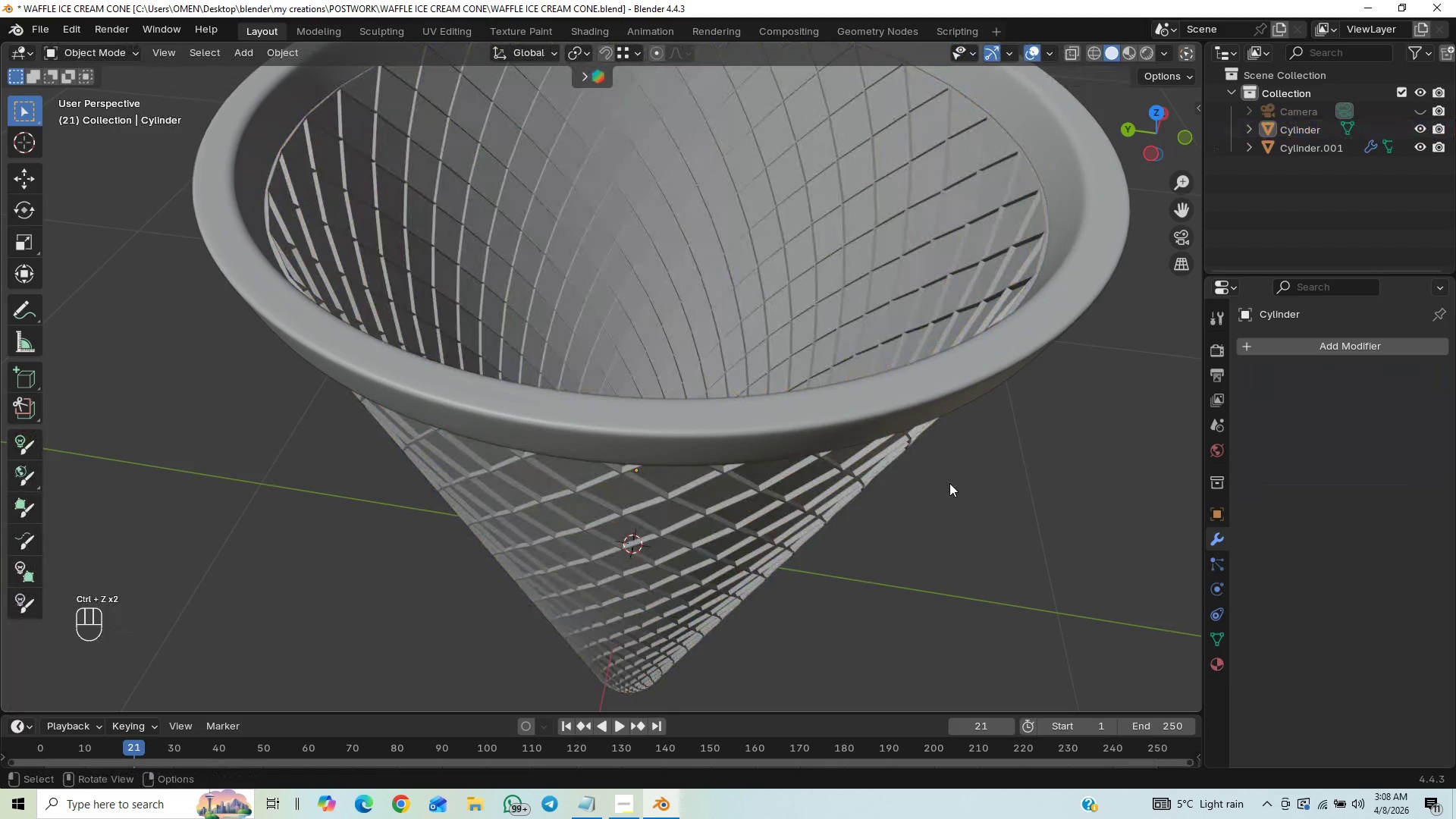 
key(Control+Z)
 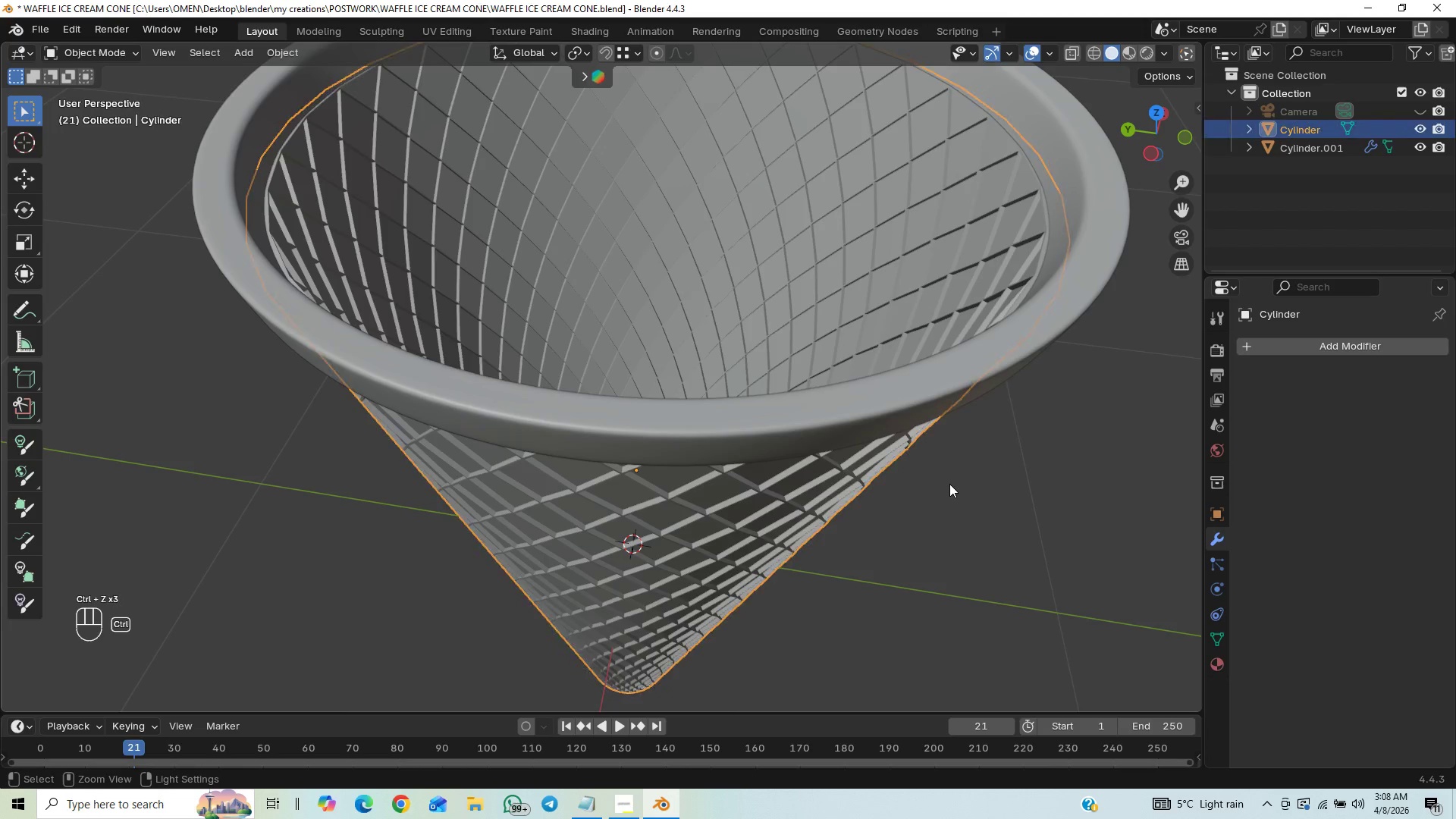 
key(Control+Z)
 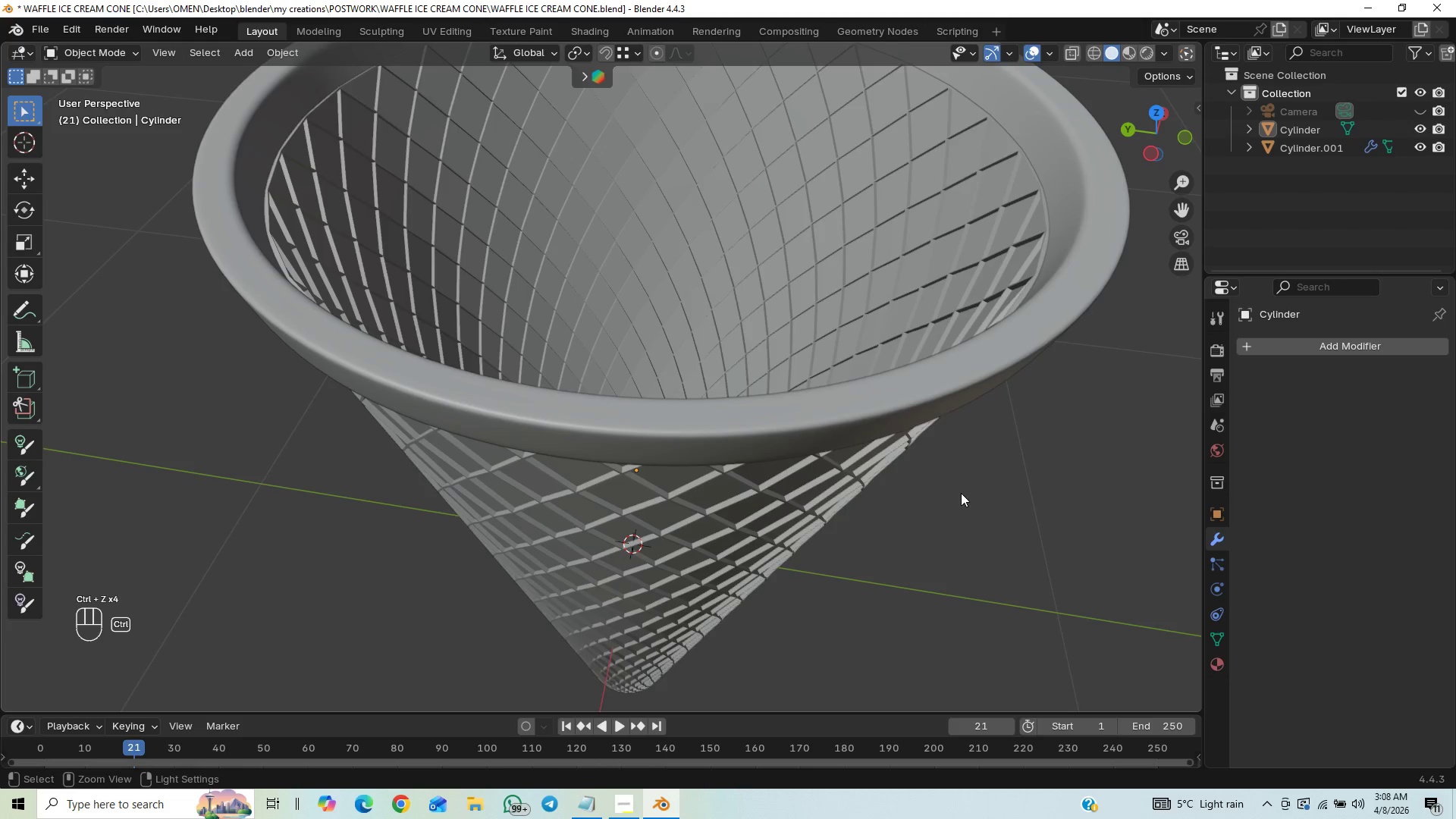 
key(Control+Z)
 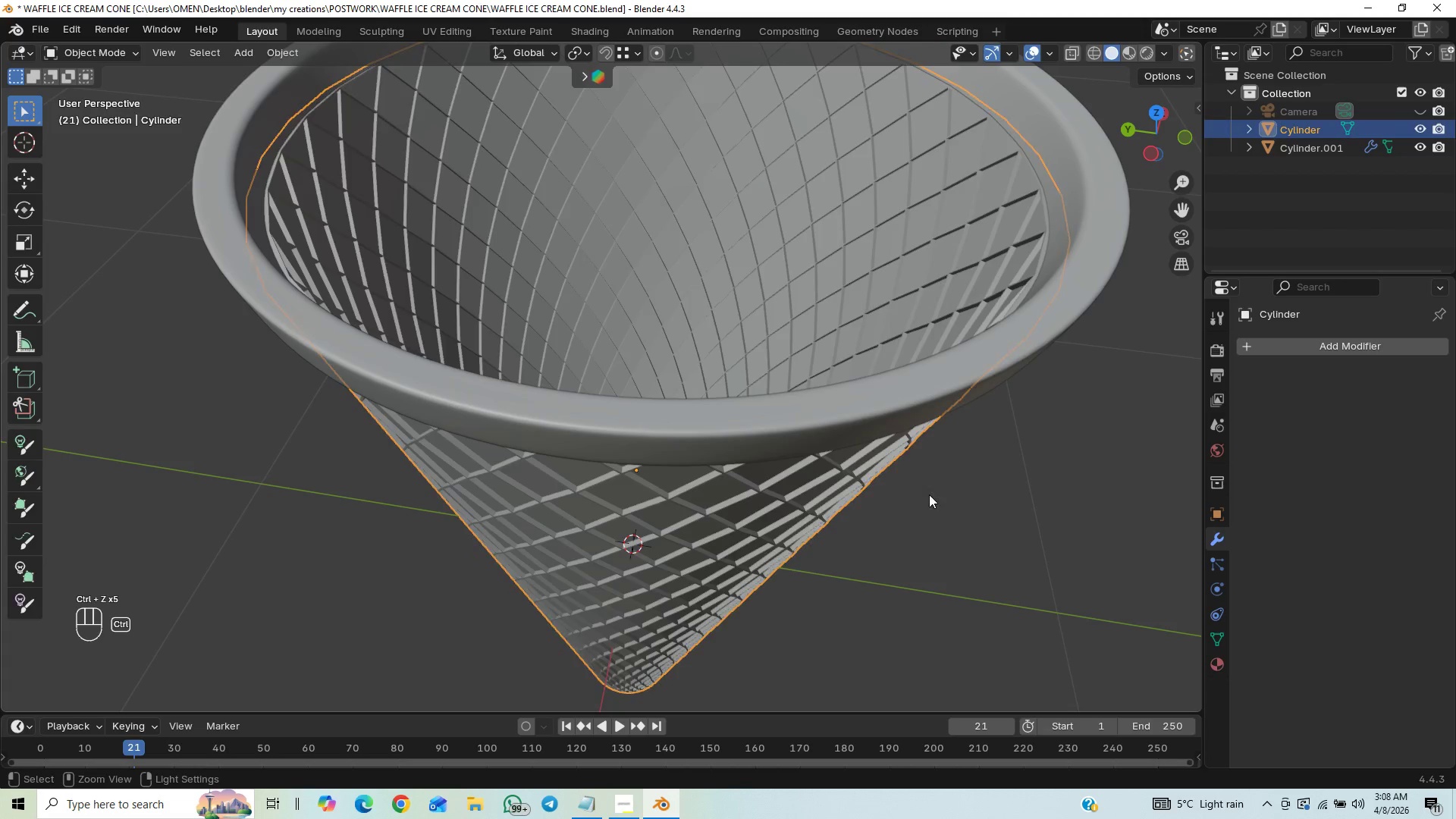 
key(Control+Z)
 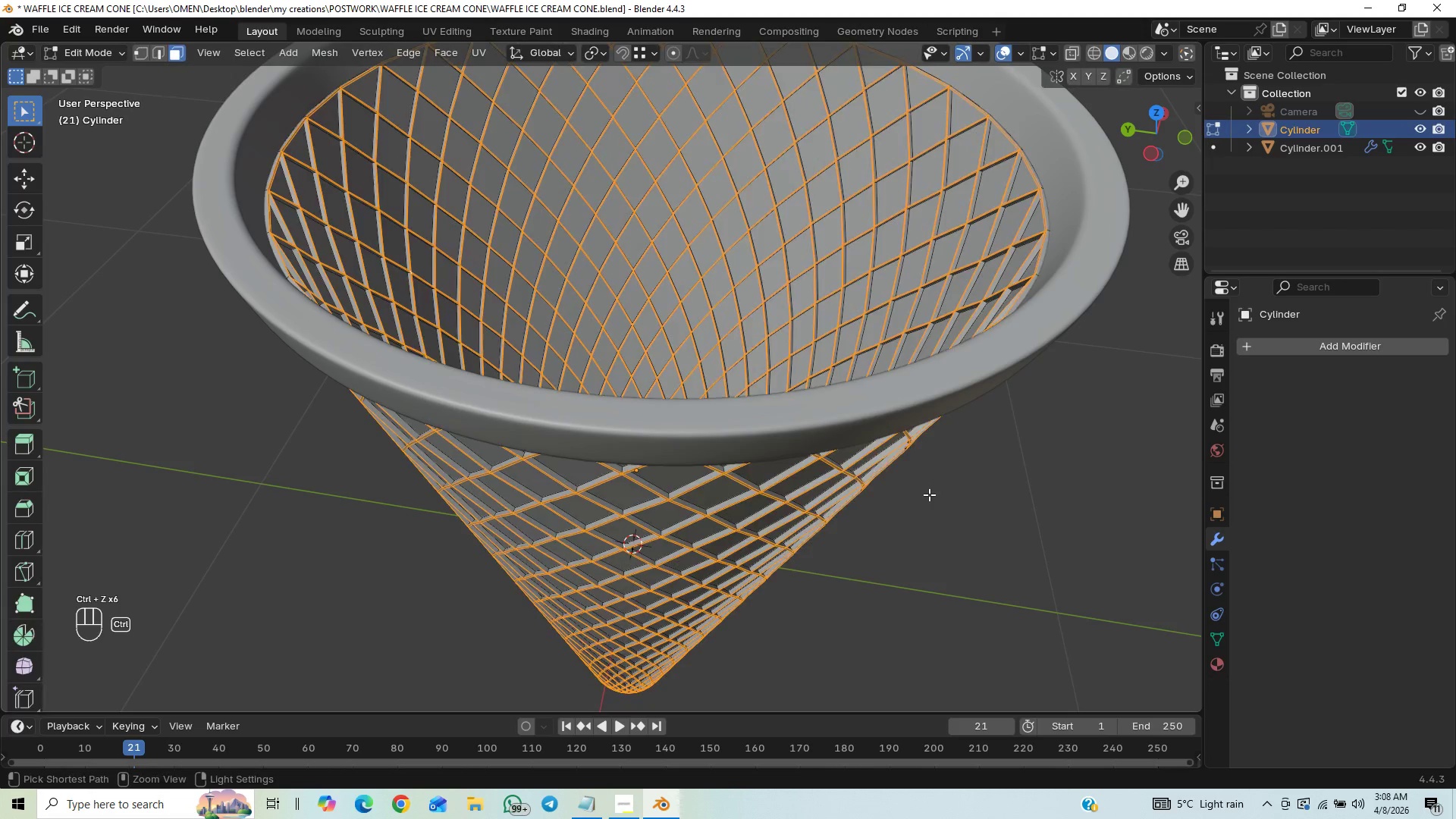 
key(Control+Z)
 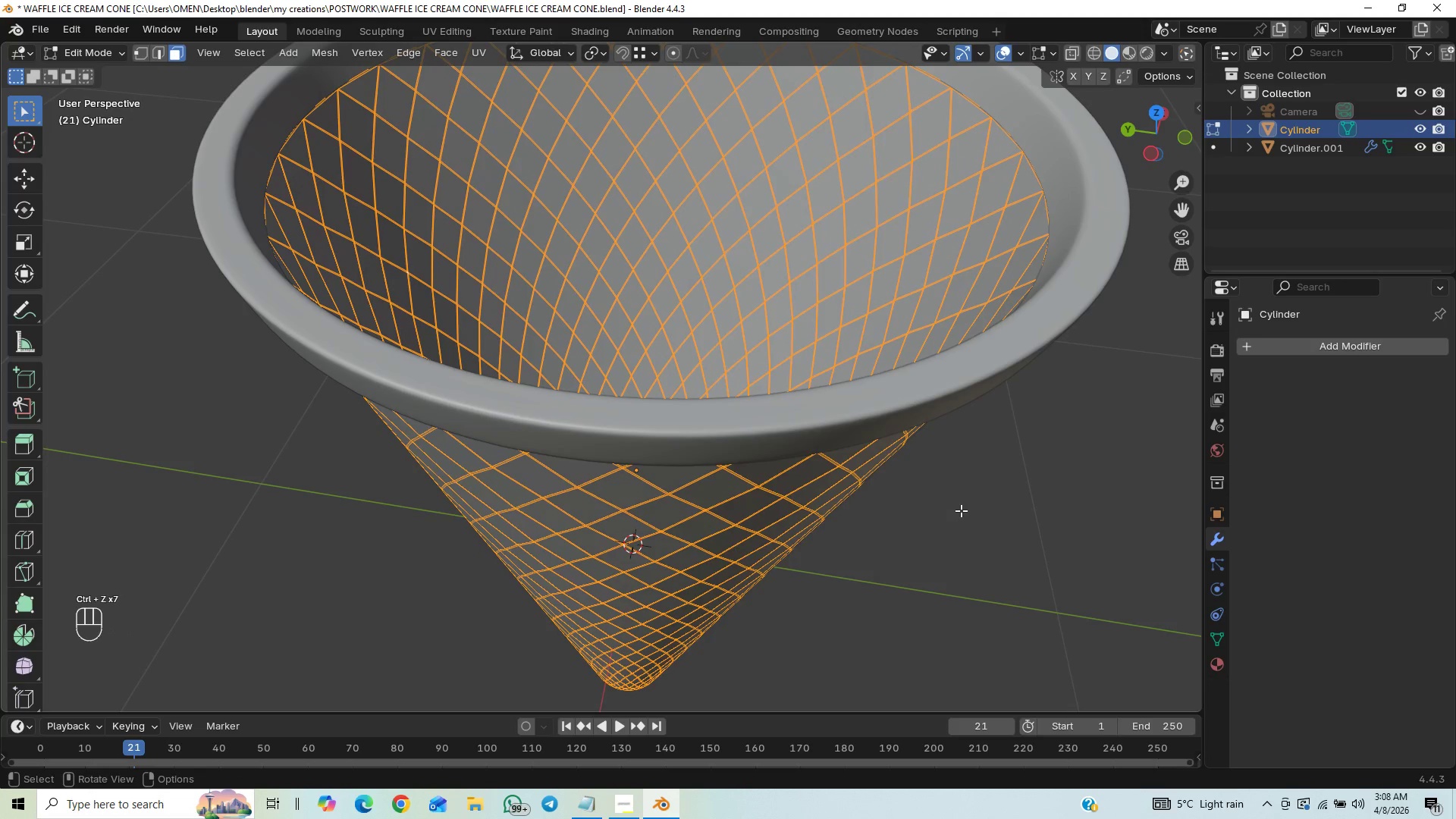 
key(S)
 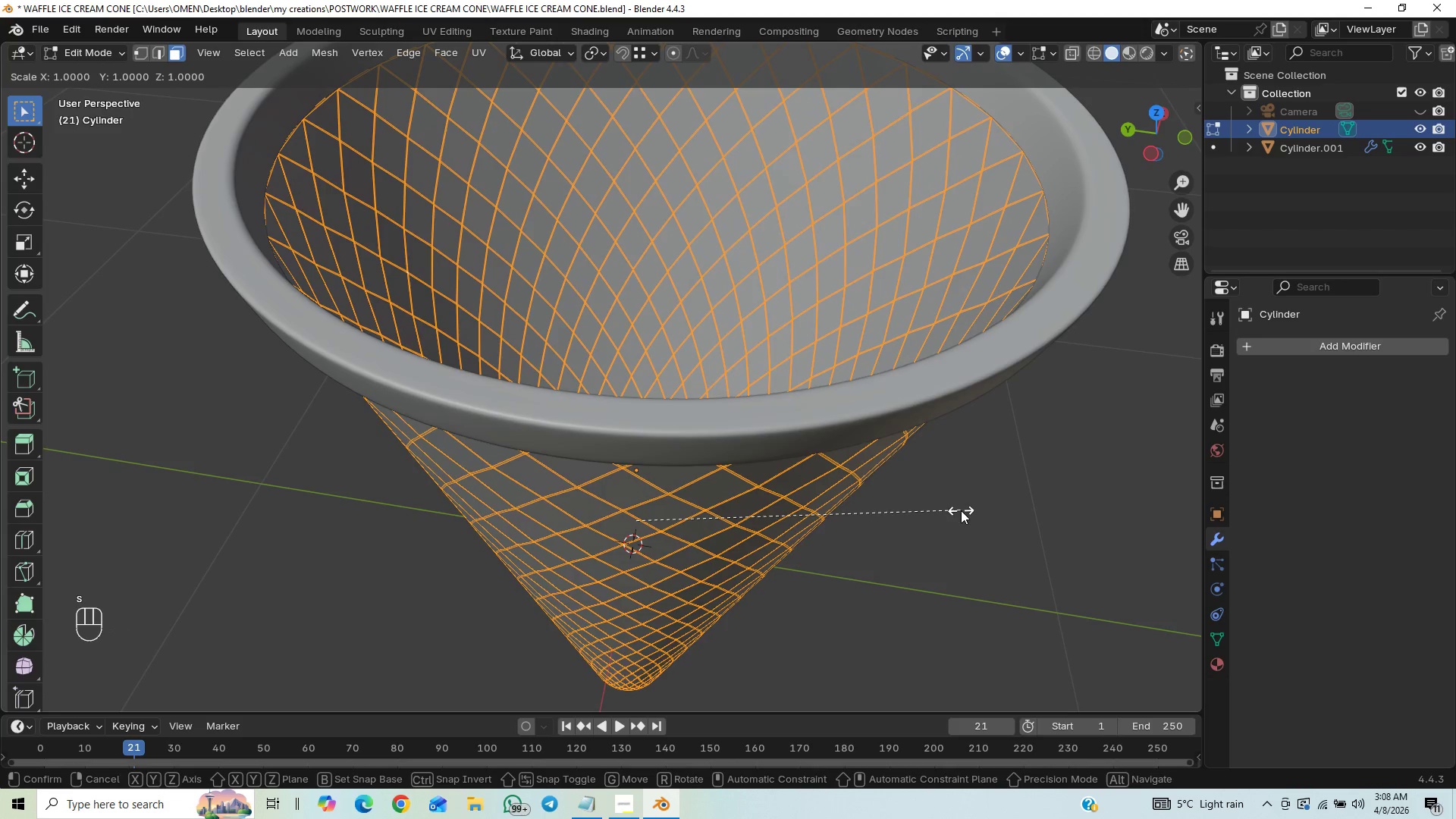 
hold_key(key=ShiftLeft, duration=1.5)
 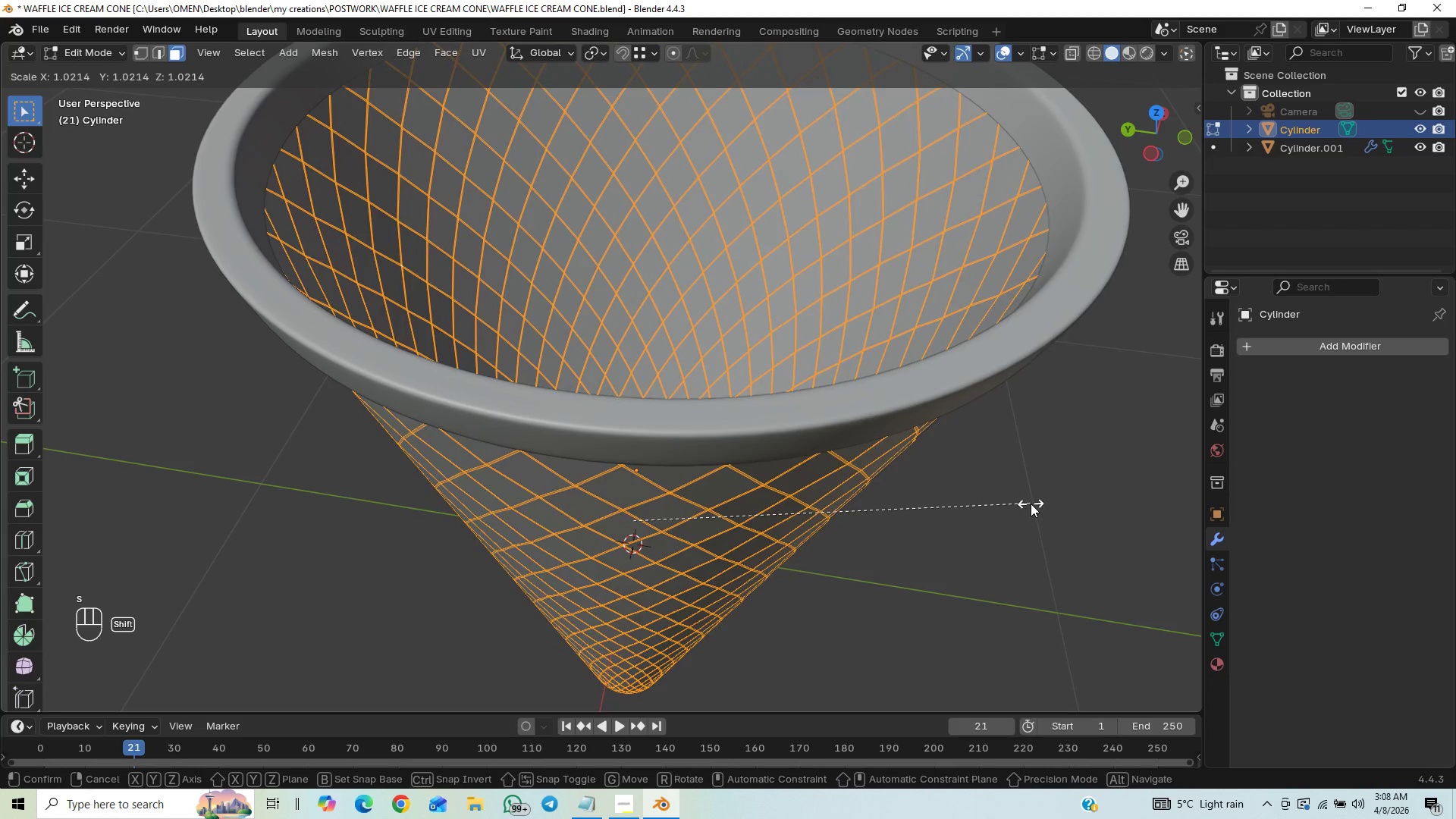 
hold_key(key=ShiftLeft, duration=0.97)
 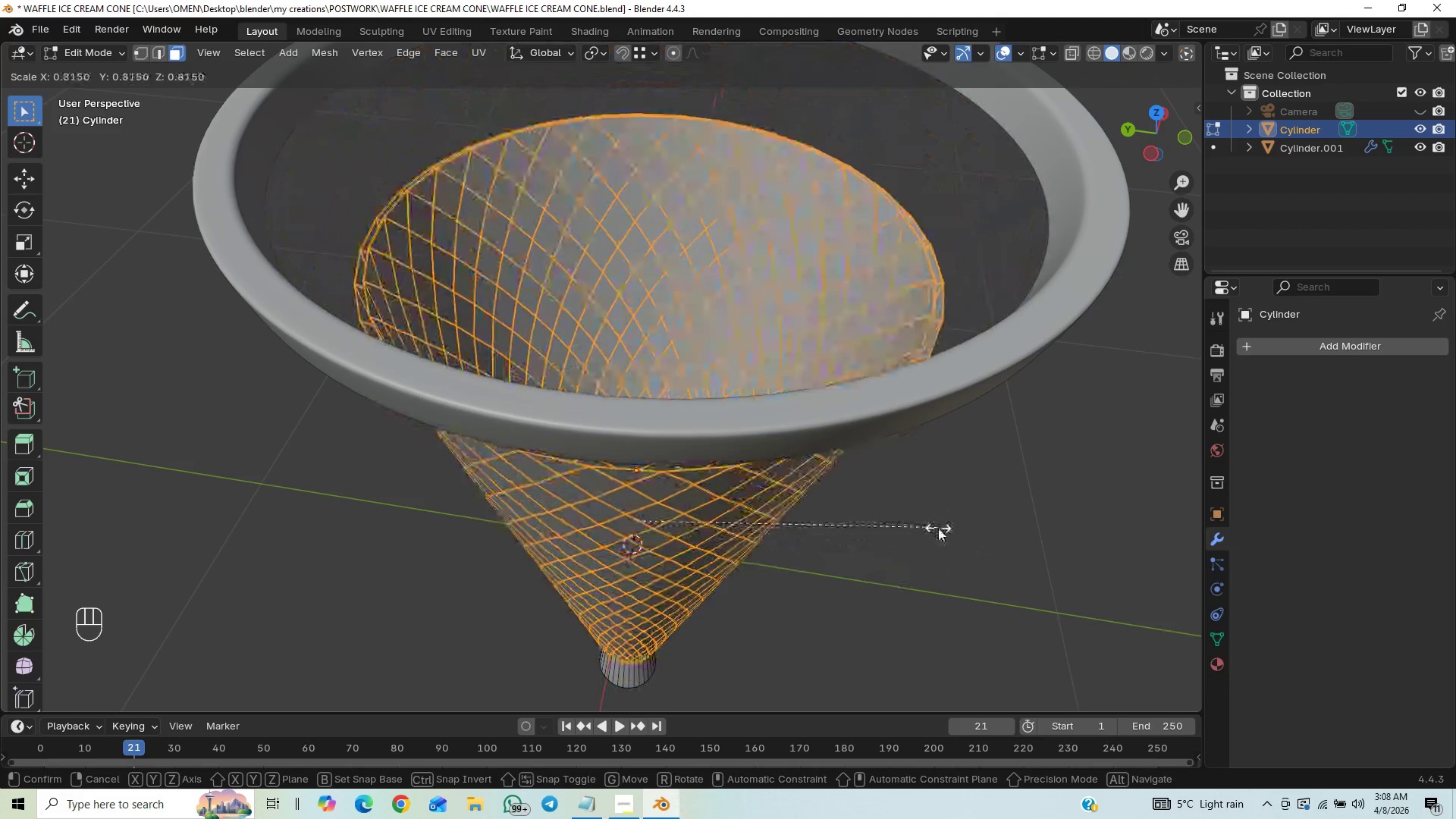 
wait(6.22)
 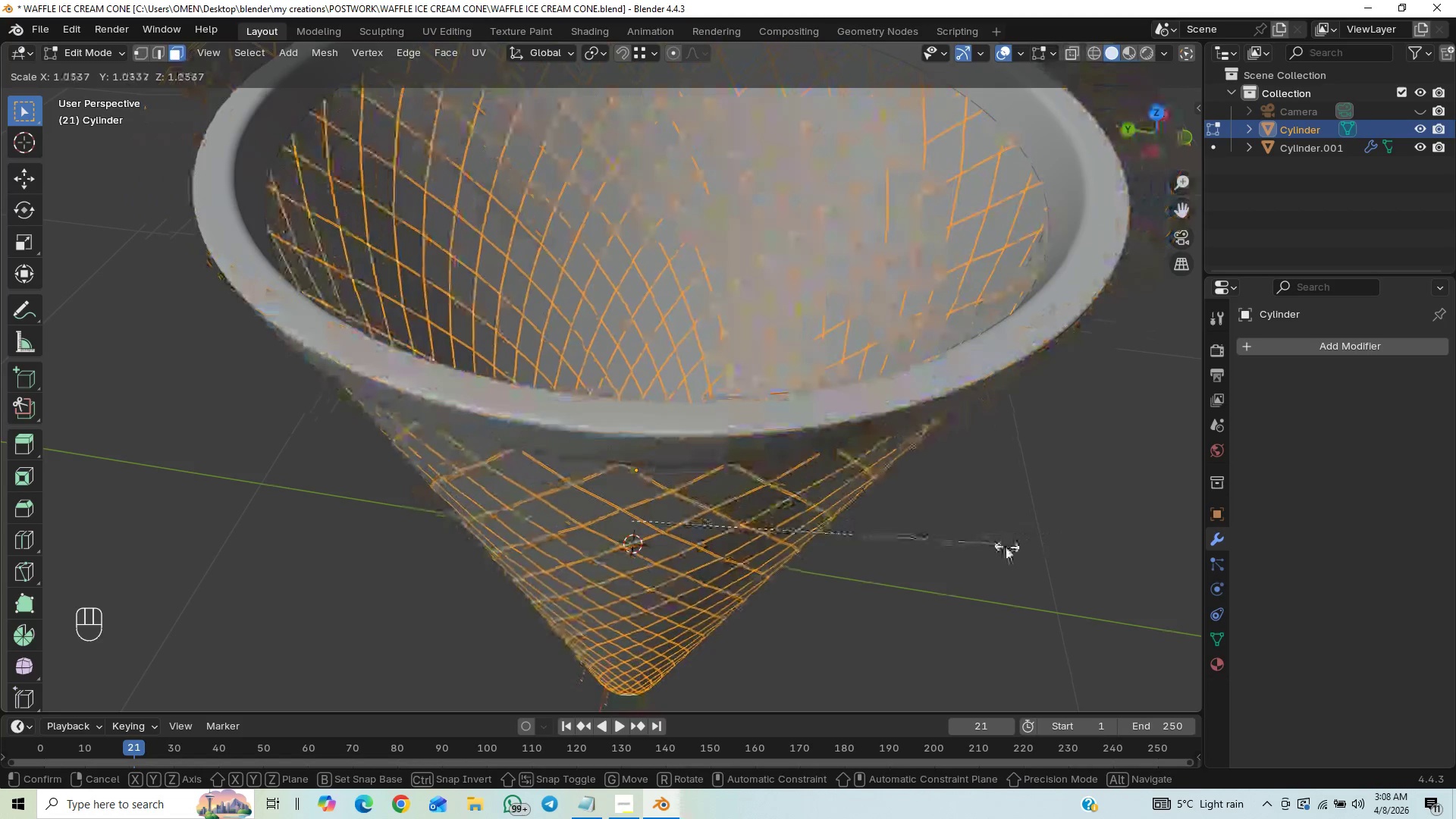 
right_click([962, 488])
 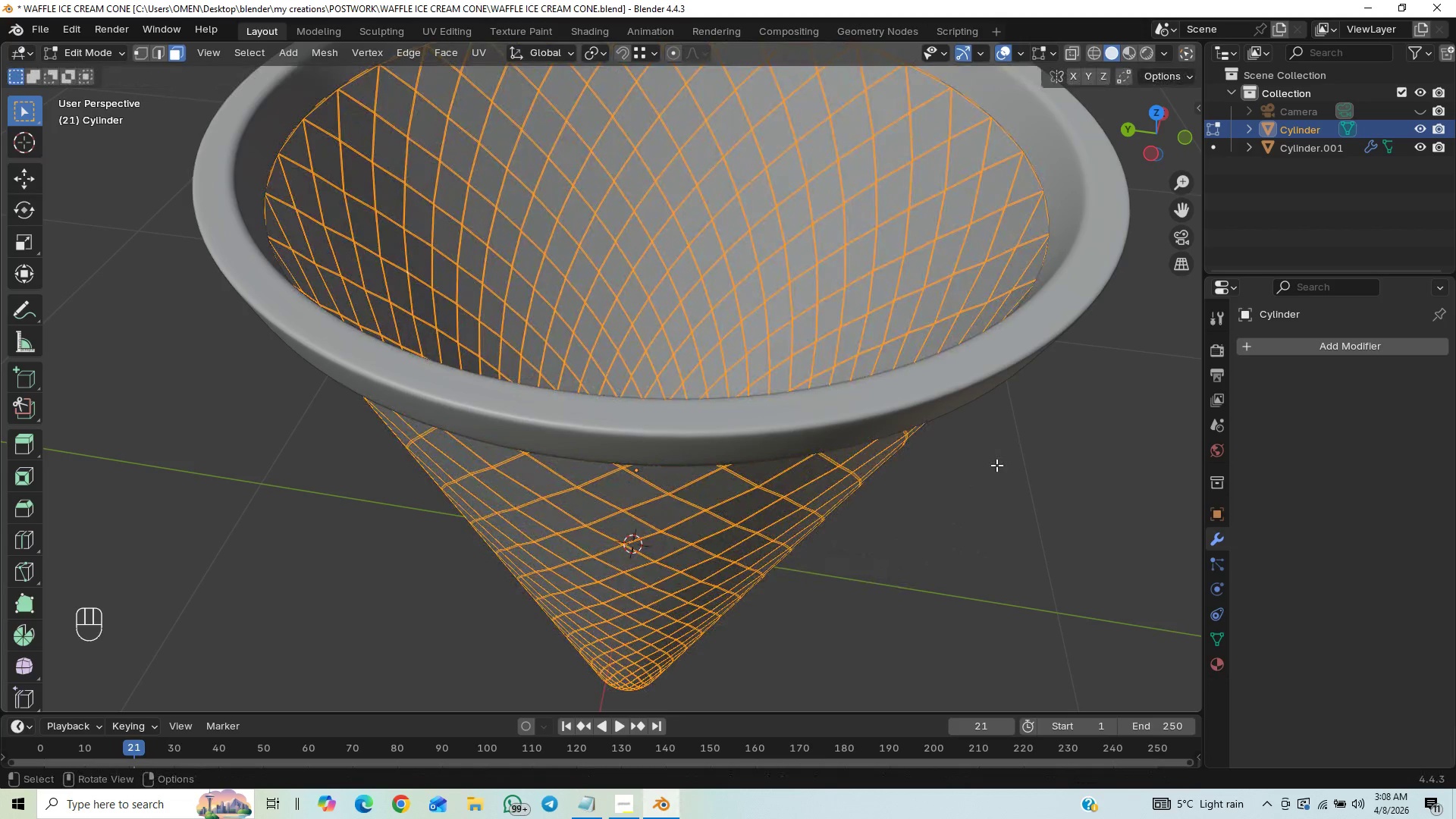 
key(Alt+E)
 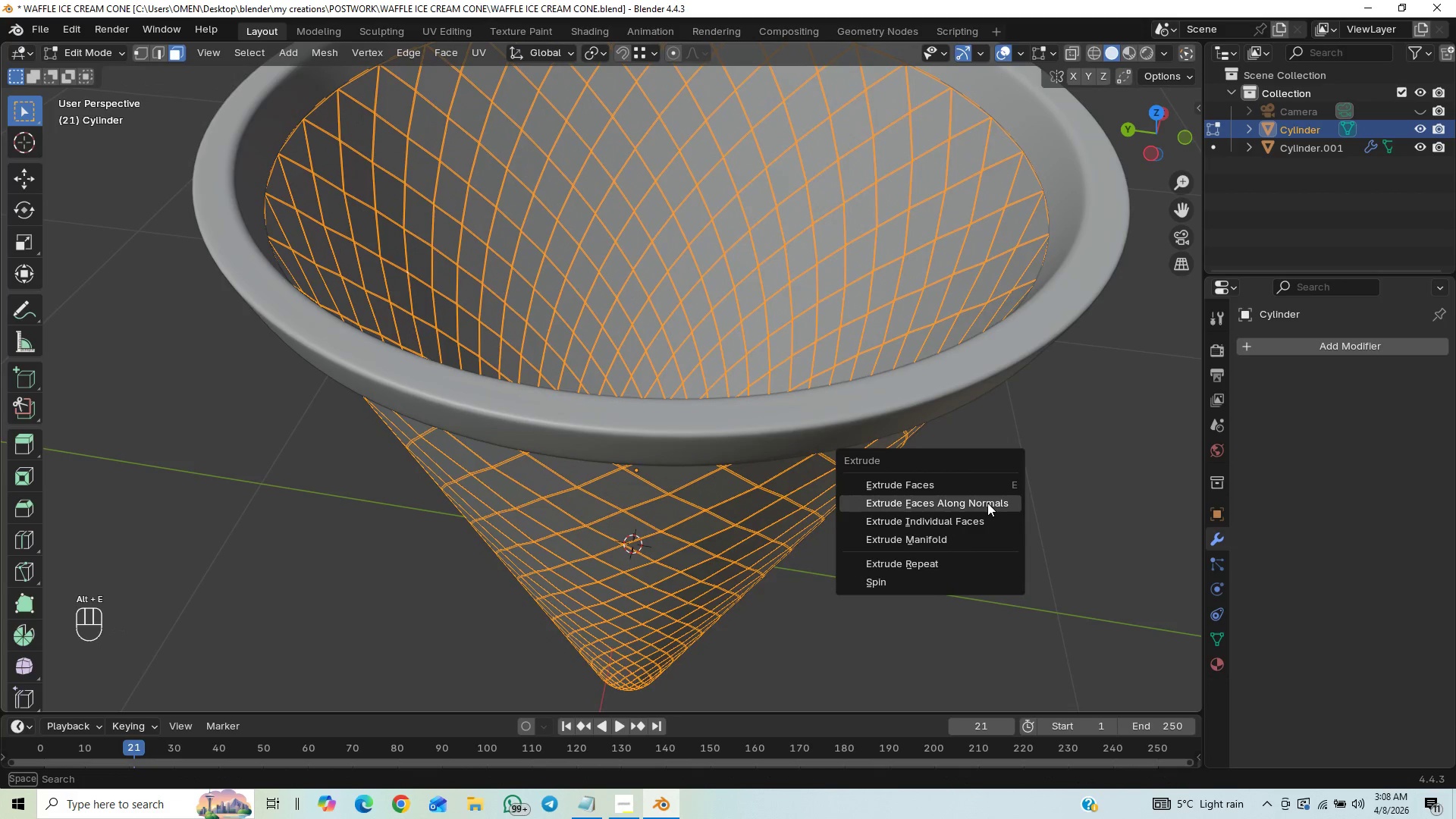 
left_click([987, 503])
 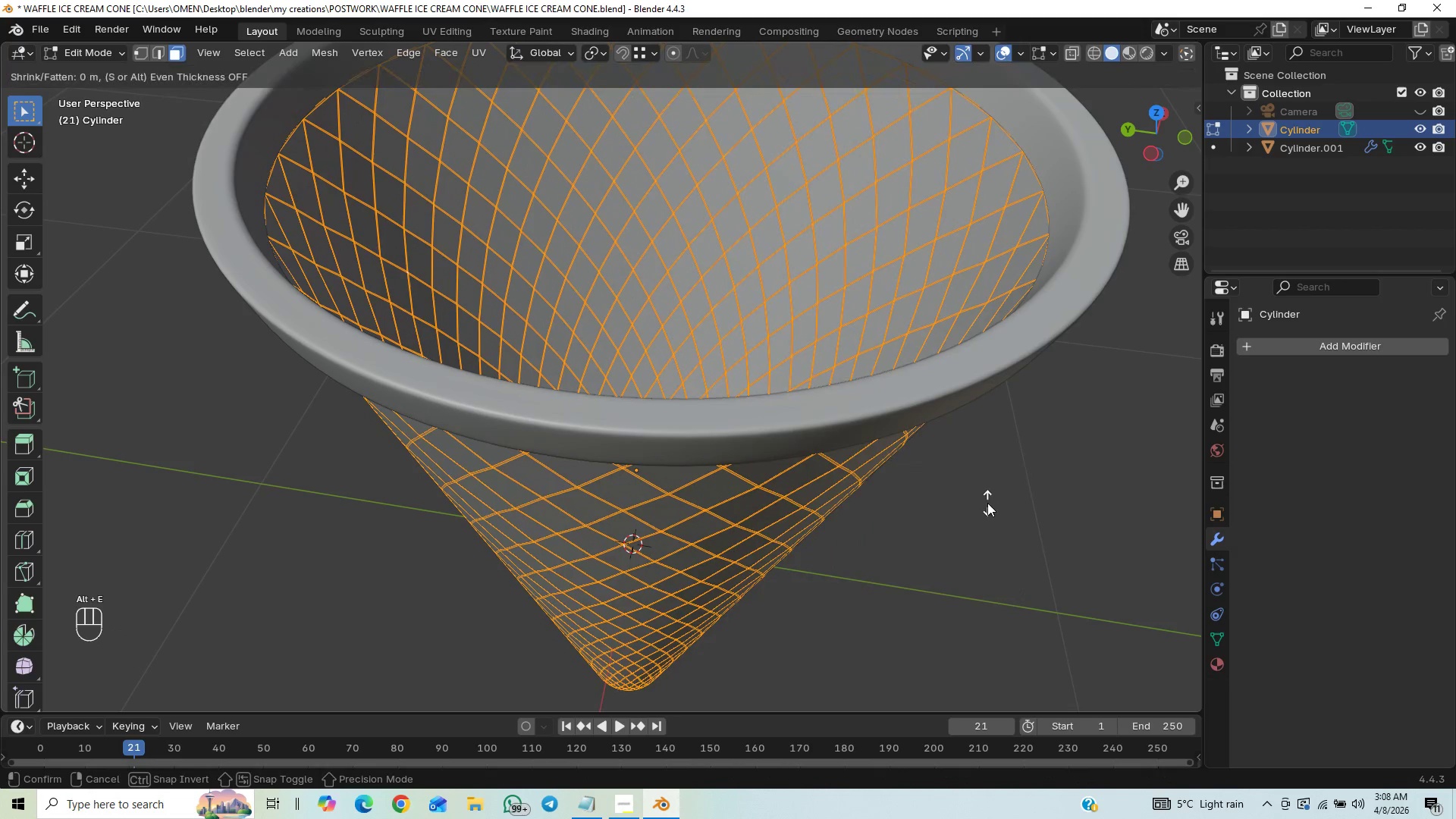 
hold_key(key=ShiftLeft, duration=1.5)
 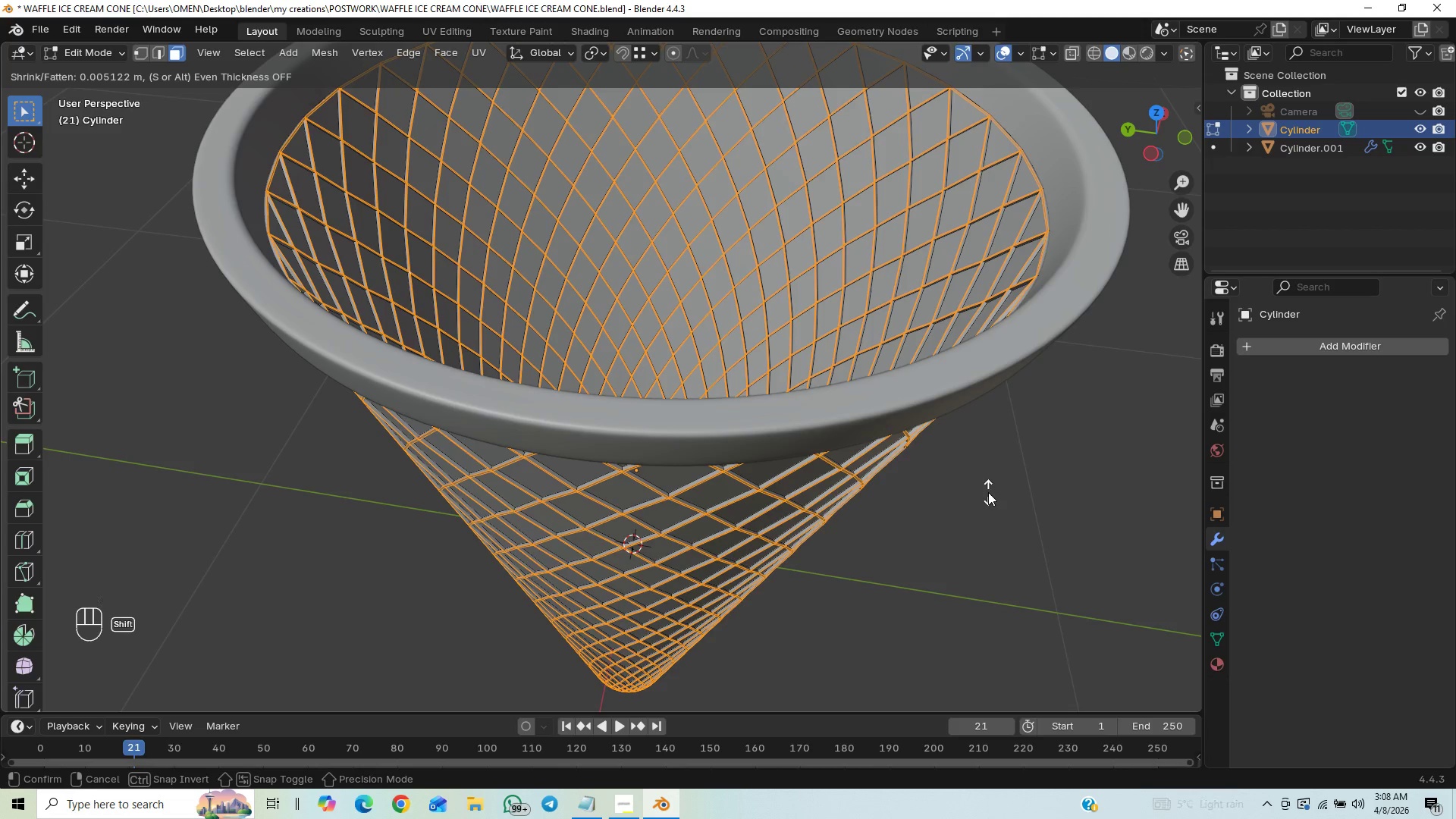 
hold_key(key=ShiftLeft, duration=1.5)
 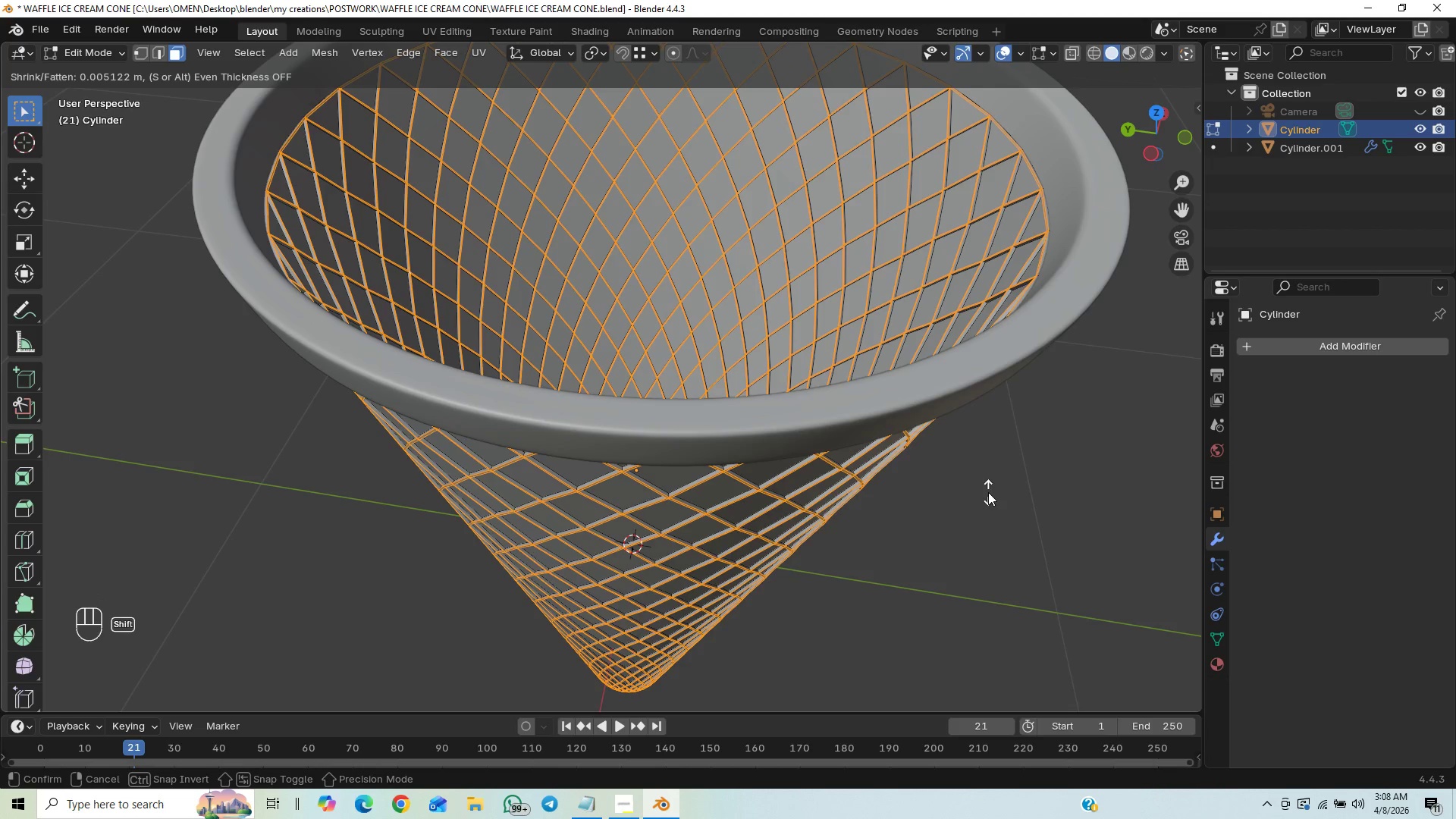 
hold_key(key=ShiftLeft, duration=1.06)
left_click([988, 492])
 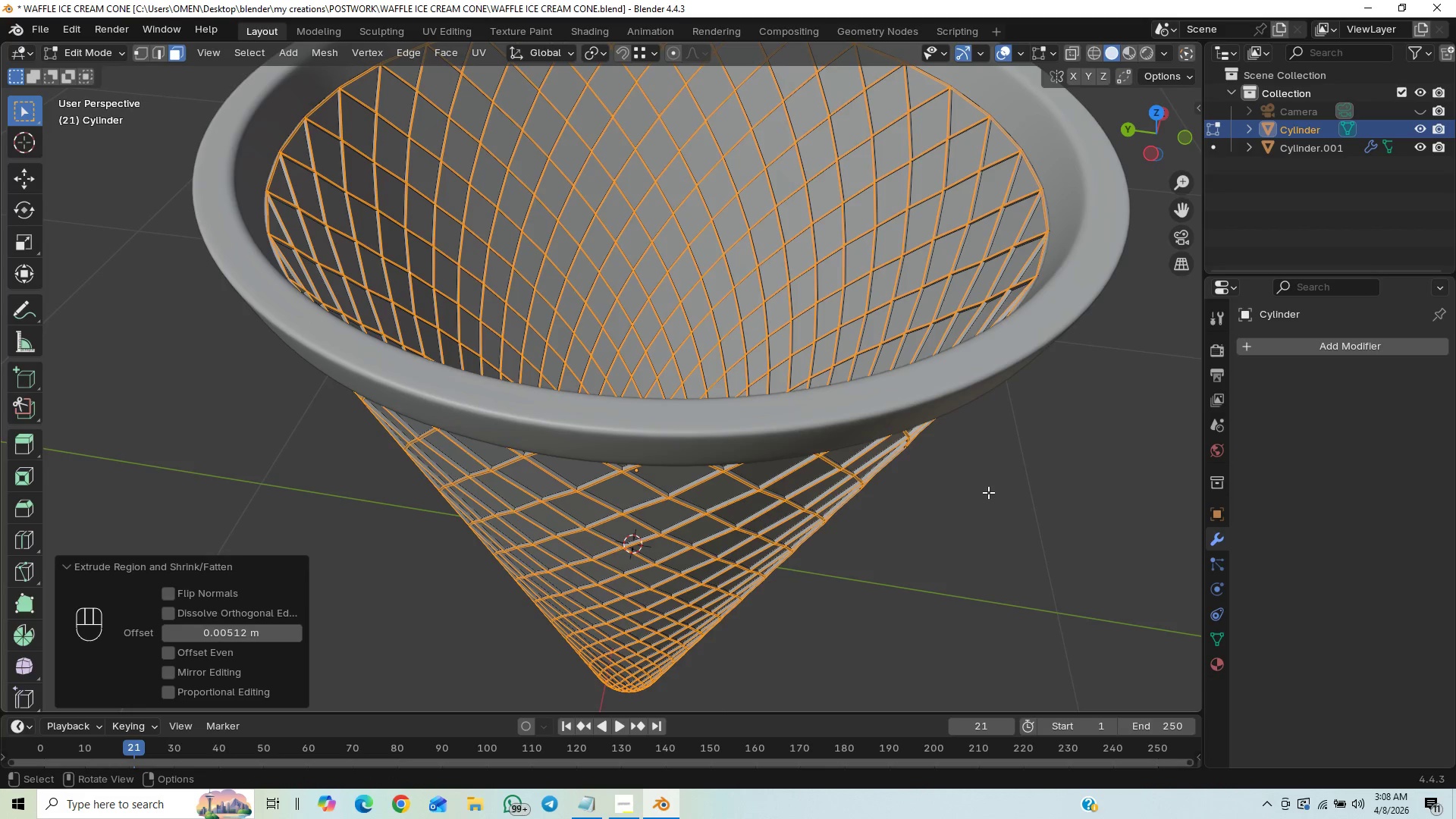 
key(Tab)
 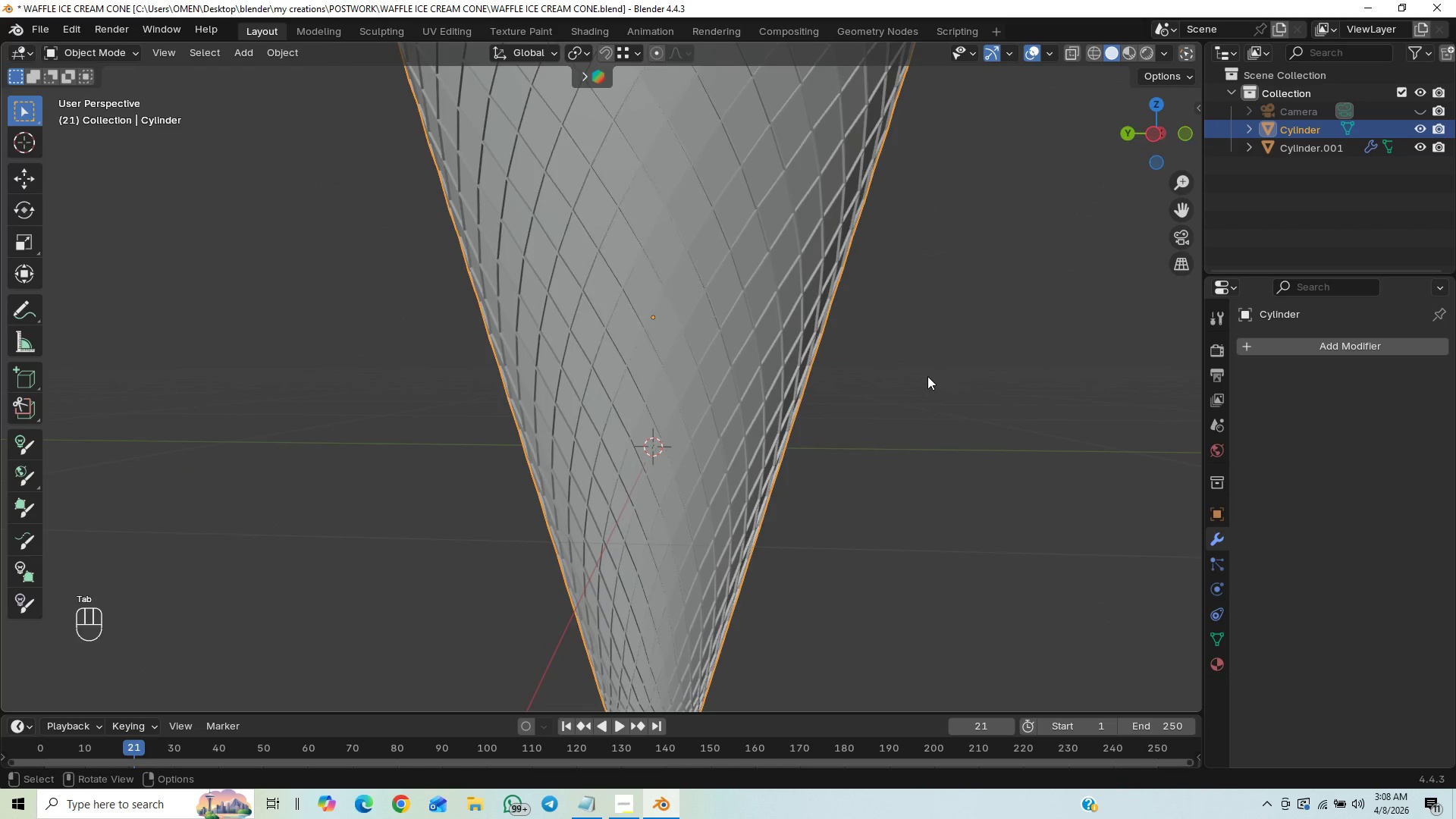 
scroll: coordinate [984, 170], scroll_direction: down, amount: 2.0
 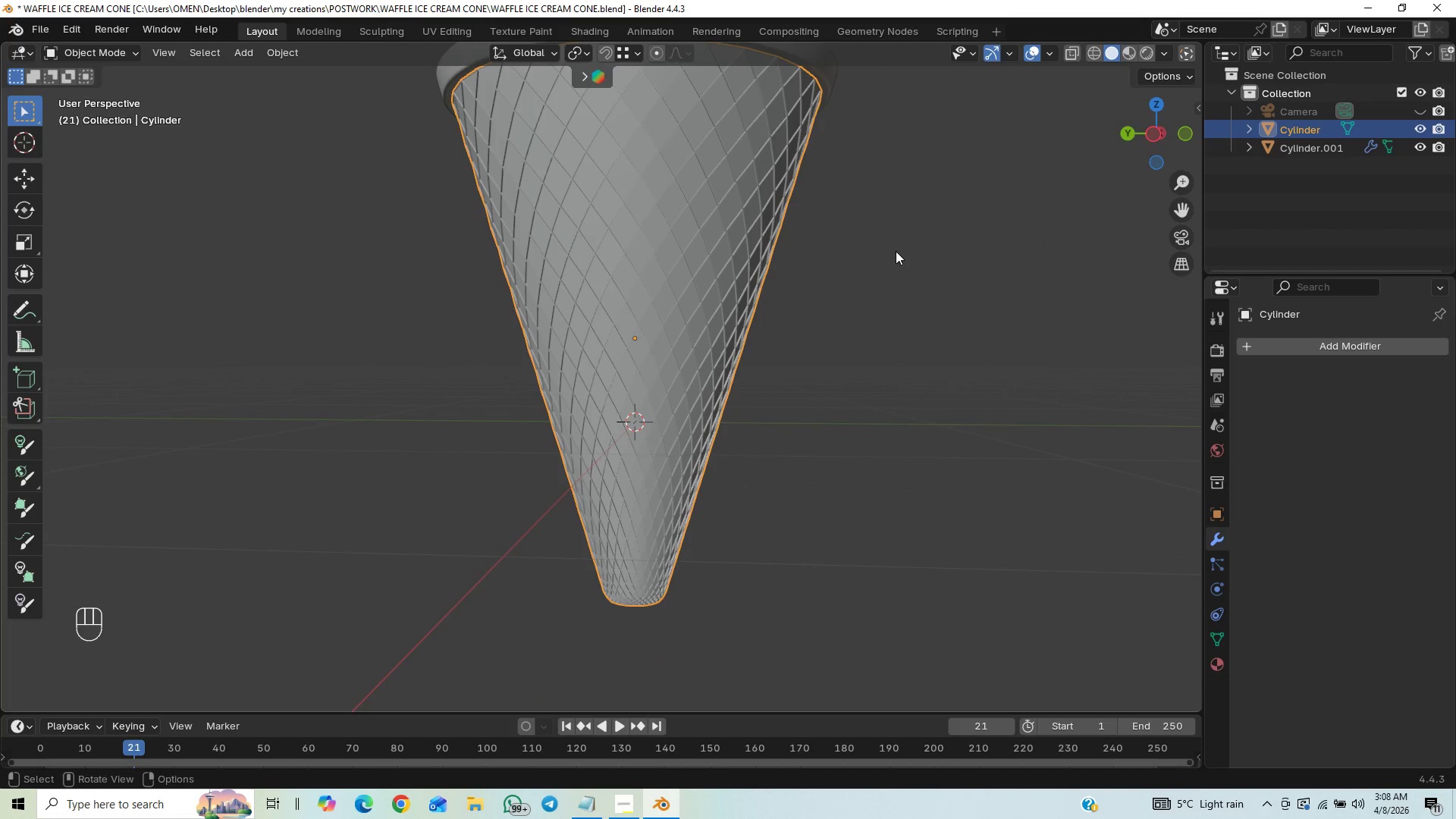 
key(Control+S)
 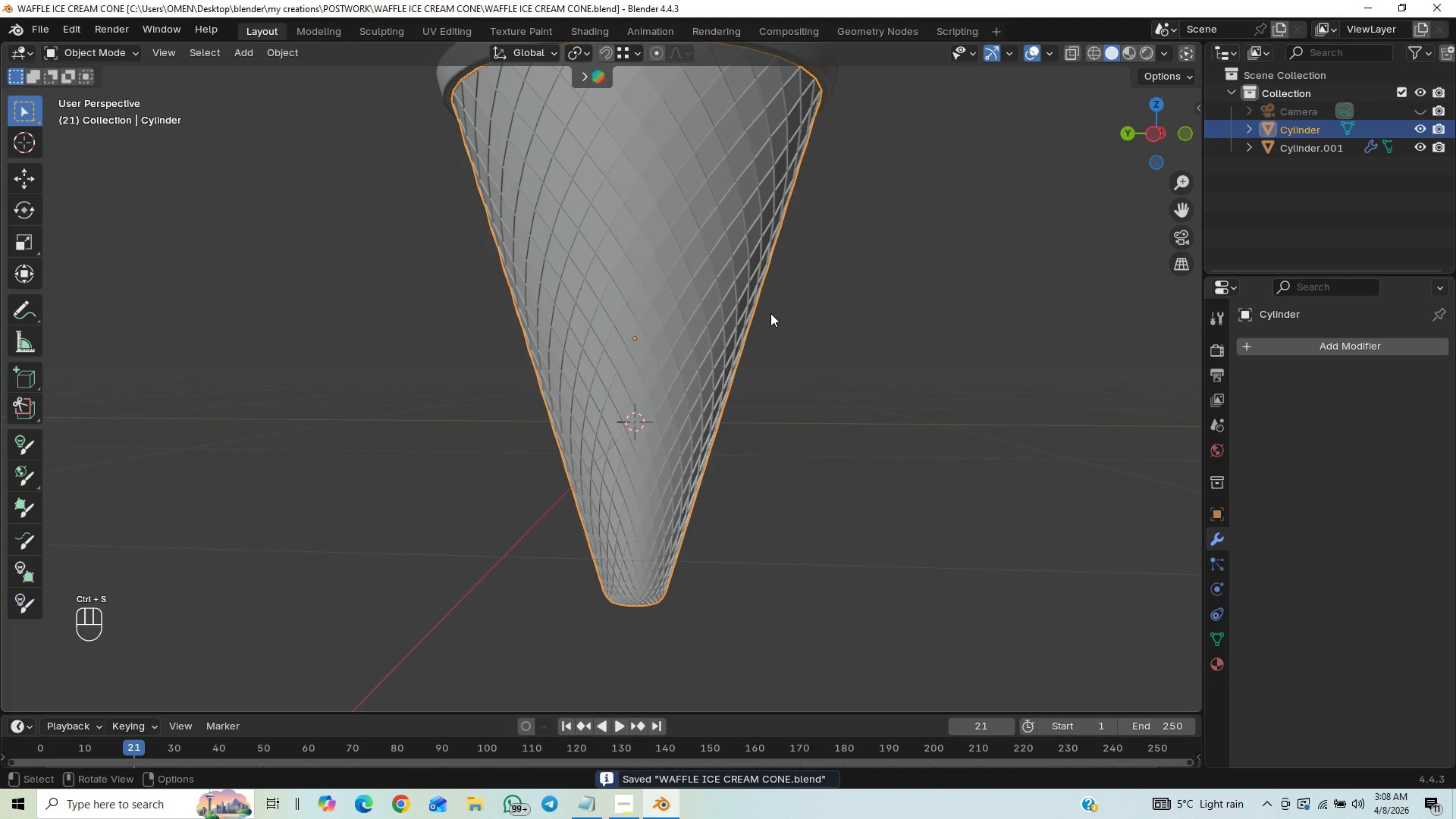 
key(Tab)
 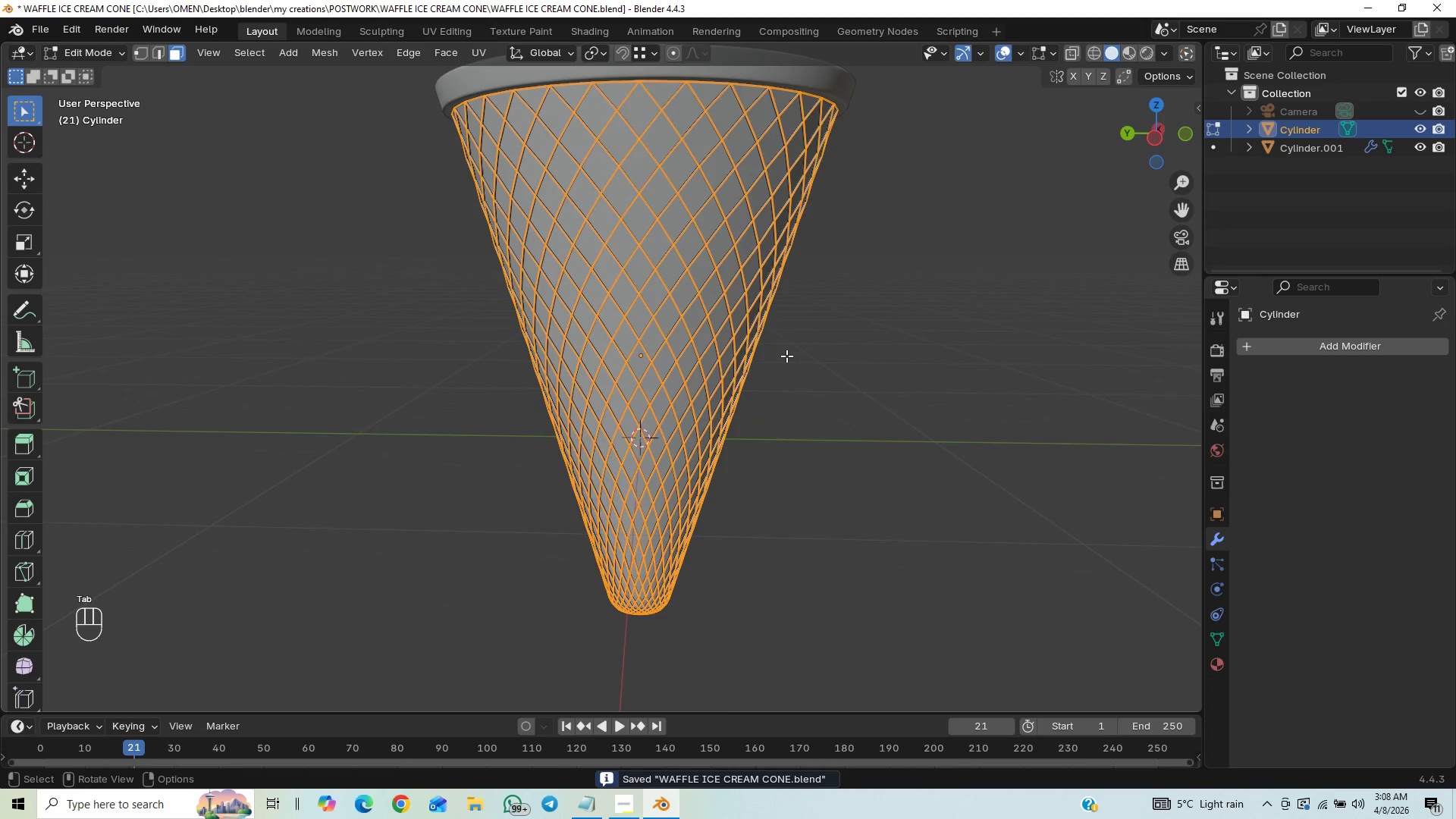 
key(Tab)
 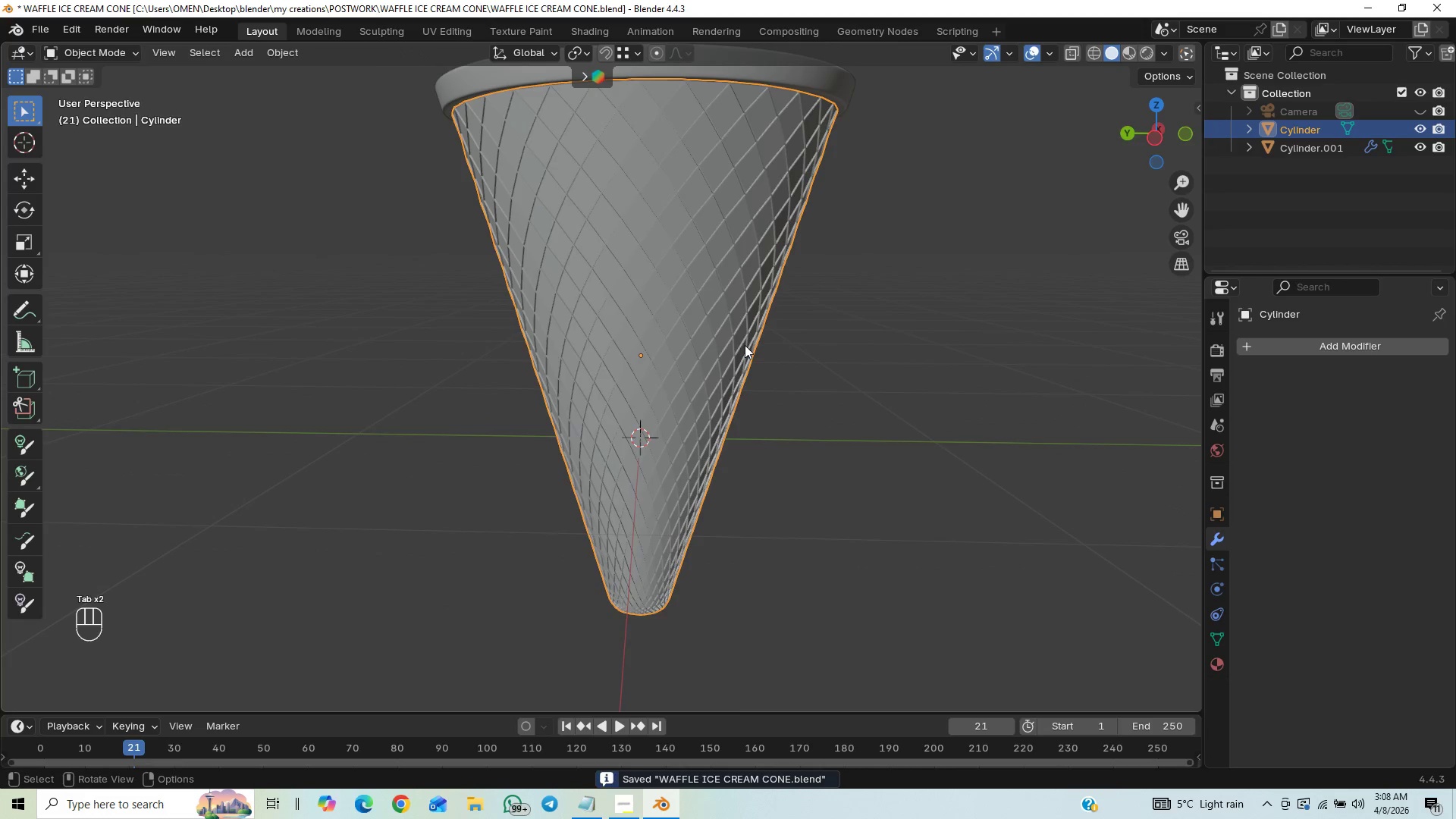 
right_click([719, 335])
 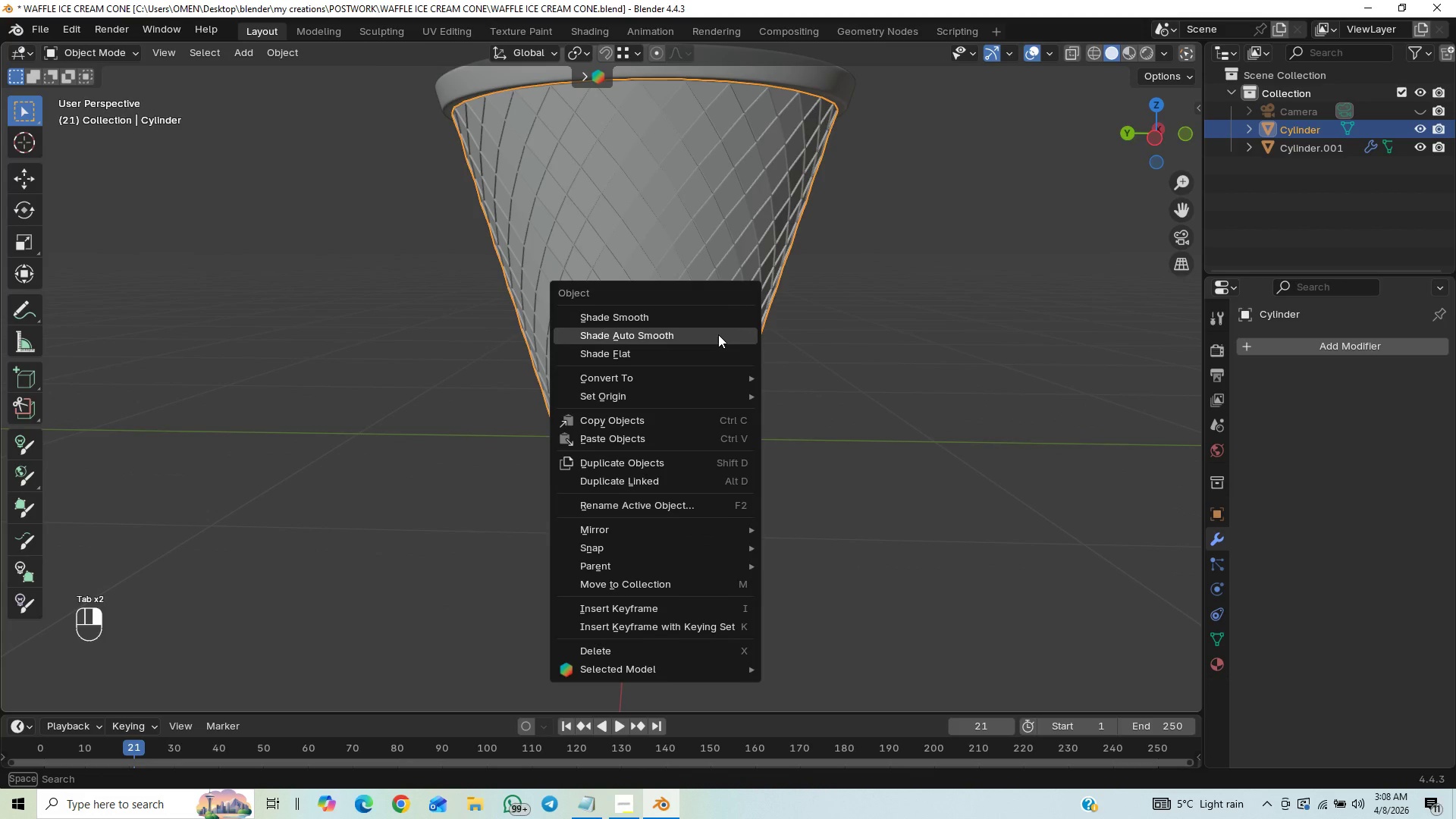 
left_click([718, 334])
 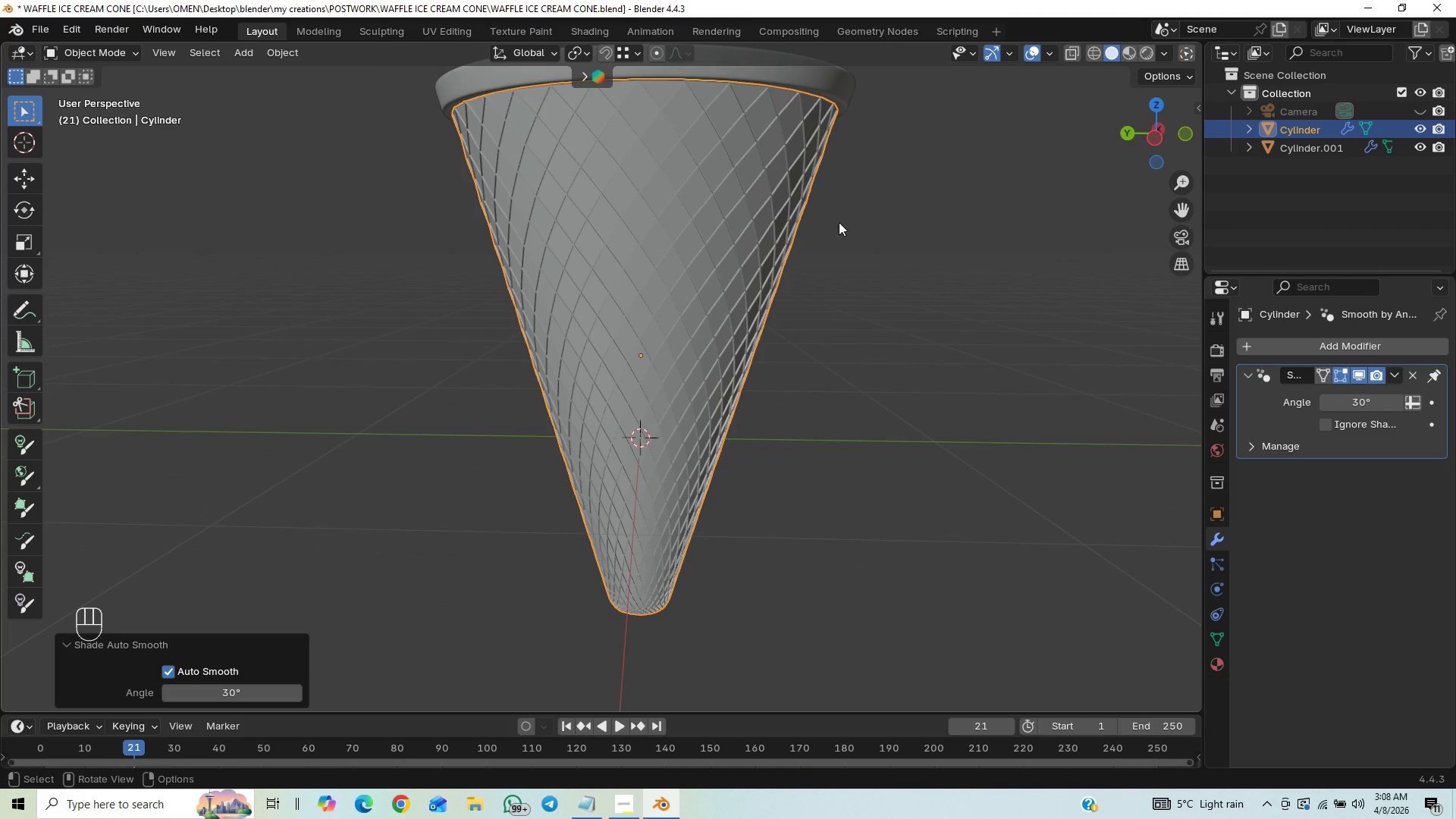 
left_click_drag(start_coordinate=[896, 344], to_coordinate=[905, 350])
 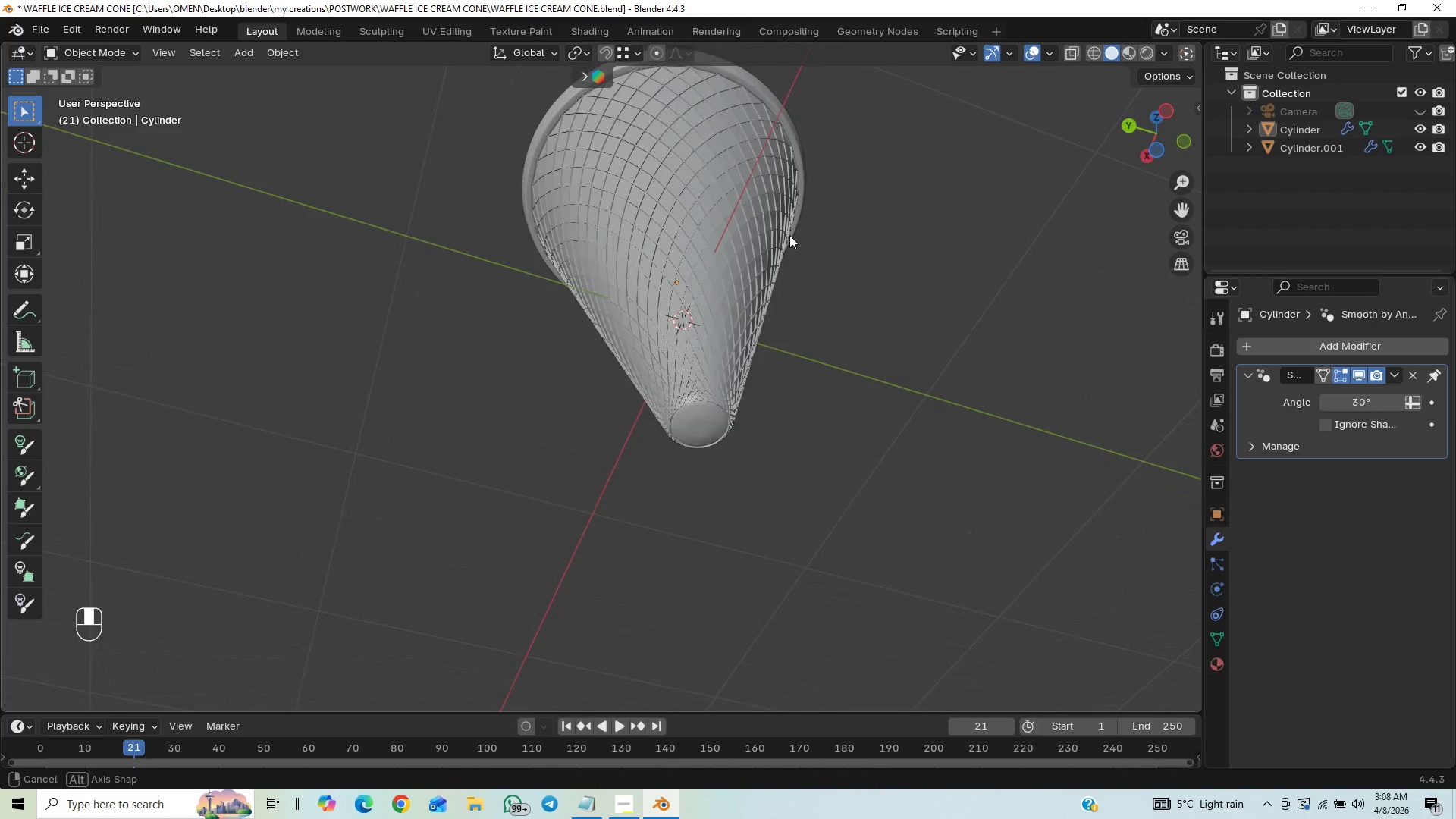 
scroll: coordinate [821, 399], scroll_direction: down, amount: 2.0
 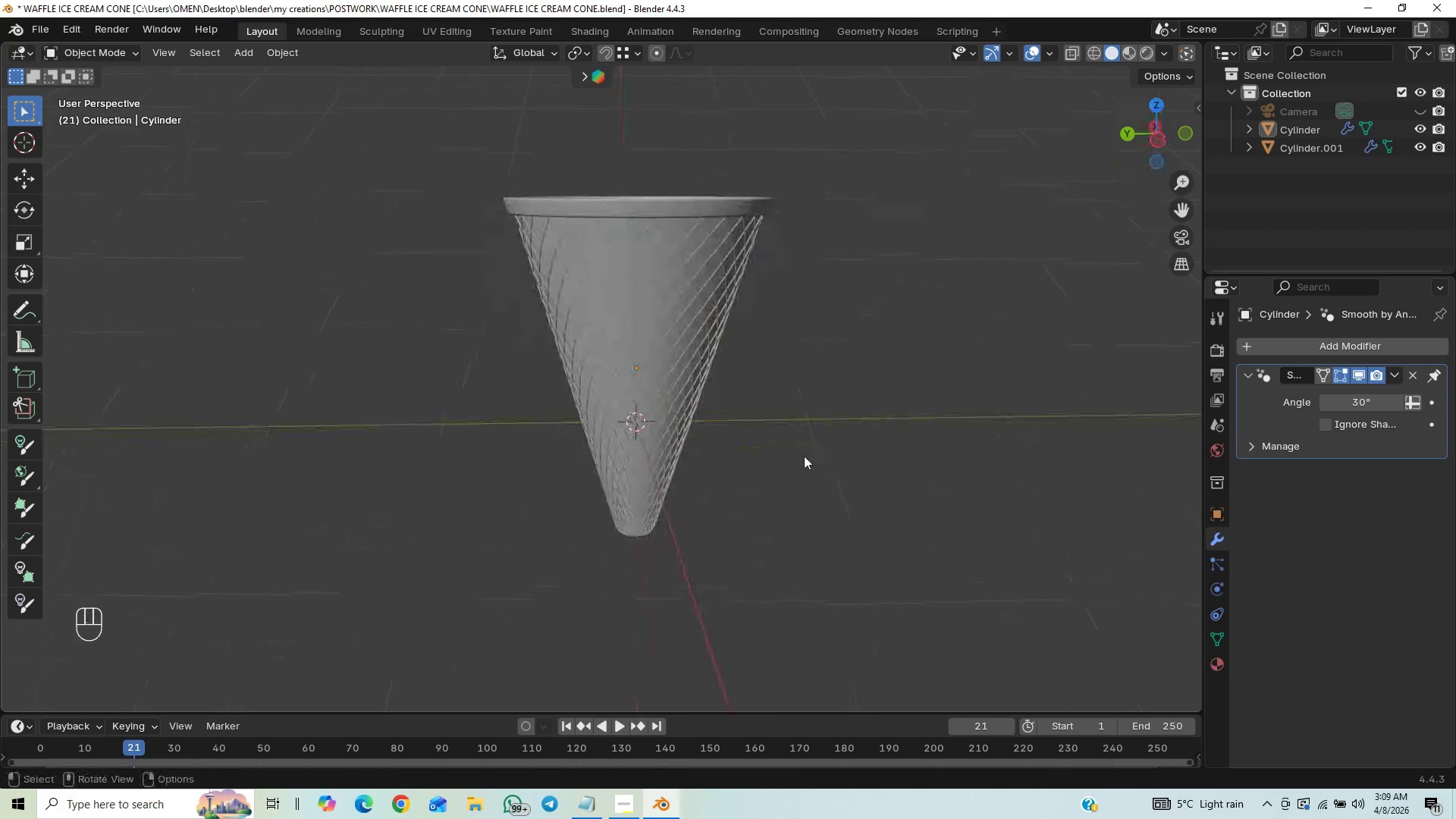 
key(End)
 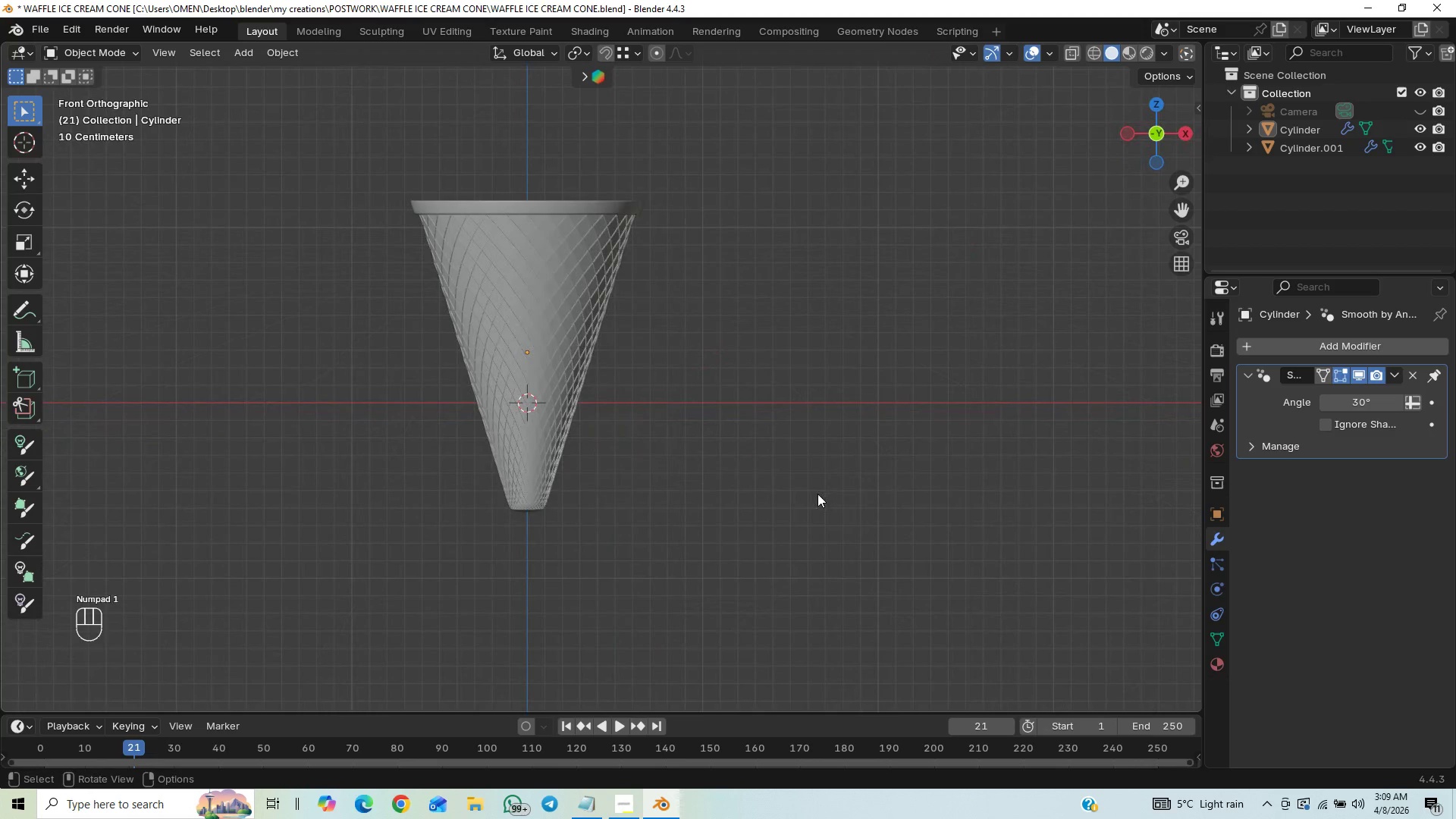 
key(Control+S)
 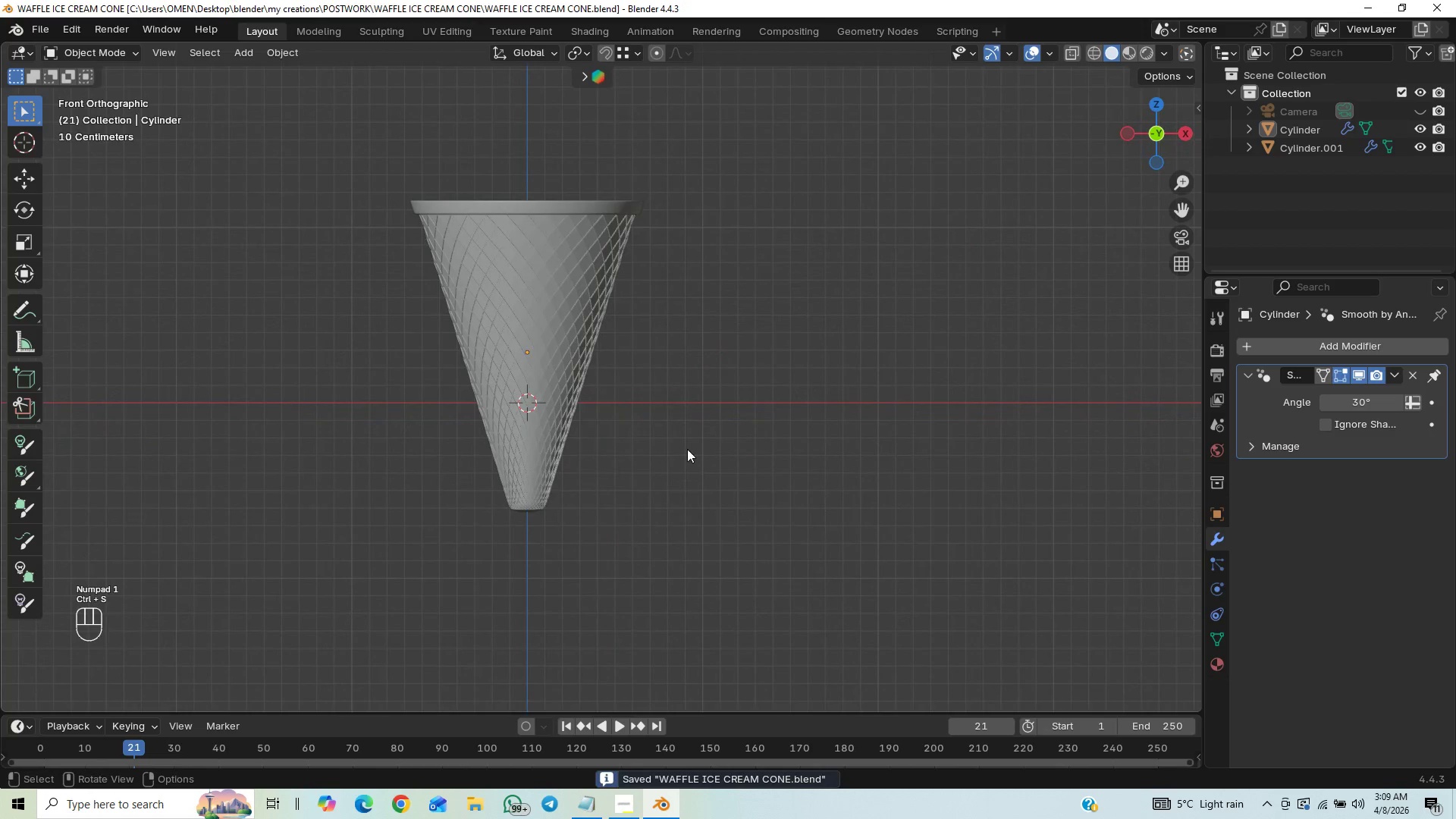 
hold_key(key=ShiftLeft, duration=0.61)
 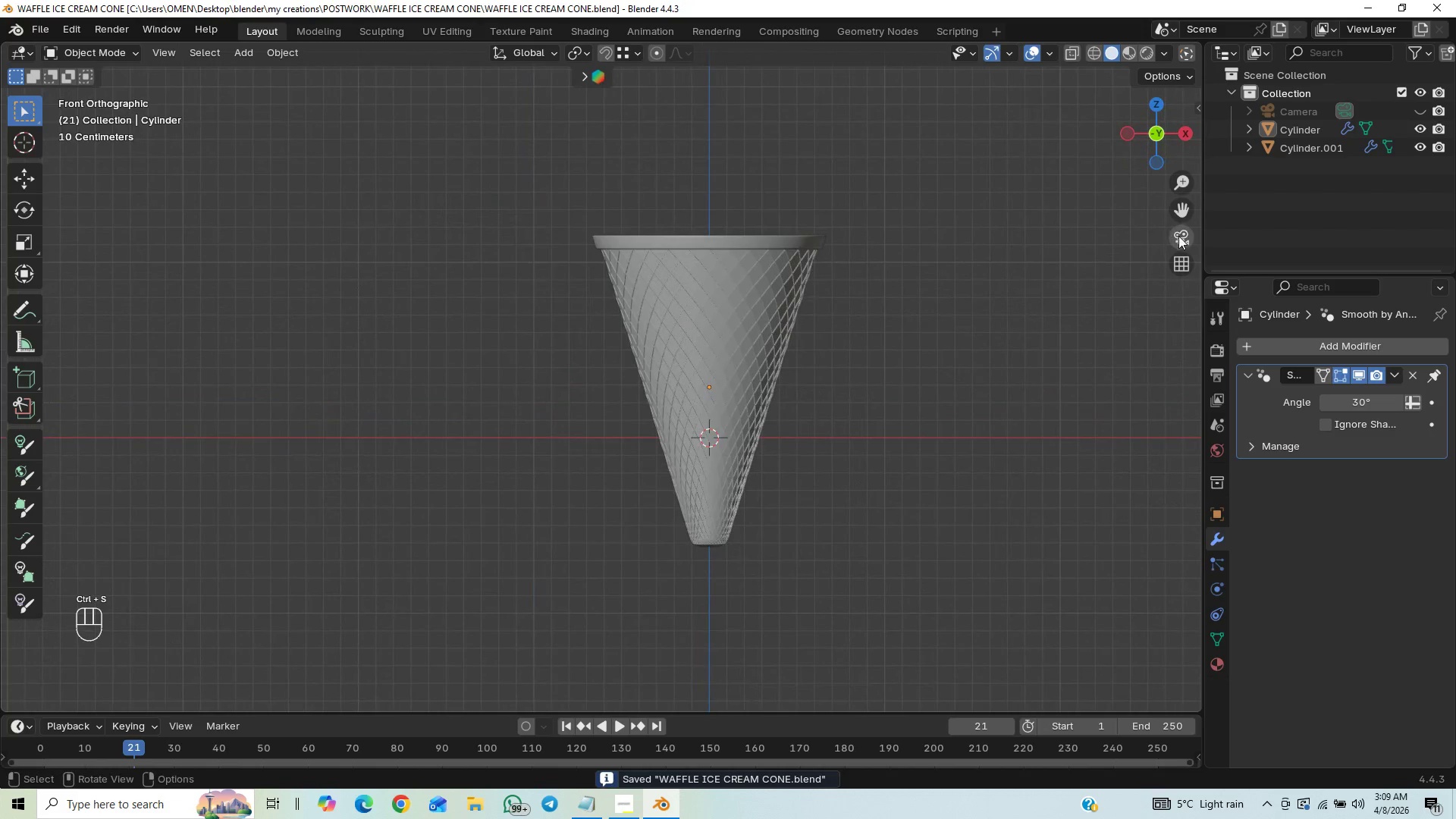 
left_click([1184, 235])
 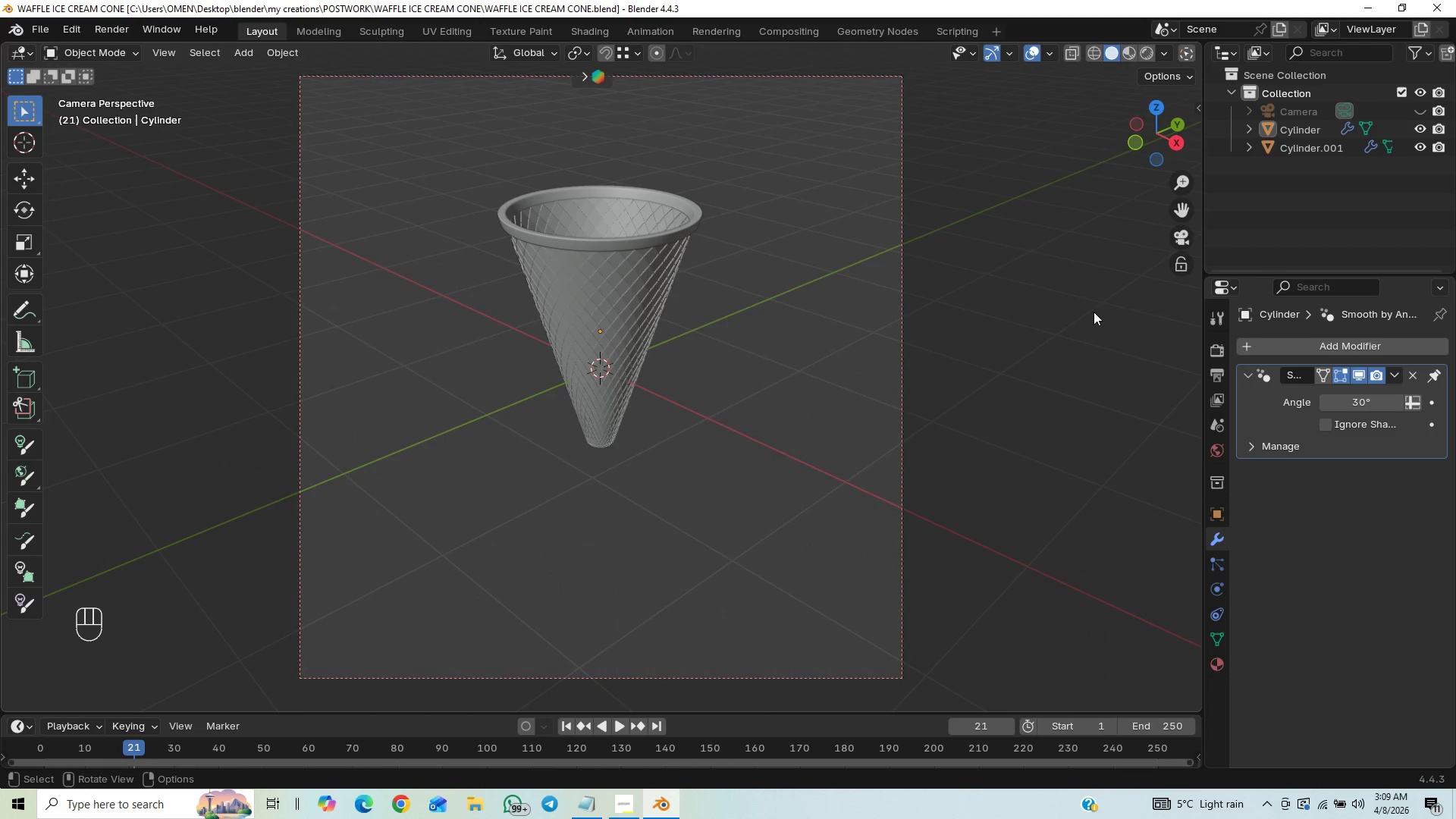 
left_click([1425, 105])
 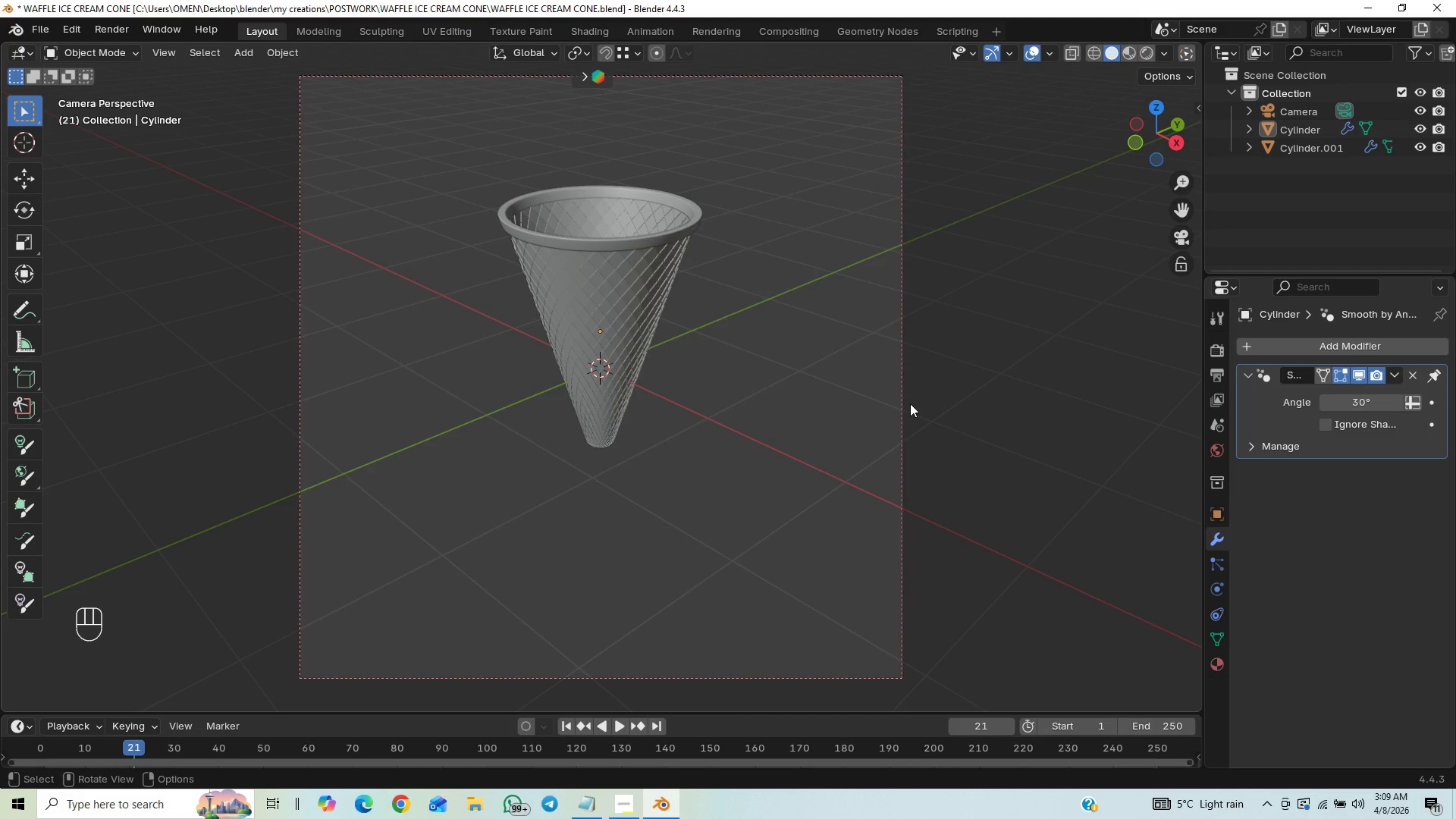 
left_click([901, 417])
 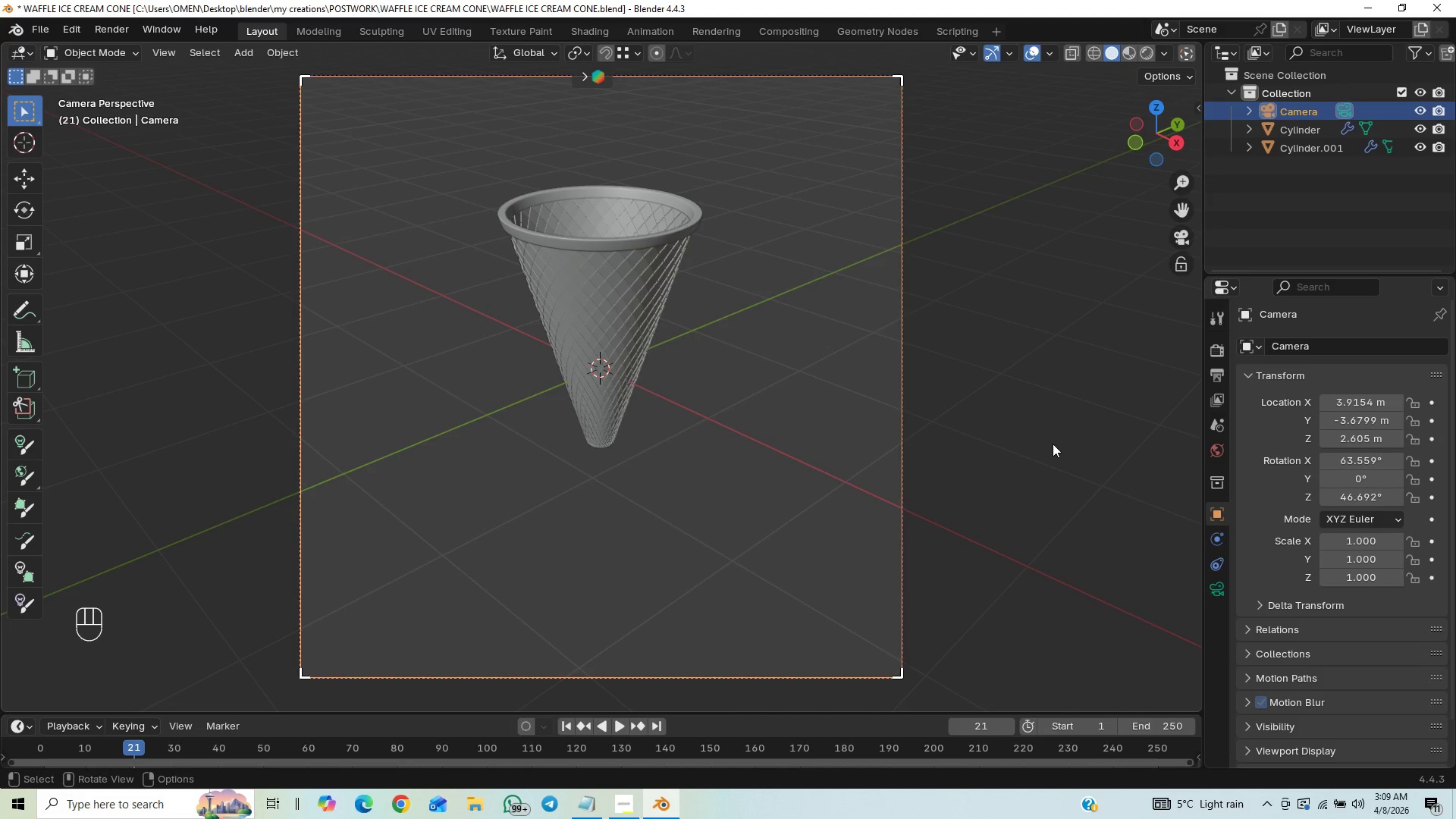 
key(G)
 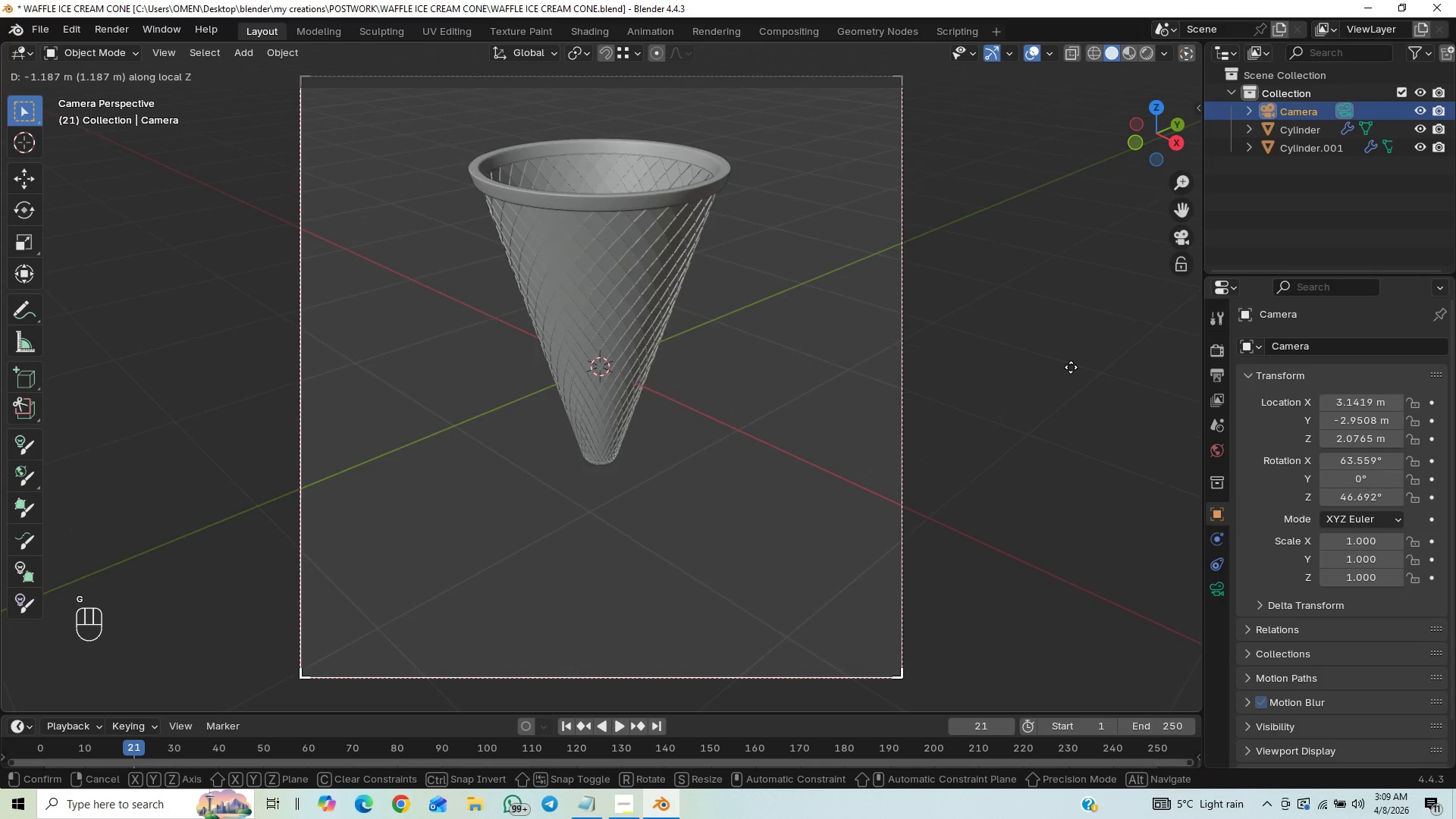 
left_click([1071, 367])
 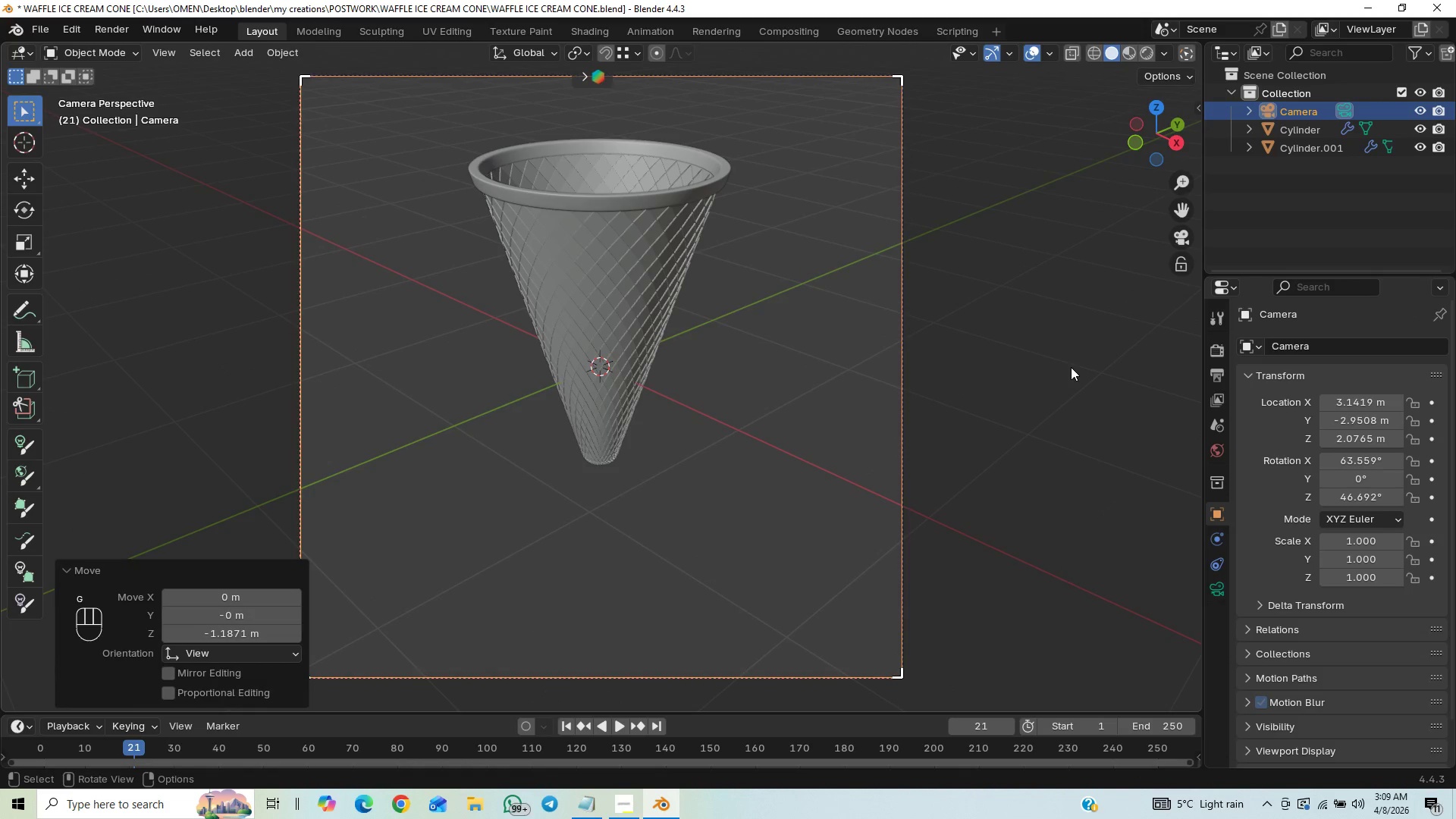 
type(gz)
 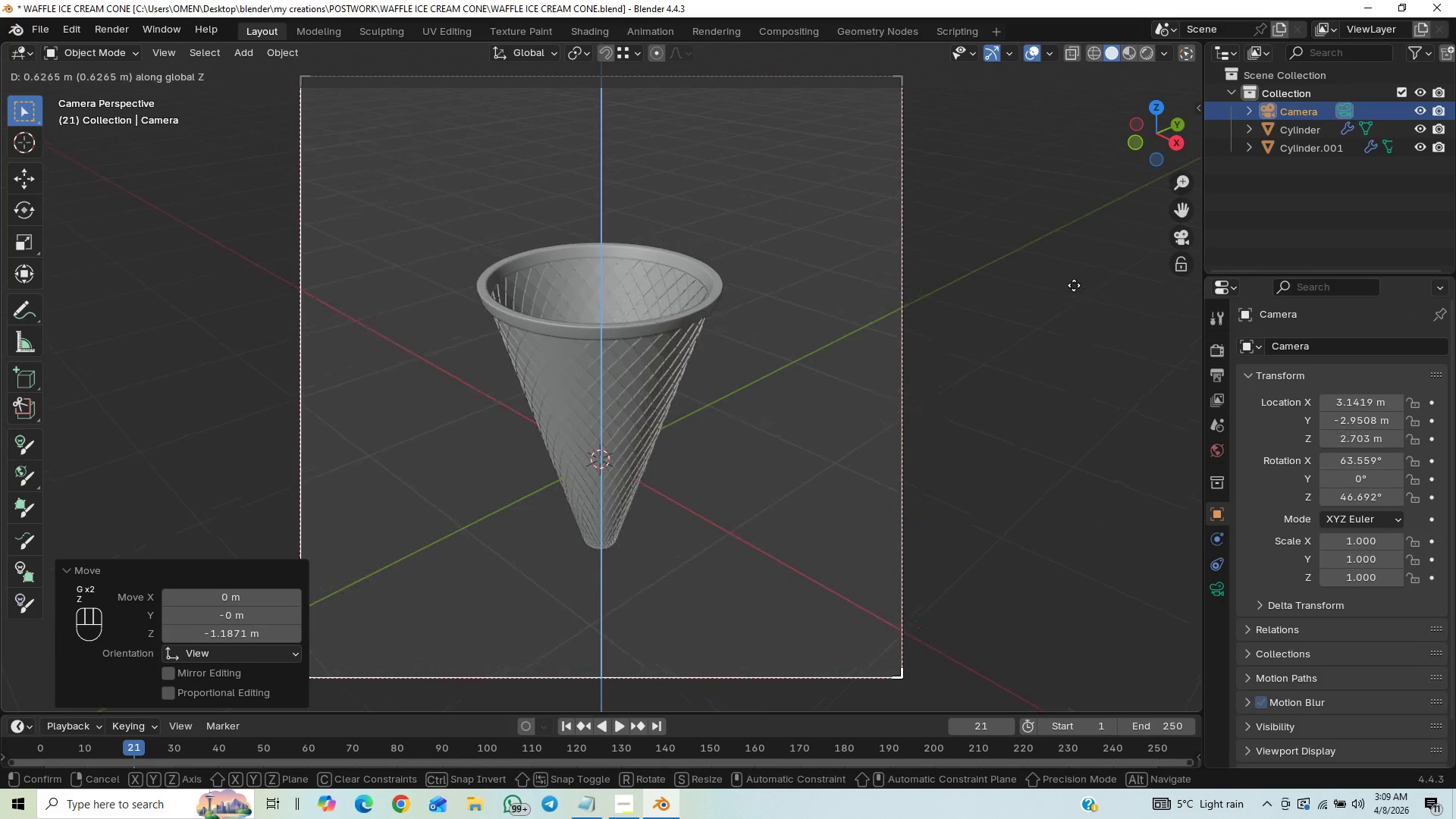 
left_click([1074, 284])
 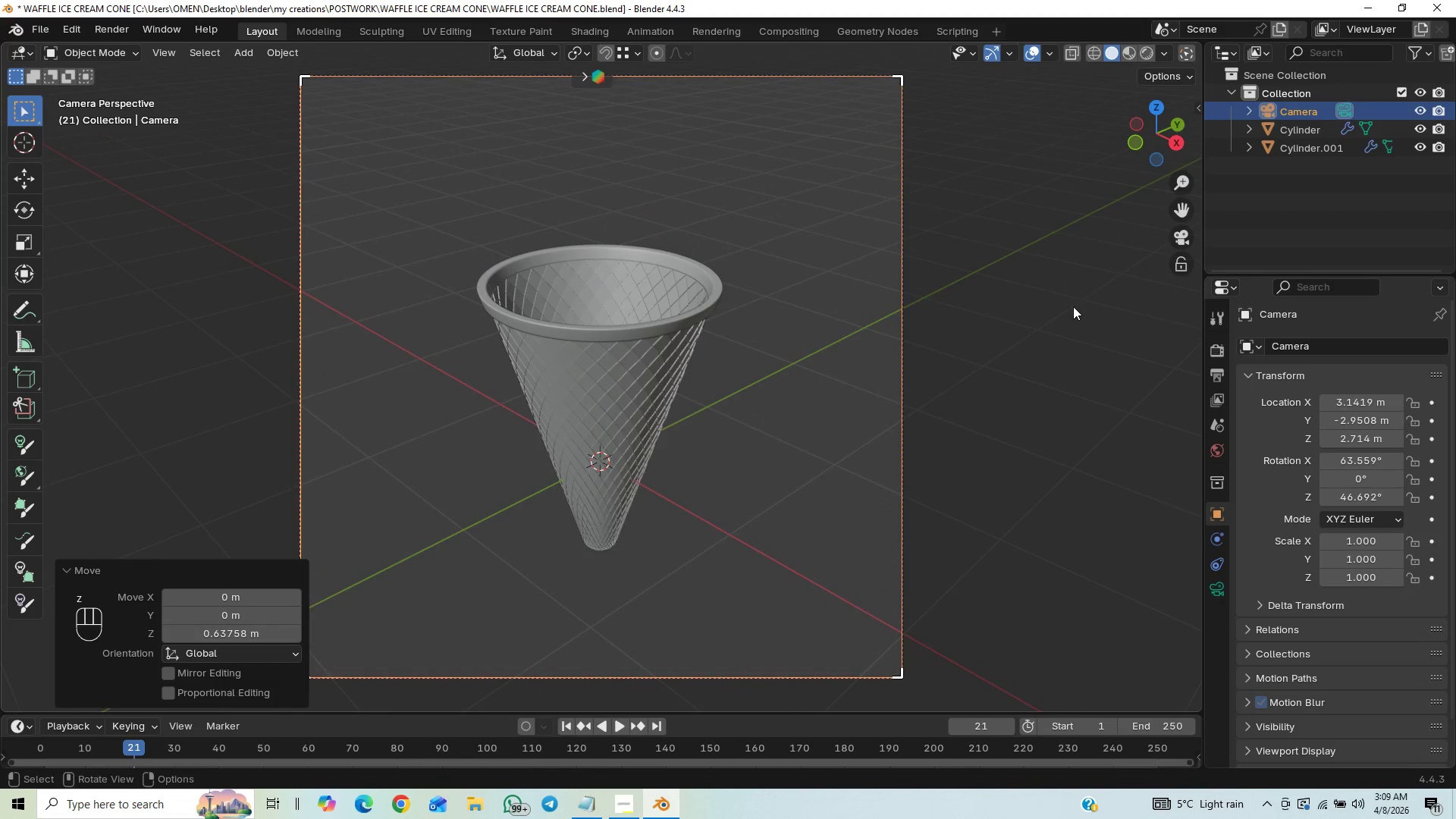 
key(G)
 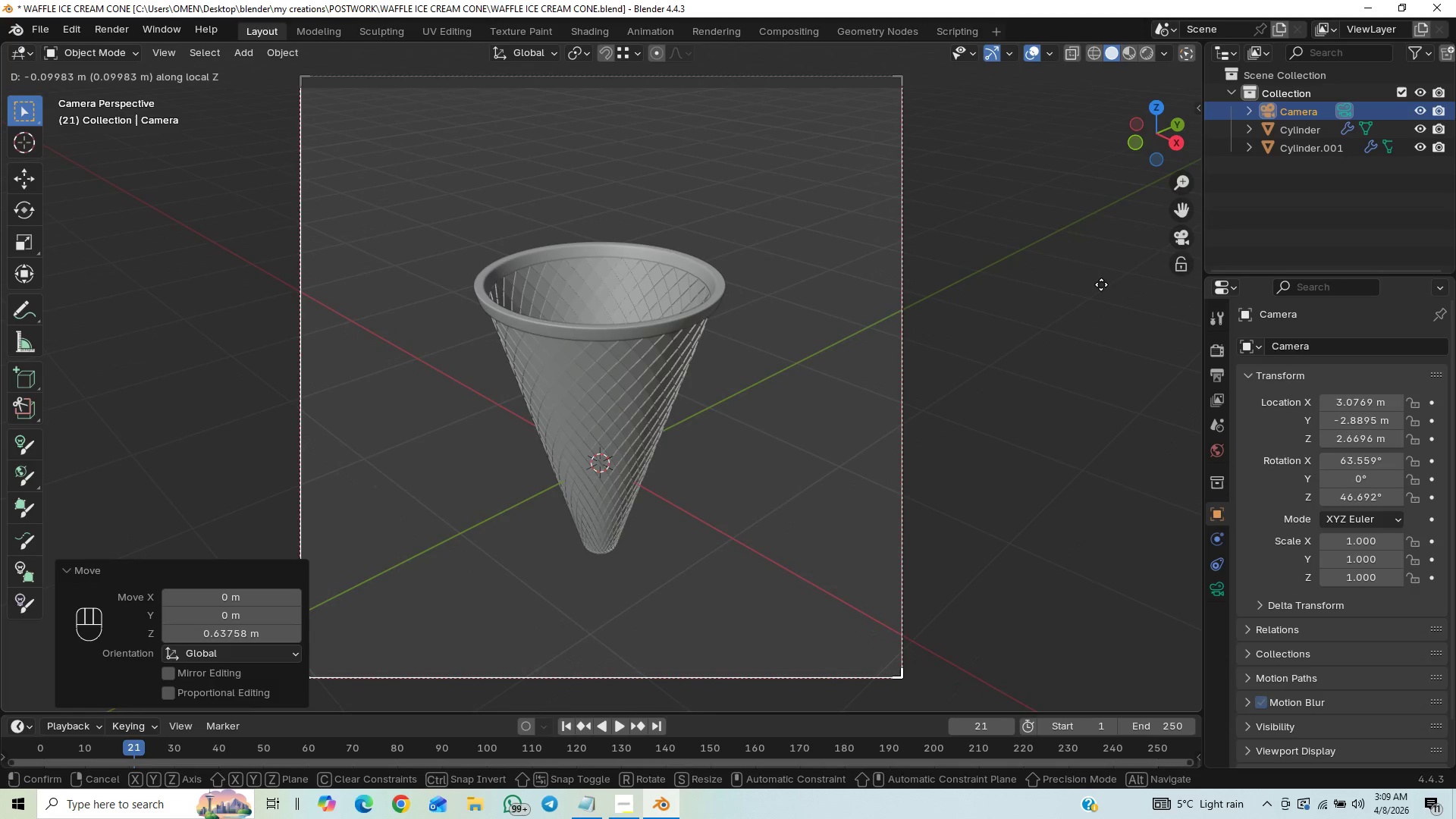 
left_click([1101, 284])
 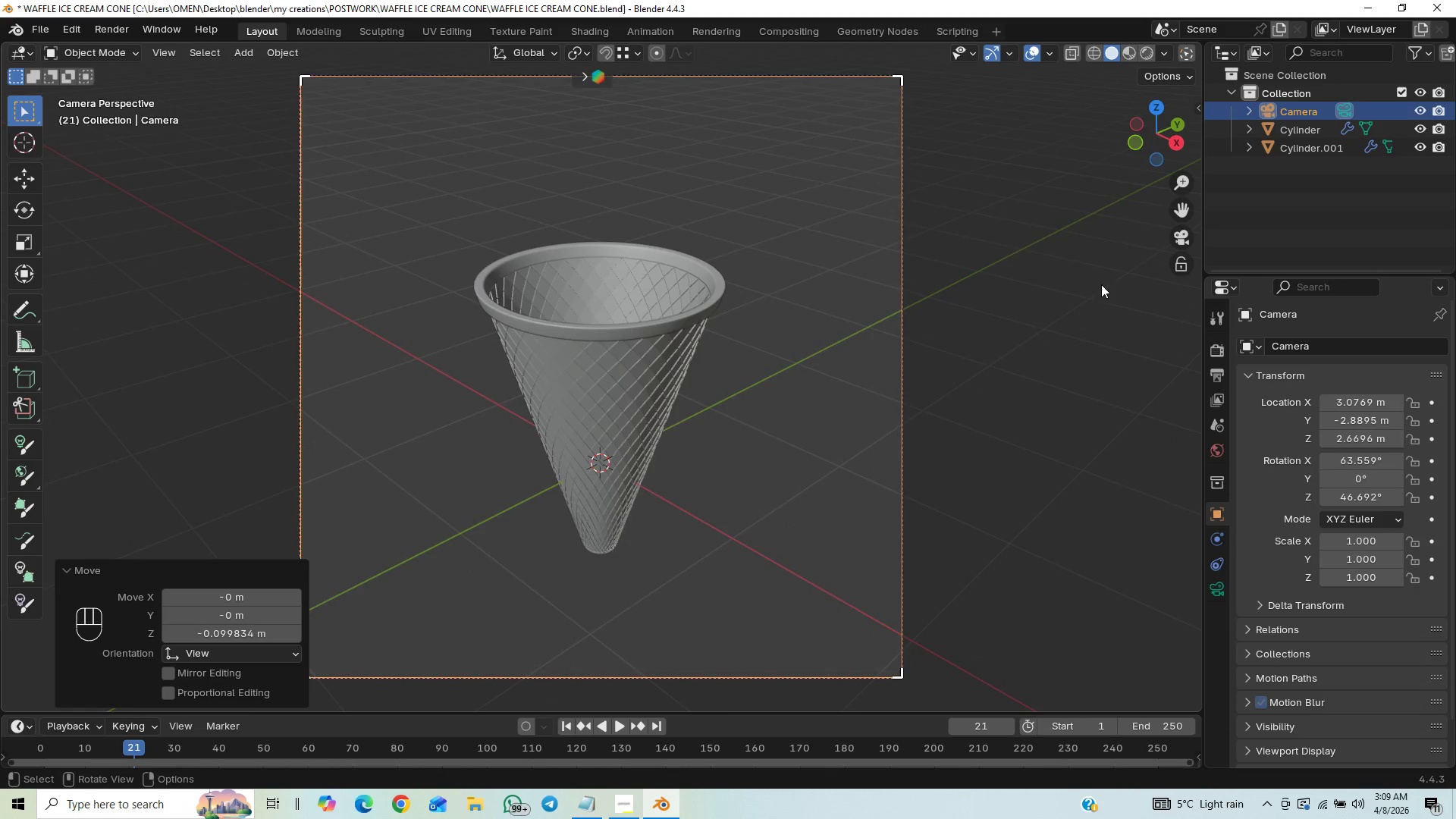 
type(gz)
 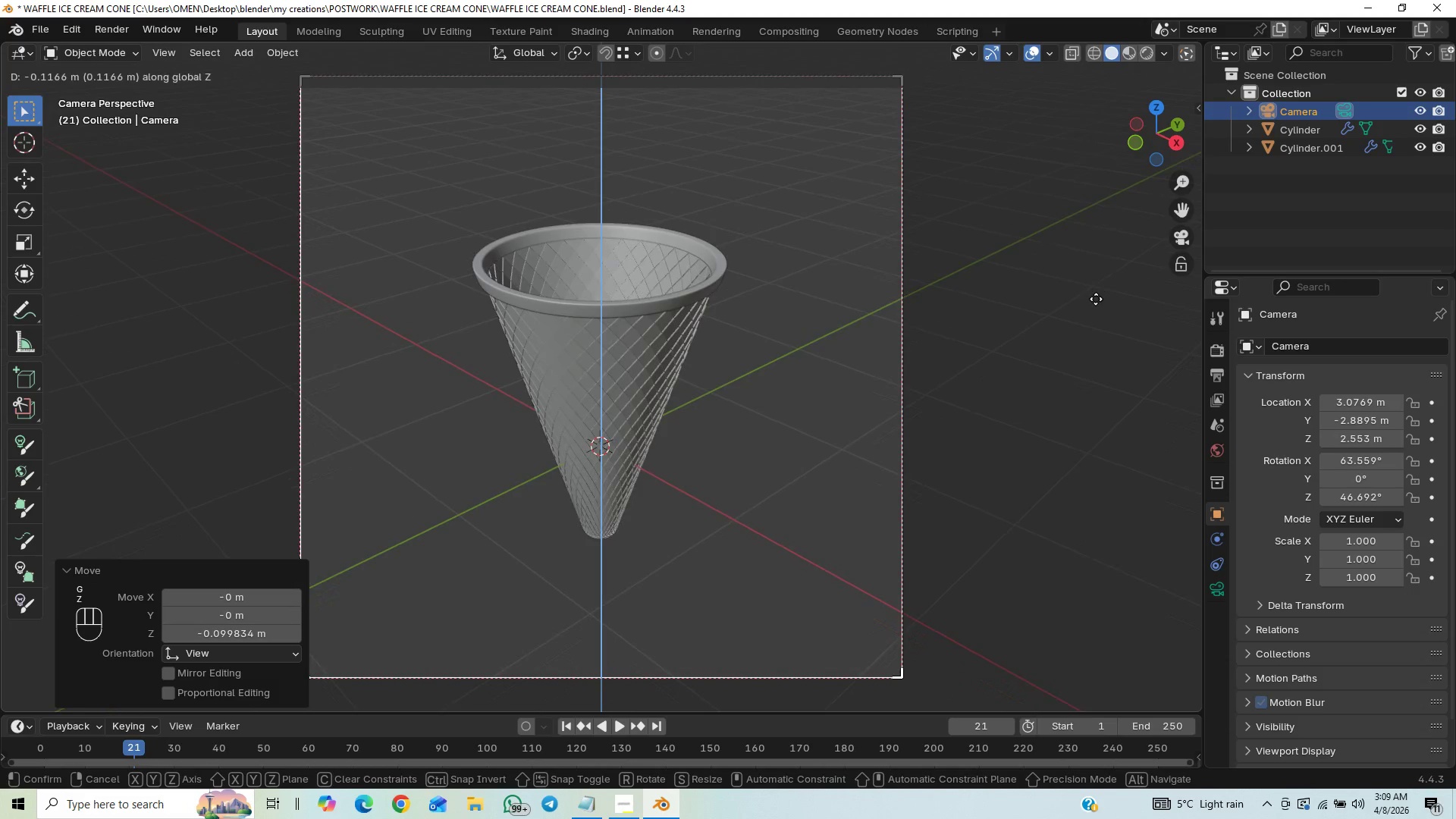 
left_click([1096, 299])
 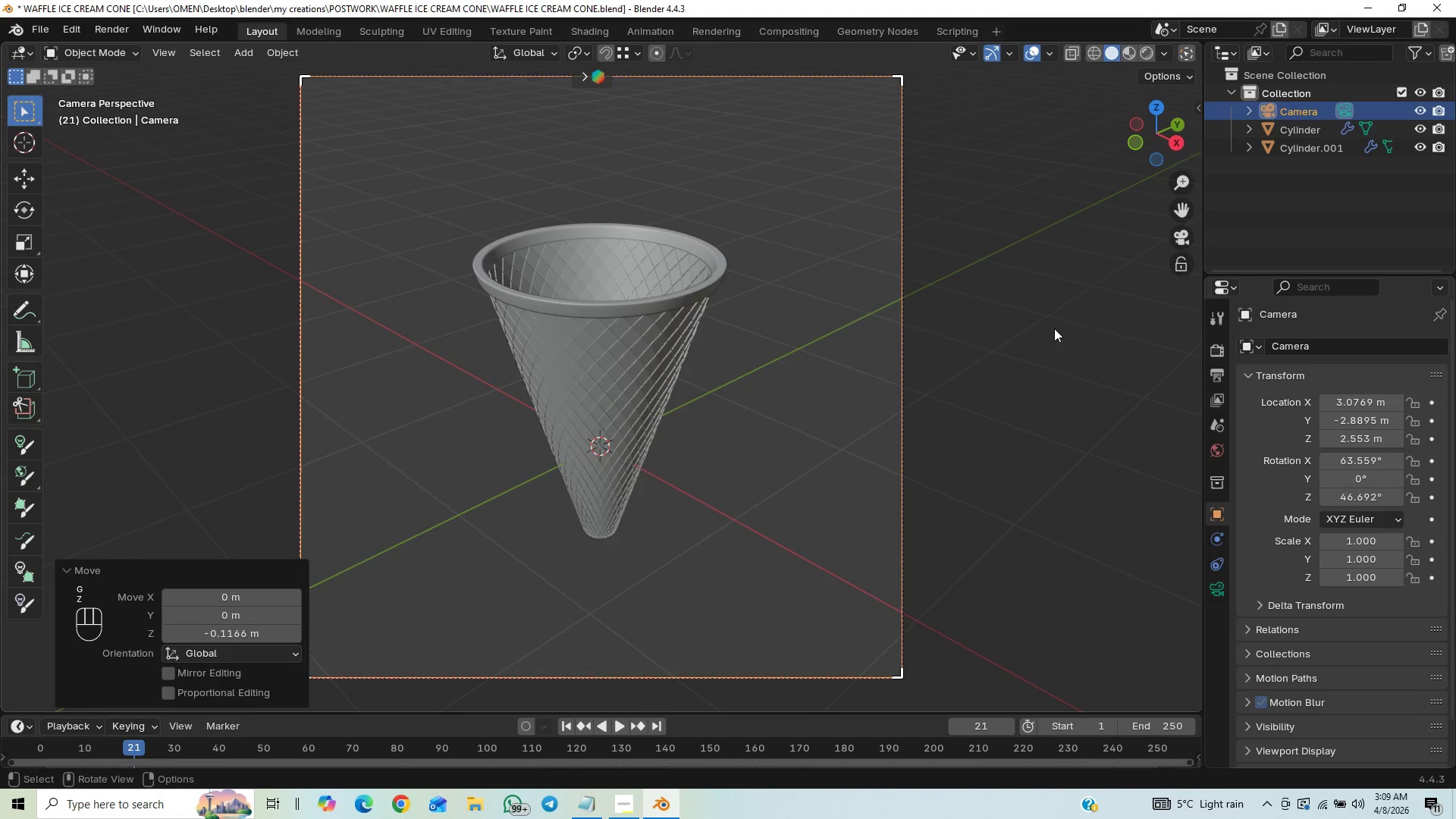 
key(Control+S)
 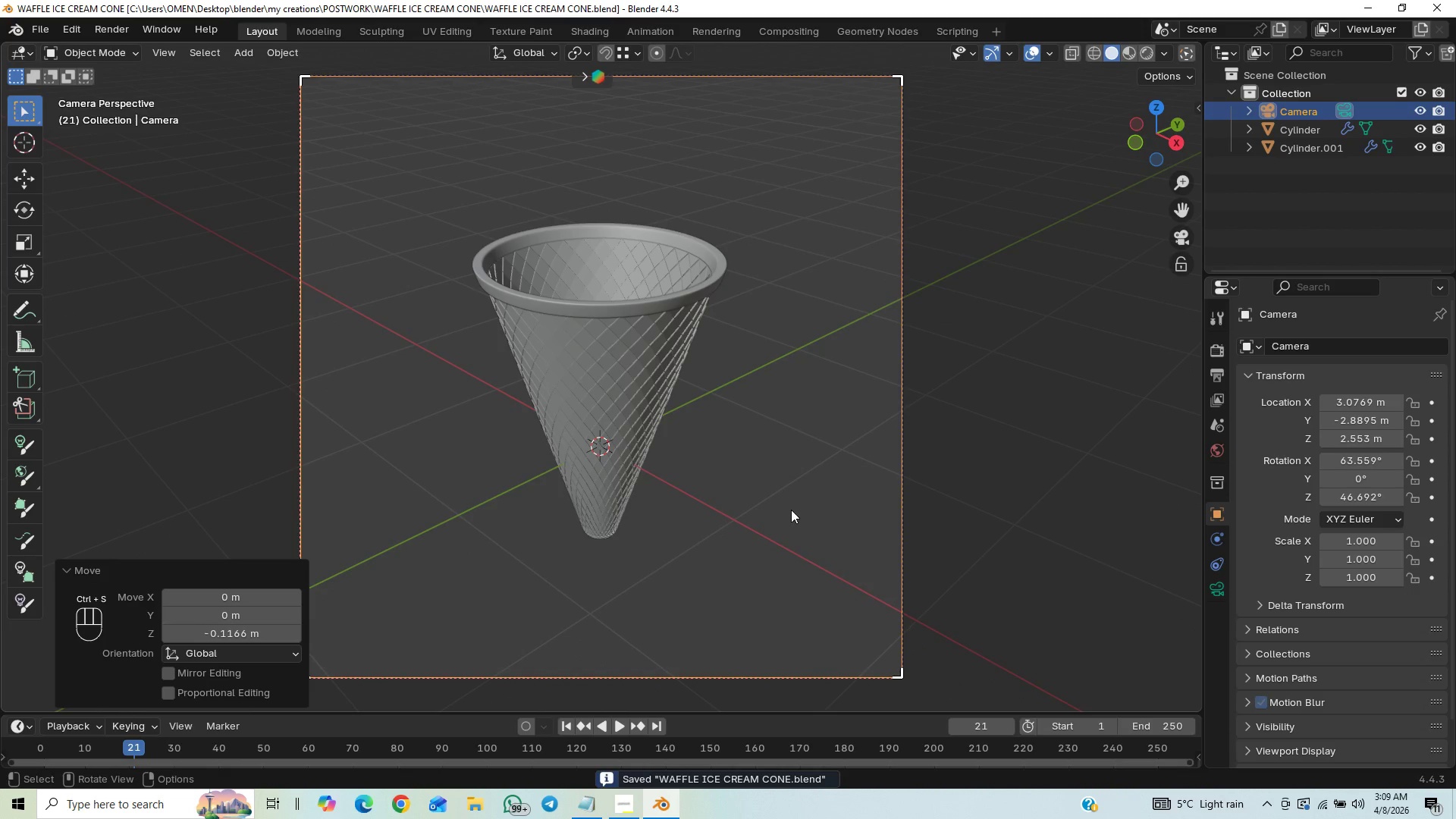 
hold_key(key=ControlLeft, duration=0.73)
 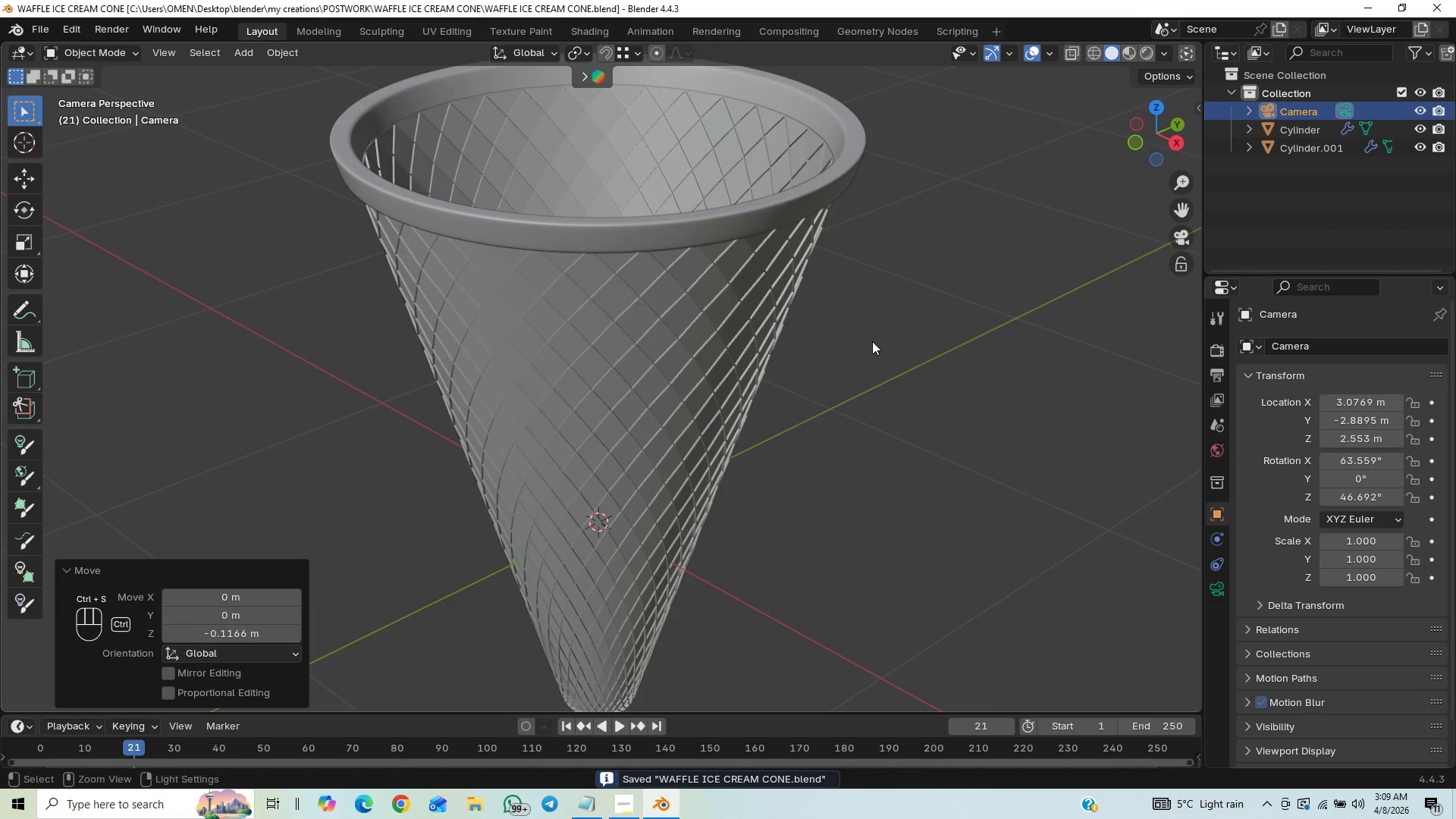 
hold_key(key=ControlLeft, duration=1.5)
 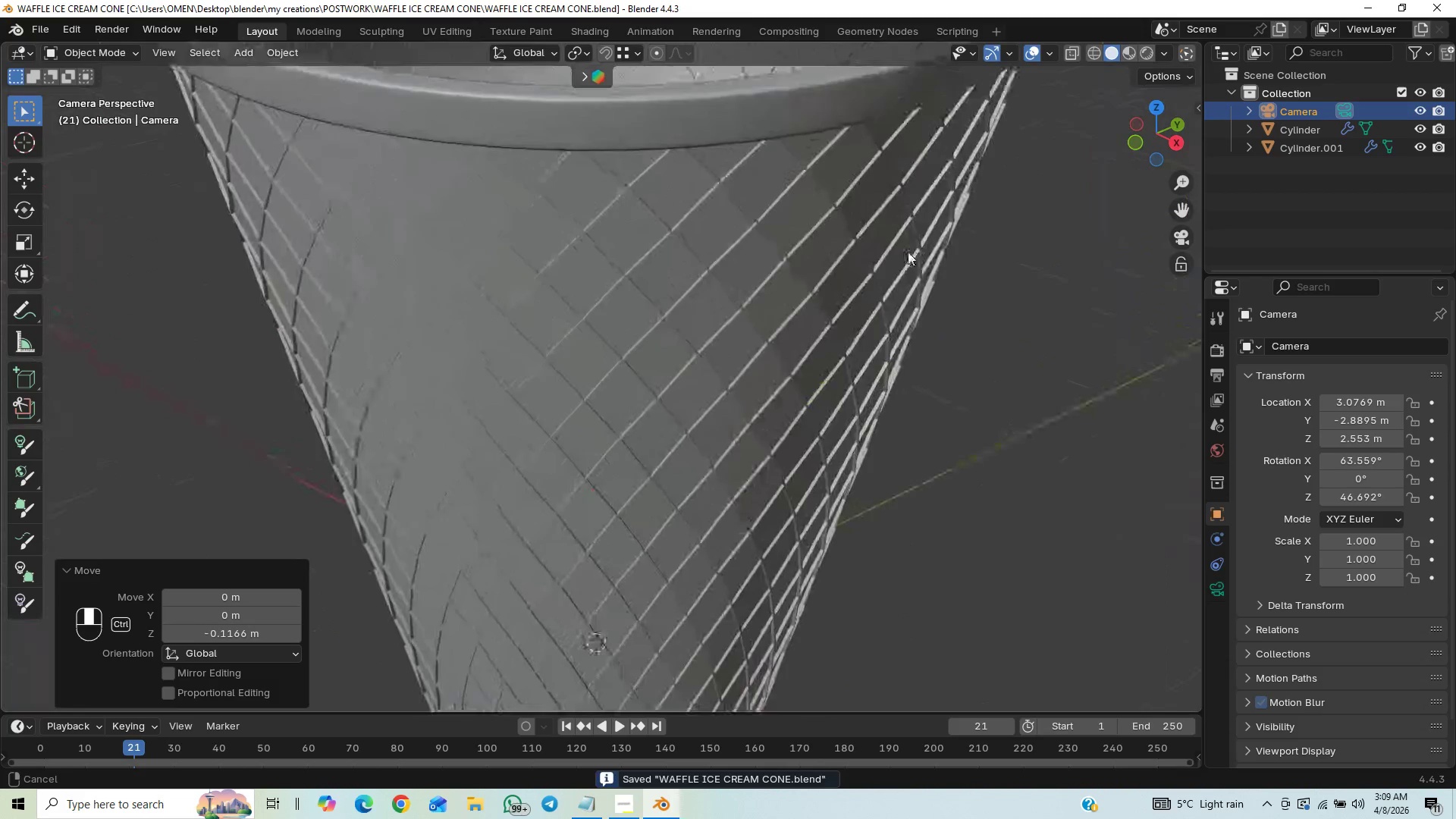 
hold_key(key=ControlLeft, duration=1.51)
 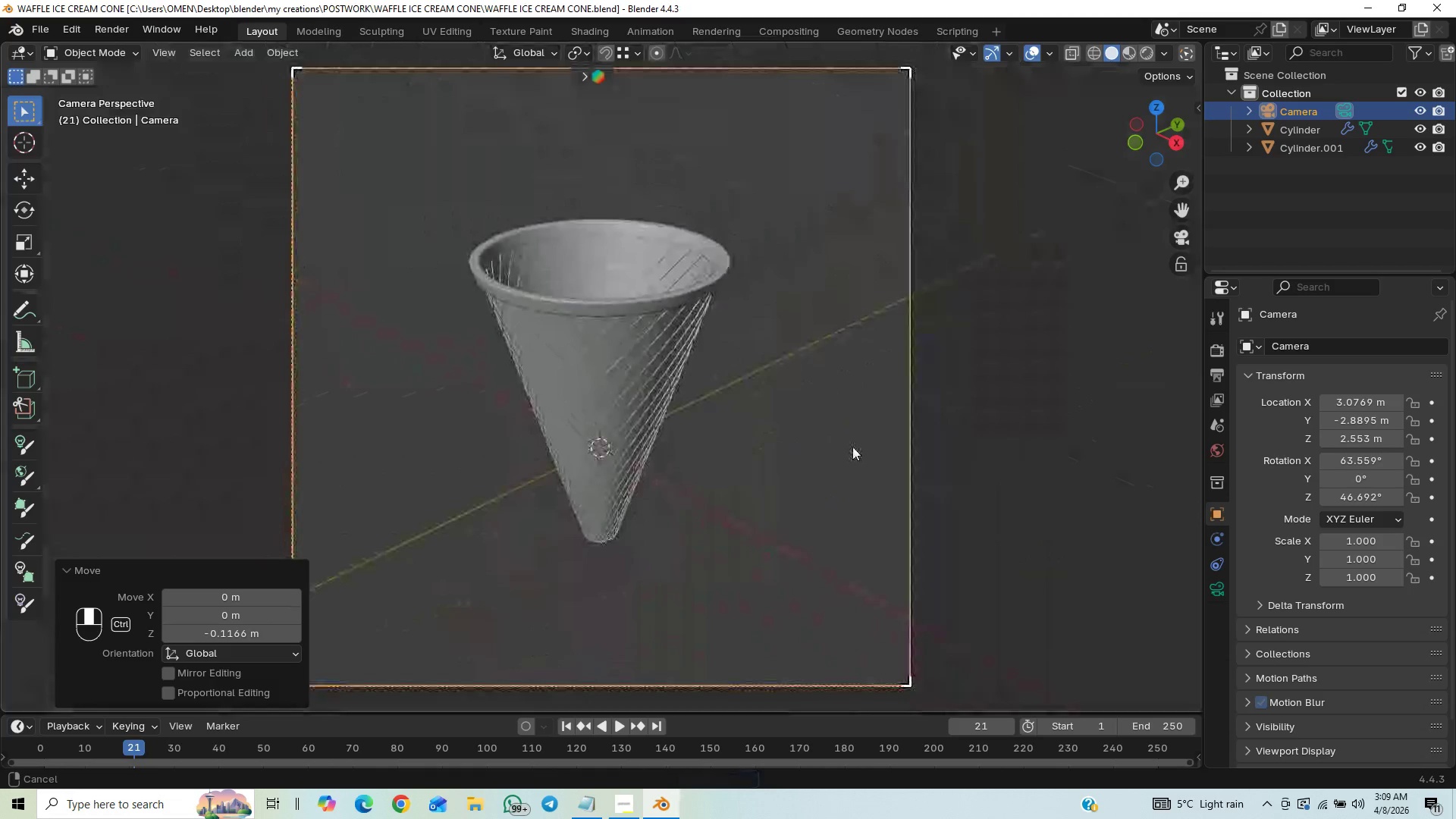 
key(Control+ControlLeft)
 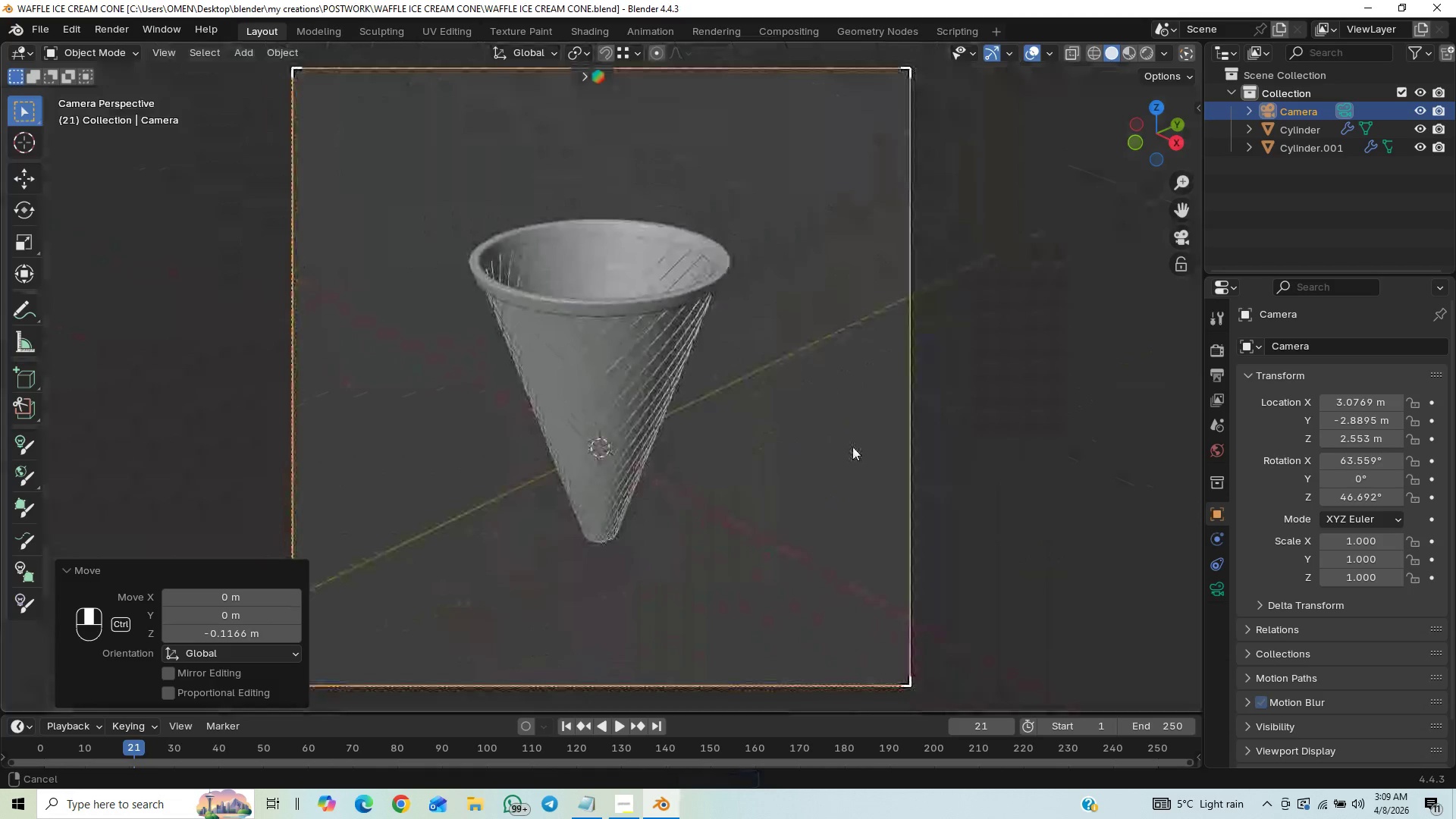 
key(Control+ControlLeft)
 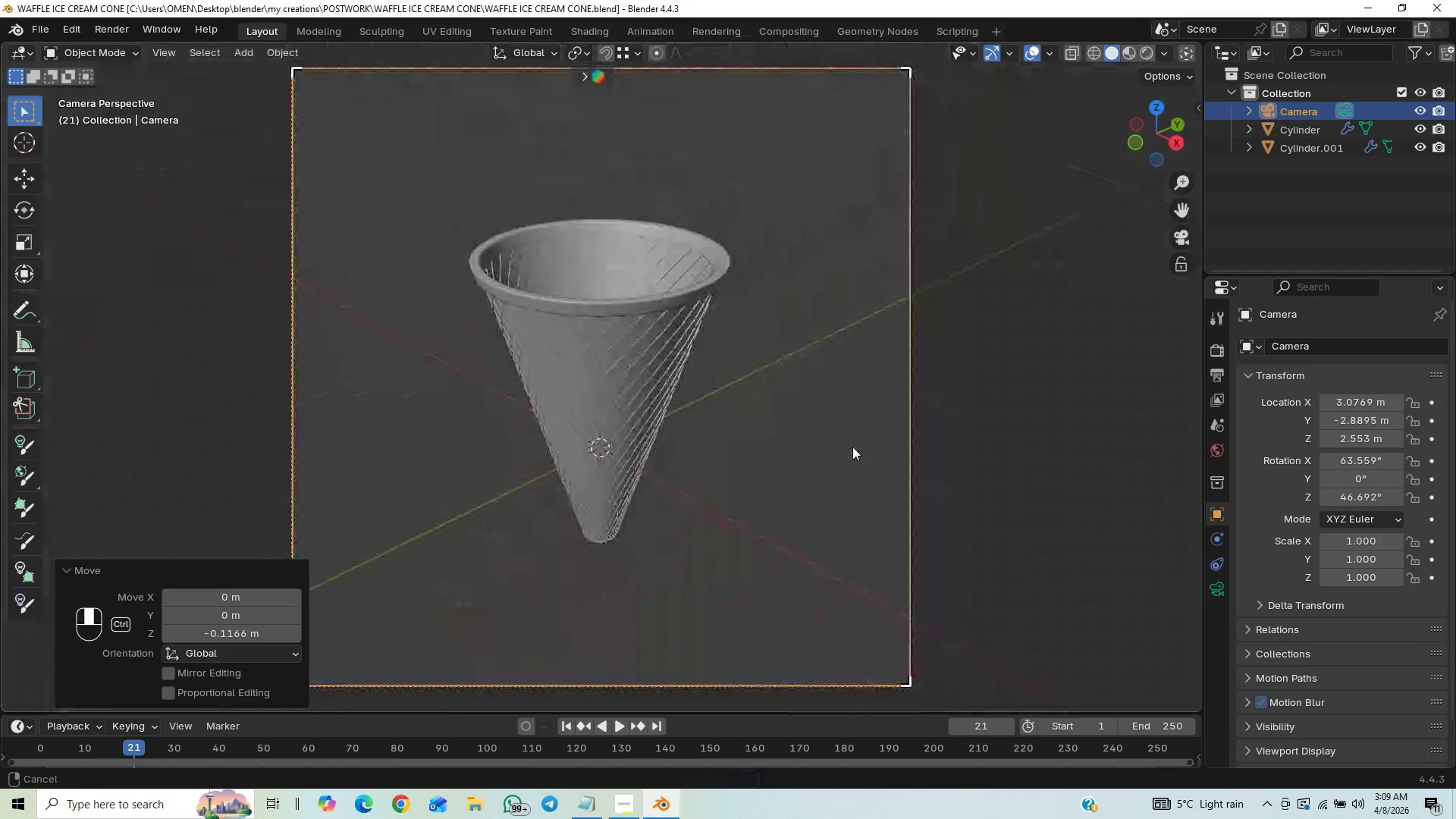 
key(Control+ControlLeft)
 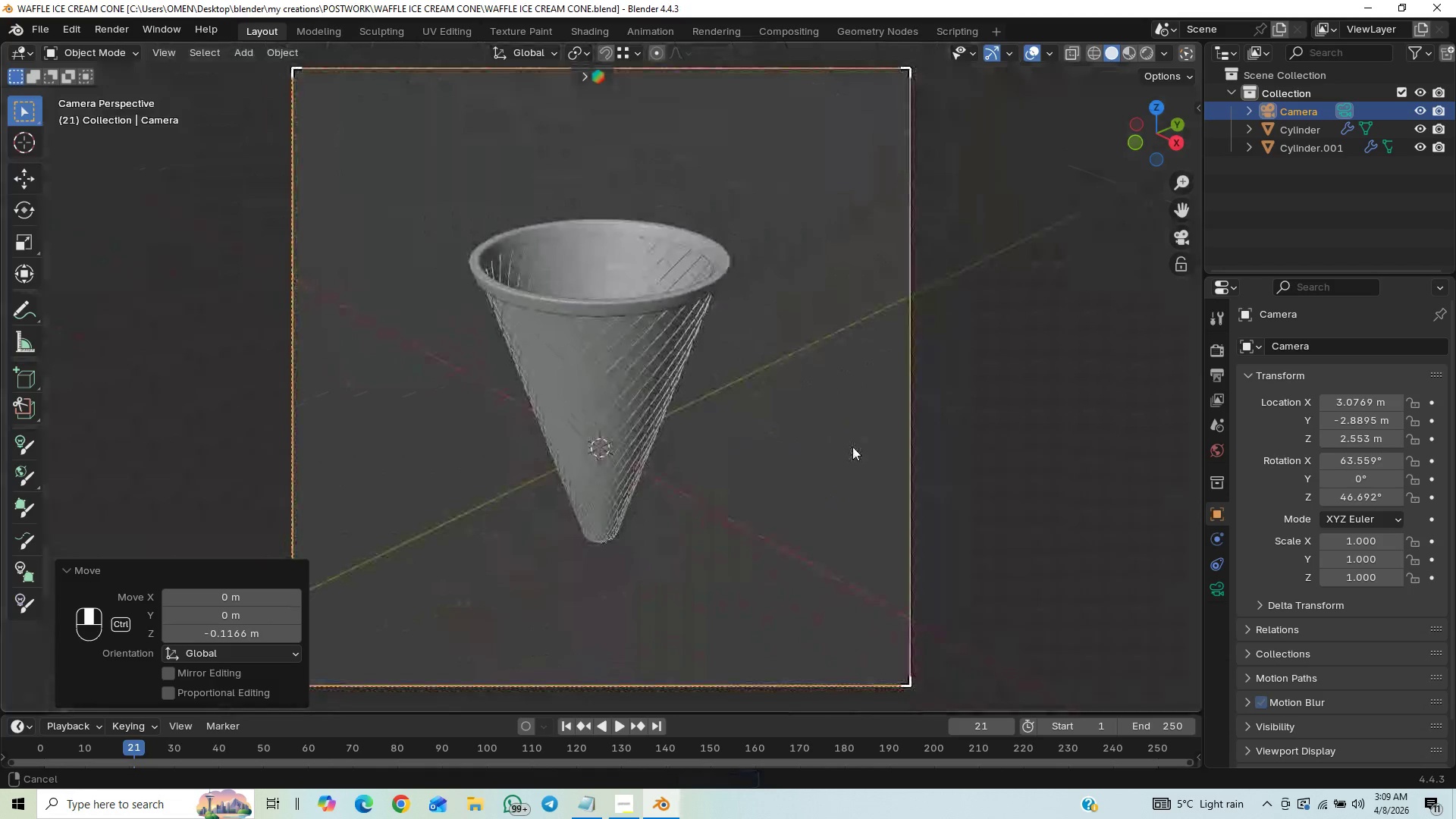 
key(Control+ControlLeft)
 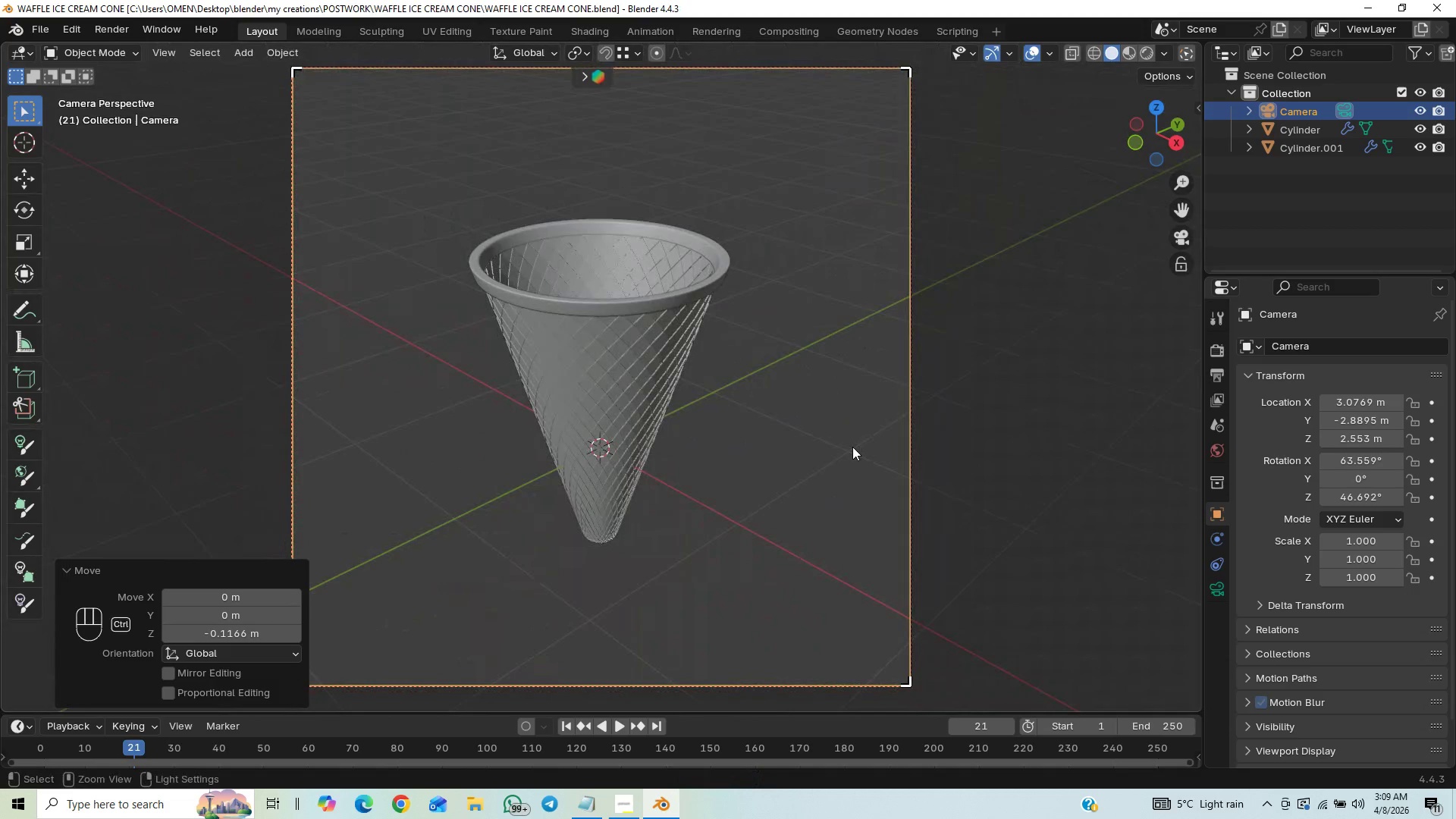 
key(Control+ControlLeft)
 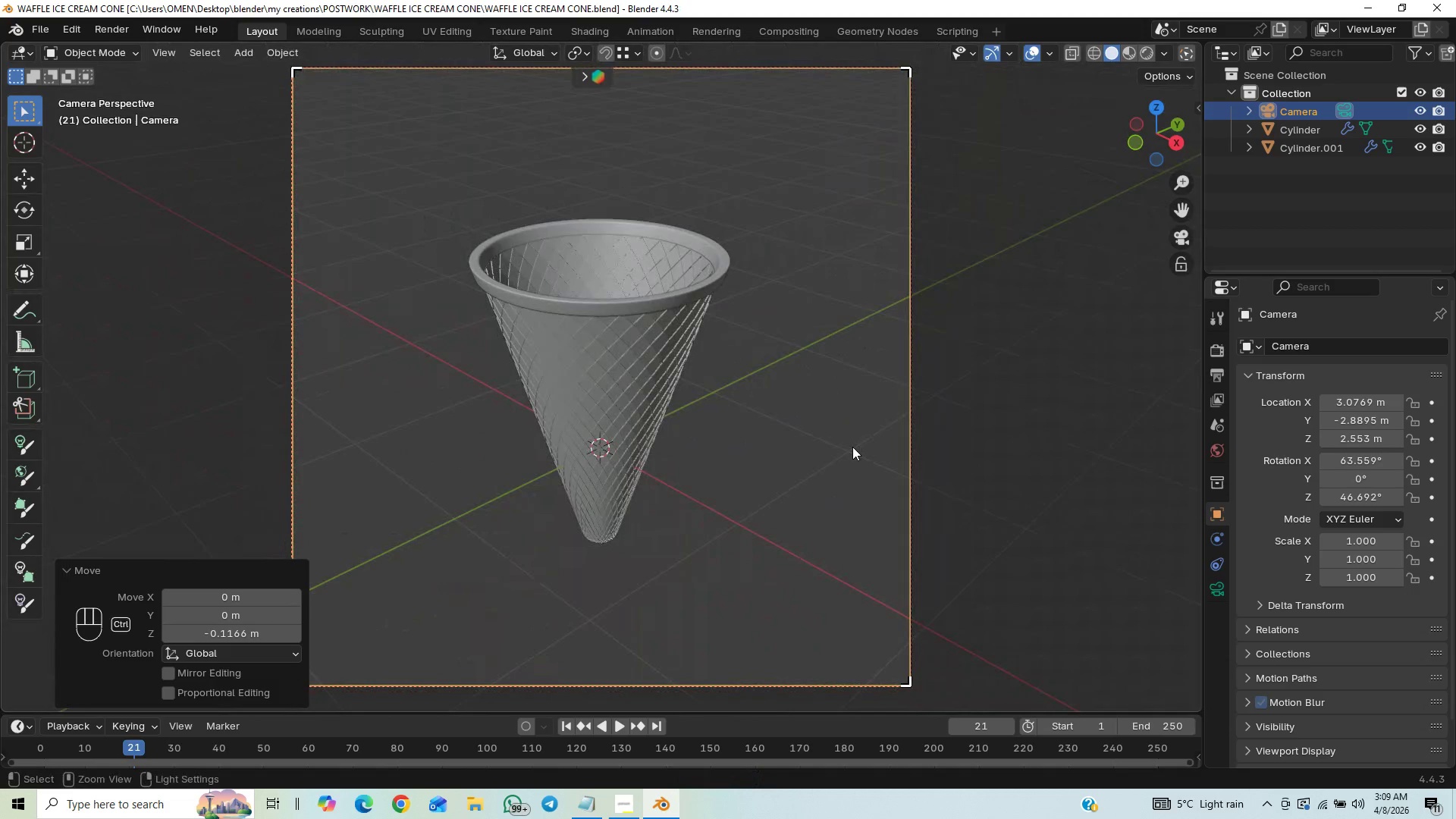 
key(Control+ControlLeft)
 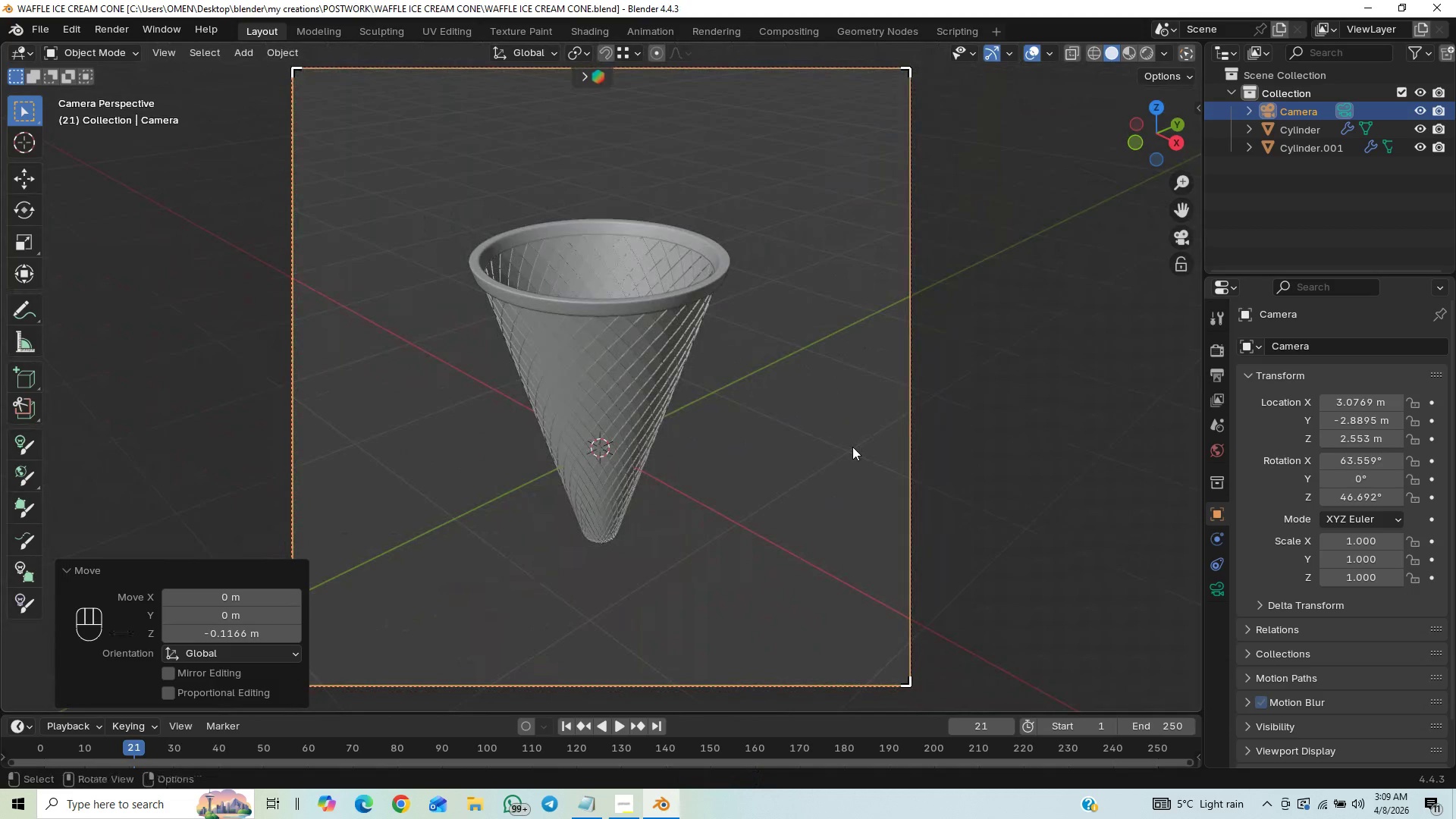 
key(Control+S)
 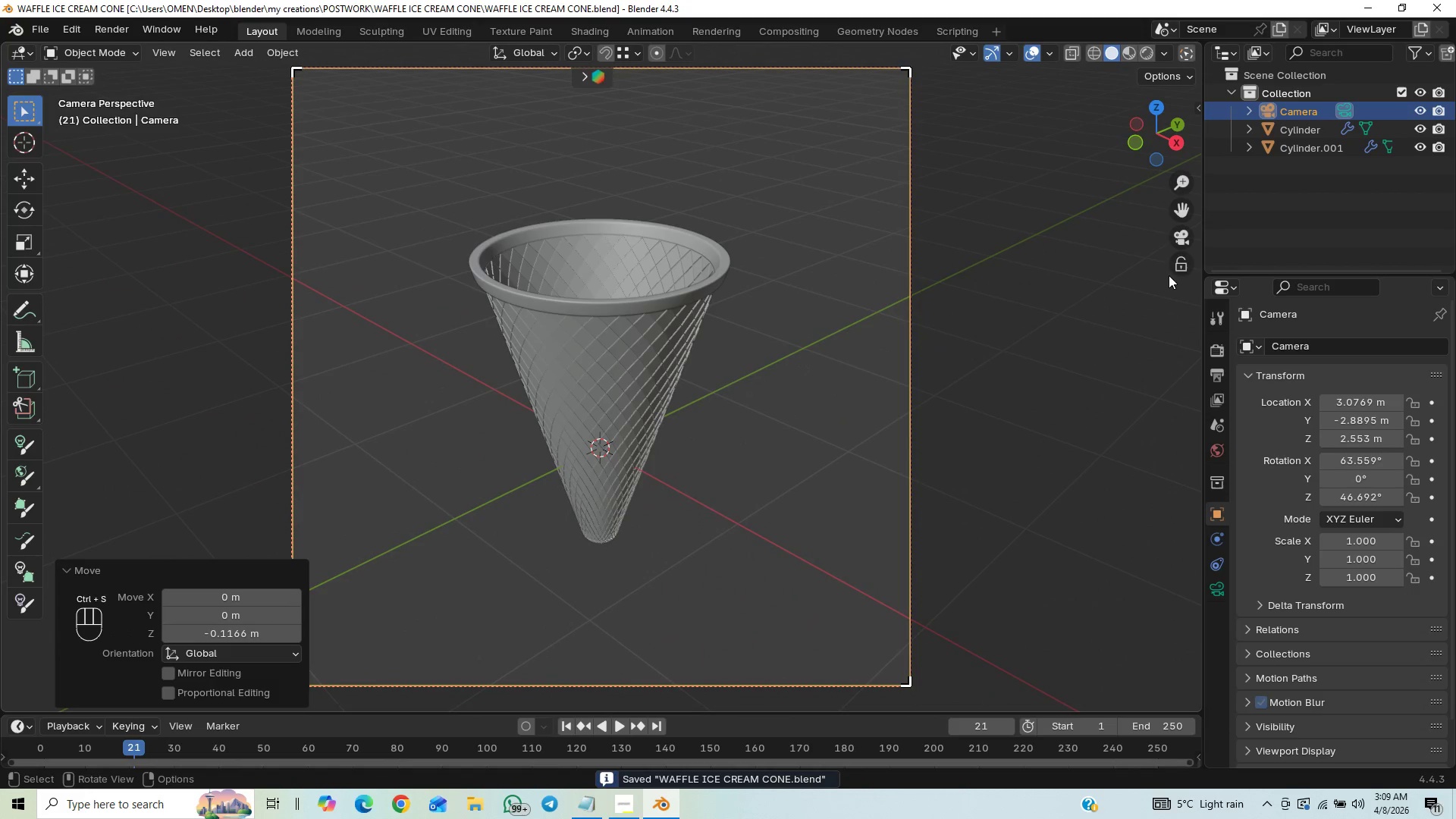 
mouse_move([1143, 74])
 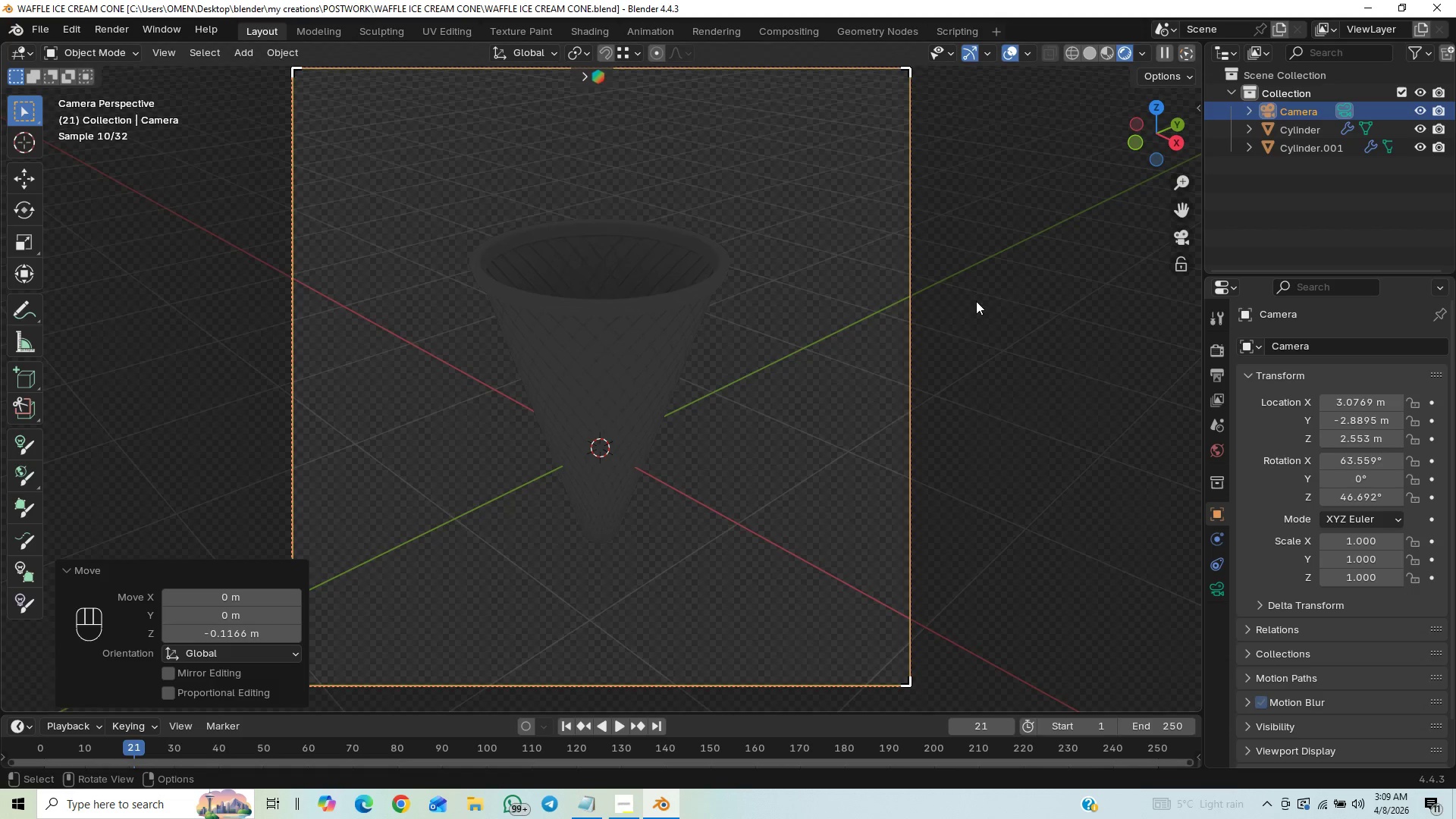 
key(Control+S)
 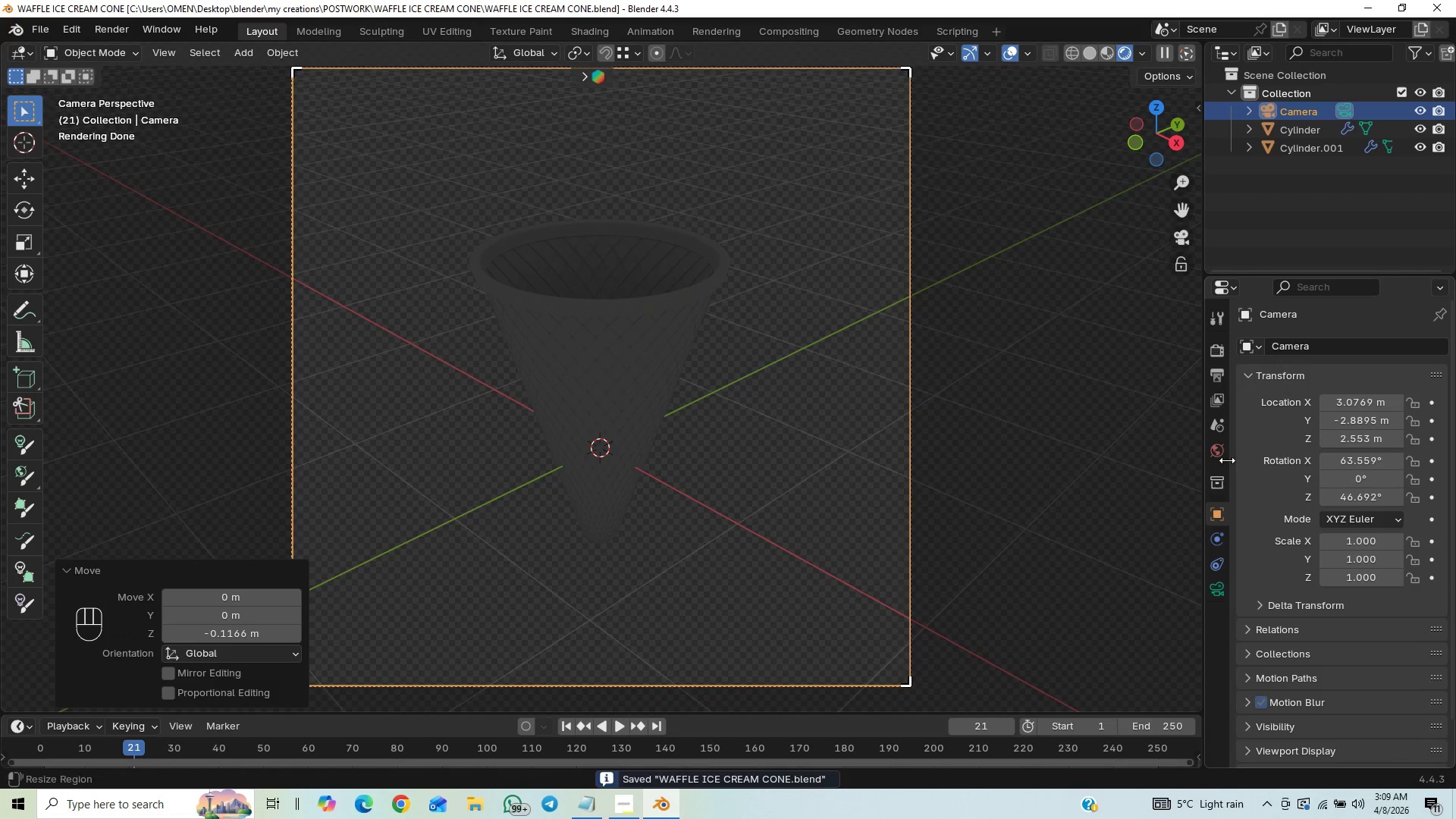 
wait(6.42)
 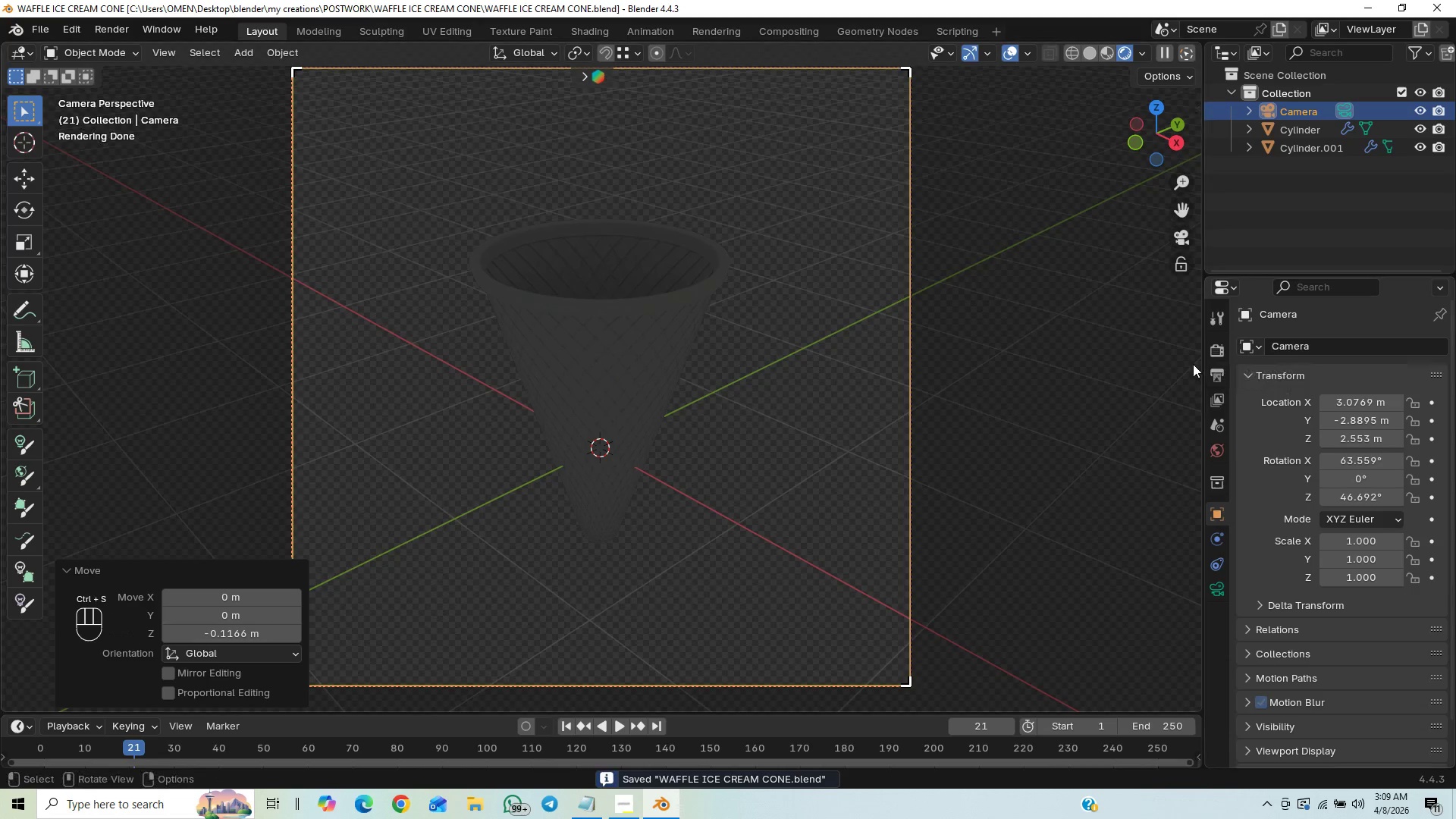 
left_click([577, 33])
 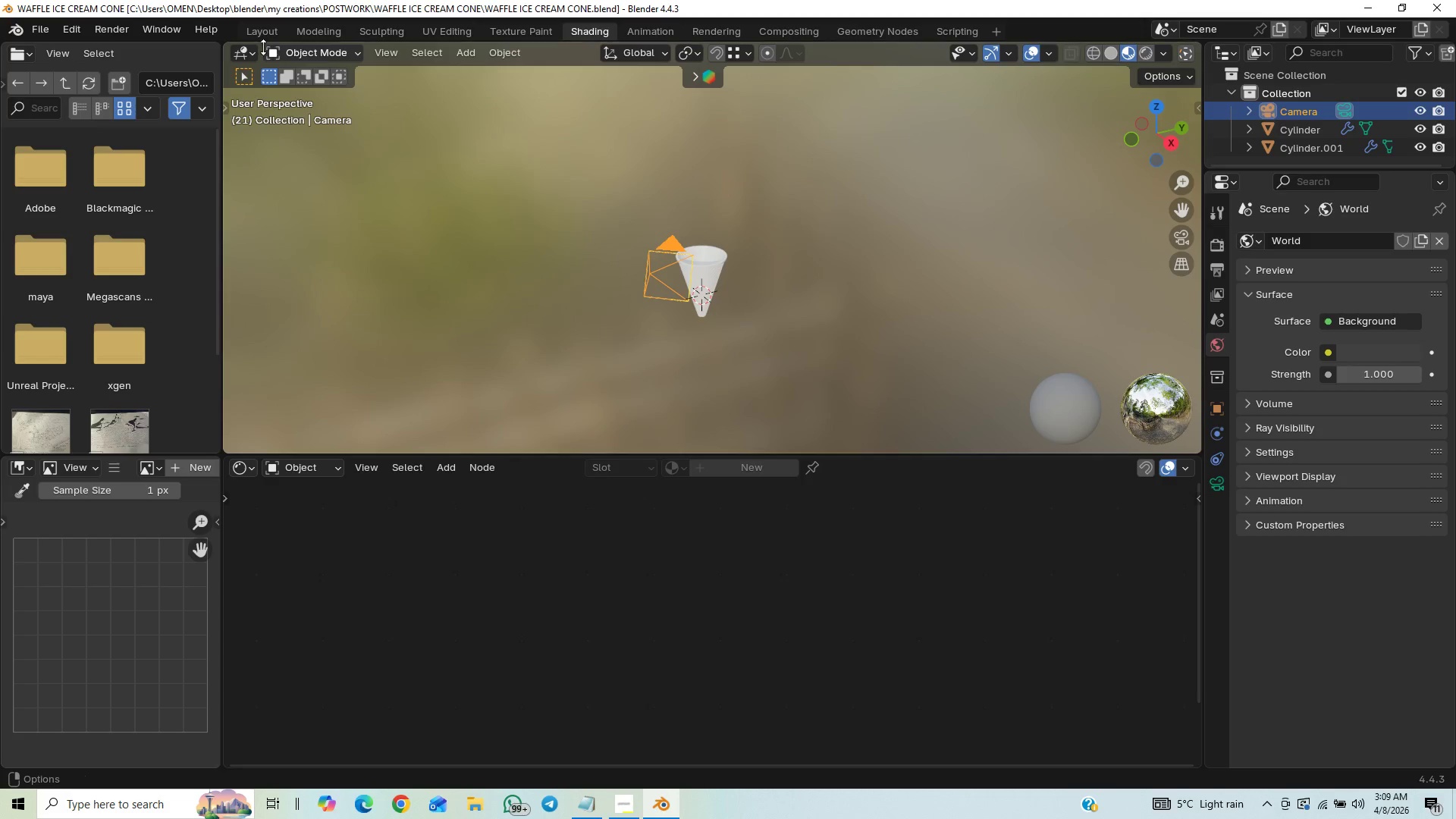 
mouse_move([293, 481])
 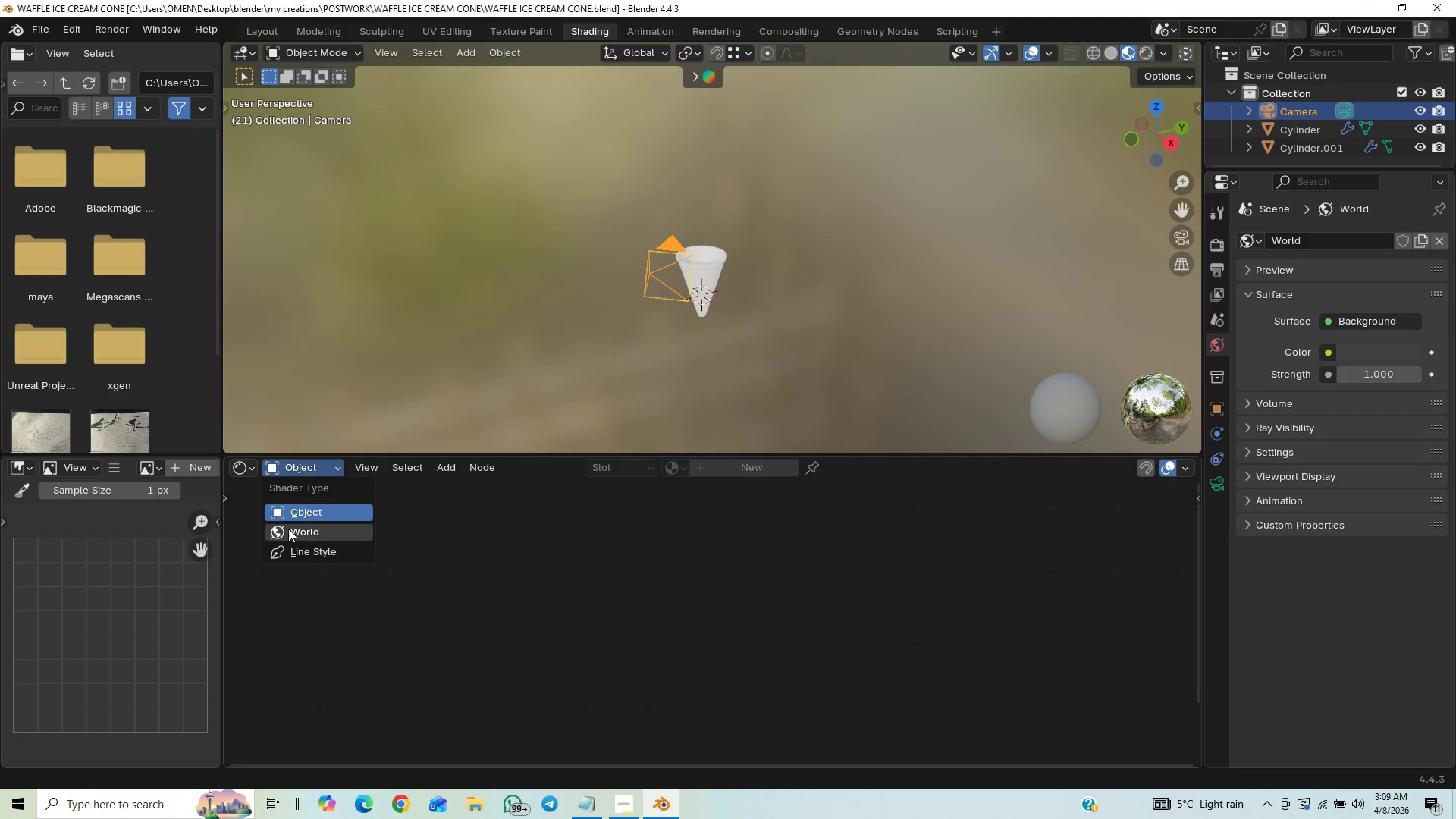 
left_click([287, 529])
 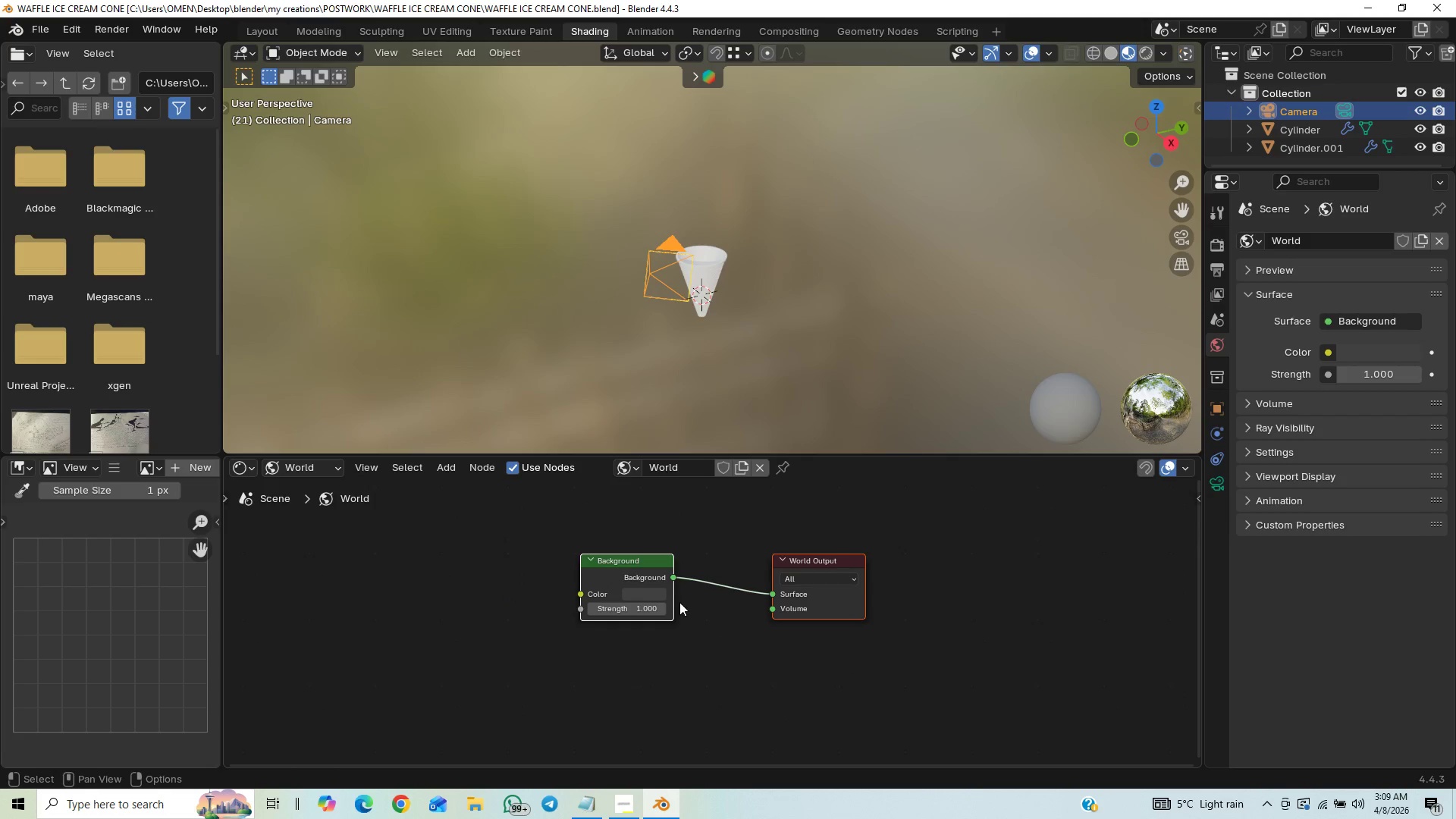 
left_click([648, 563])
 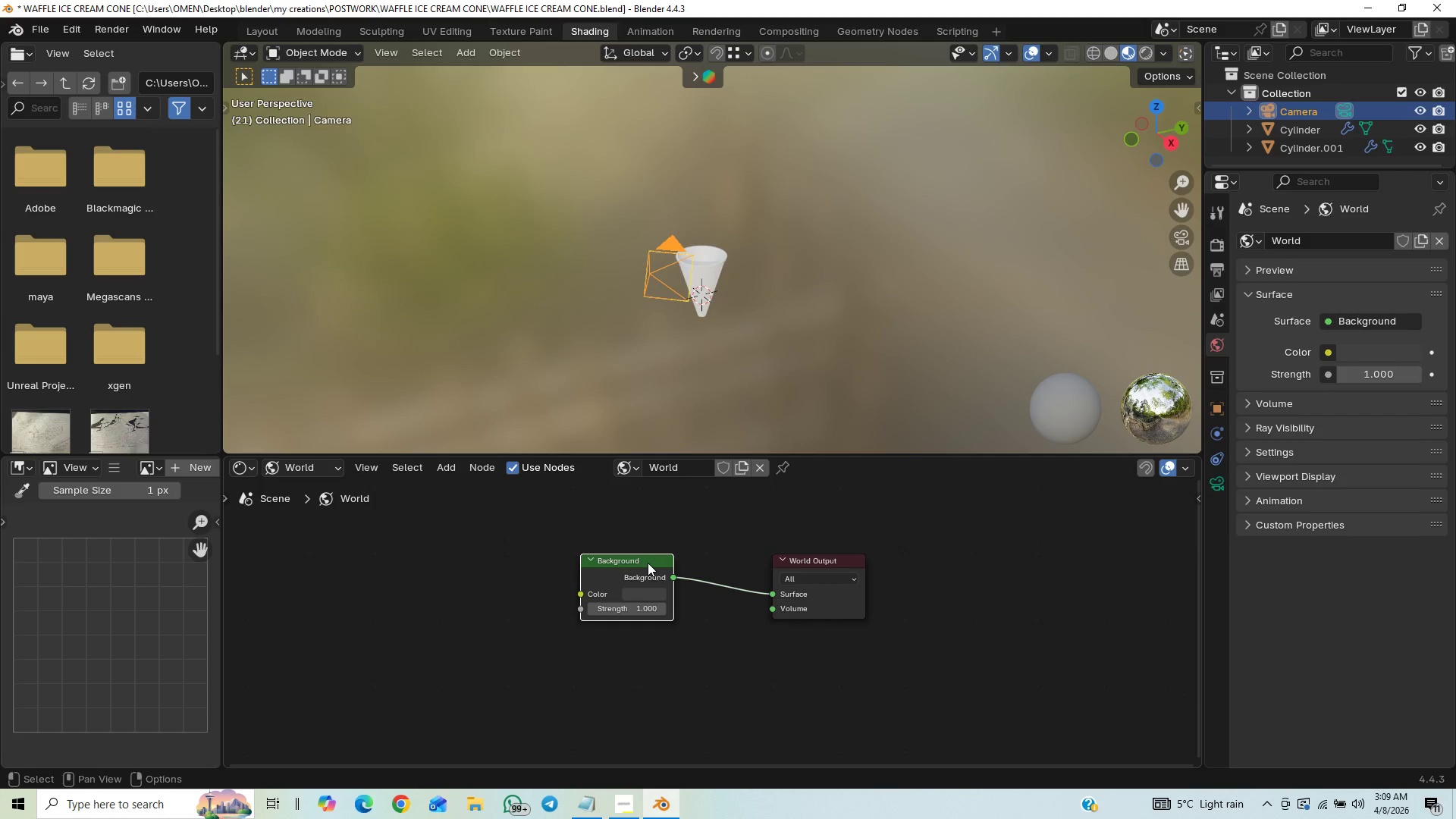 
key(Control+T)
 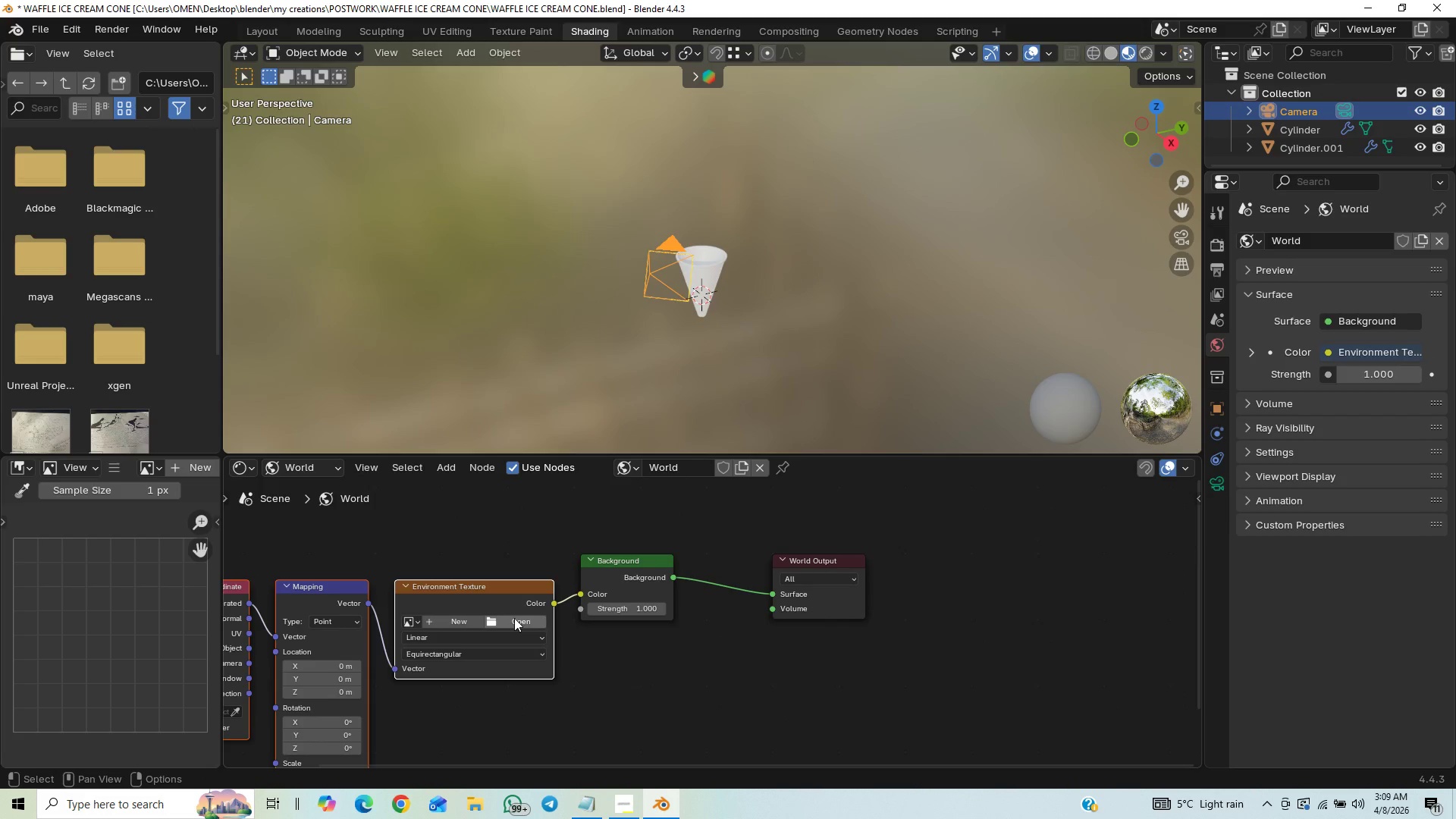 
left_click([514, 618])
 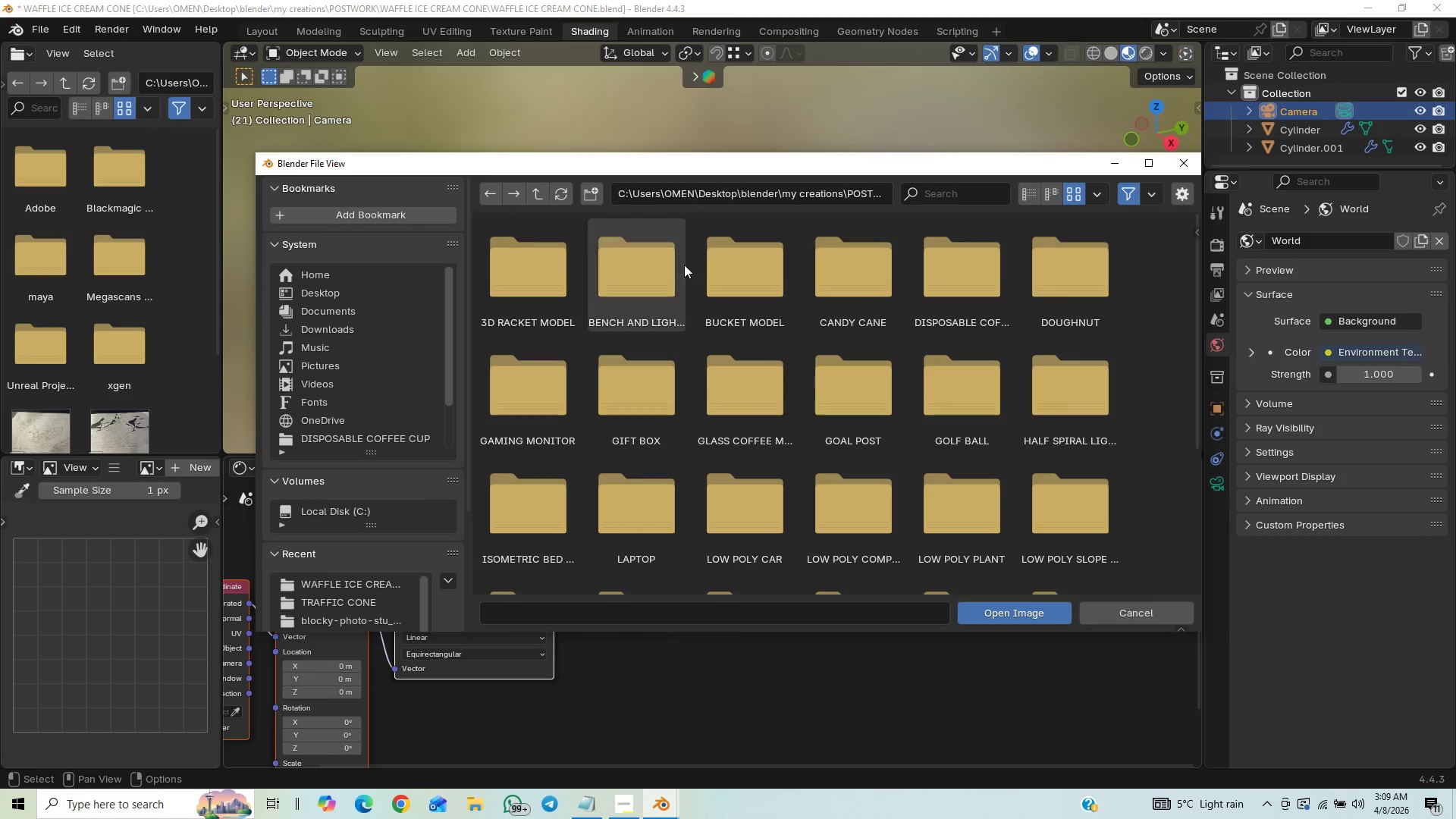 
double_click([932, 297])
 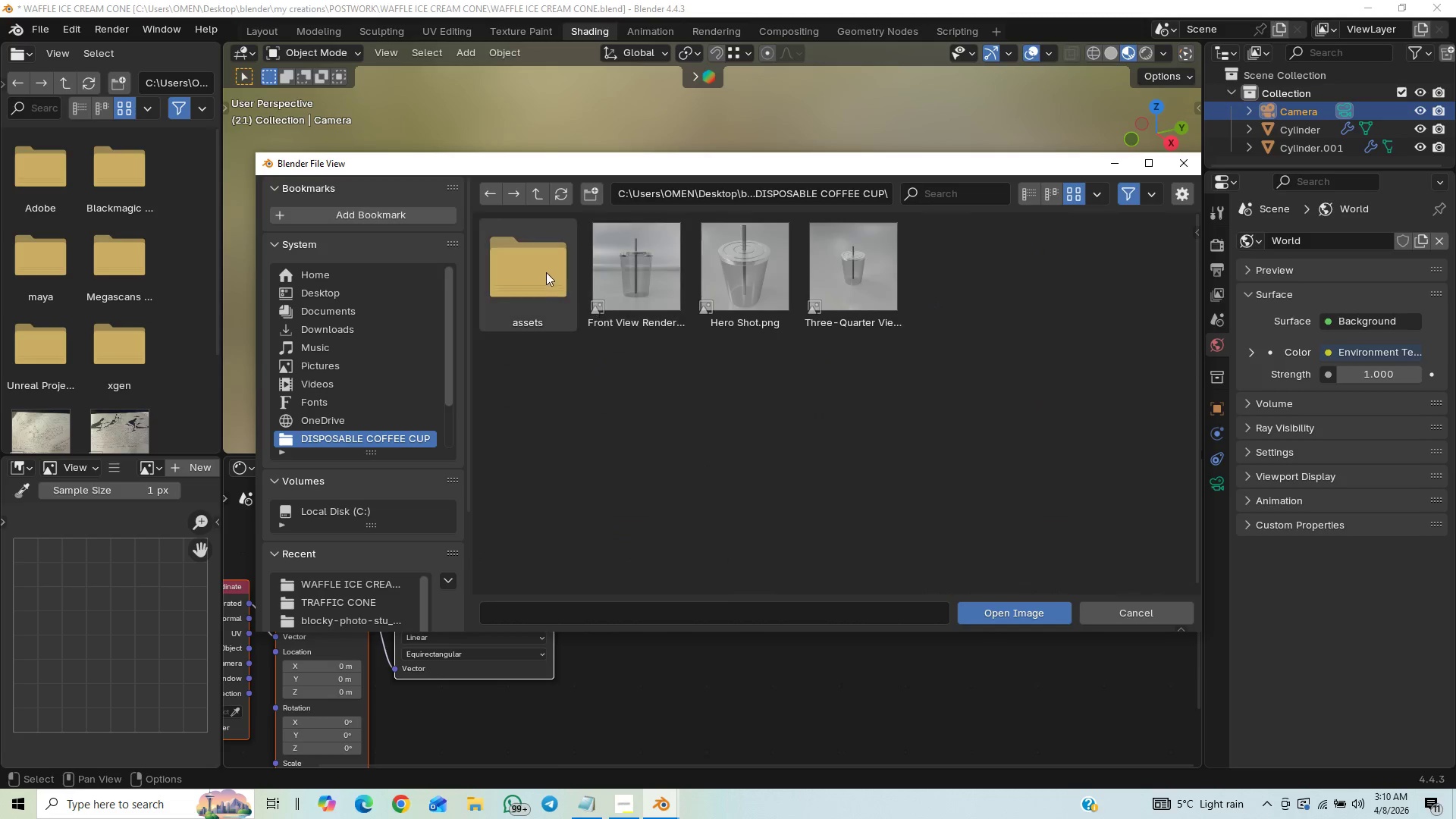 
left_click([546, 272])
 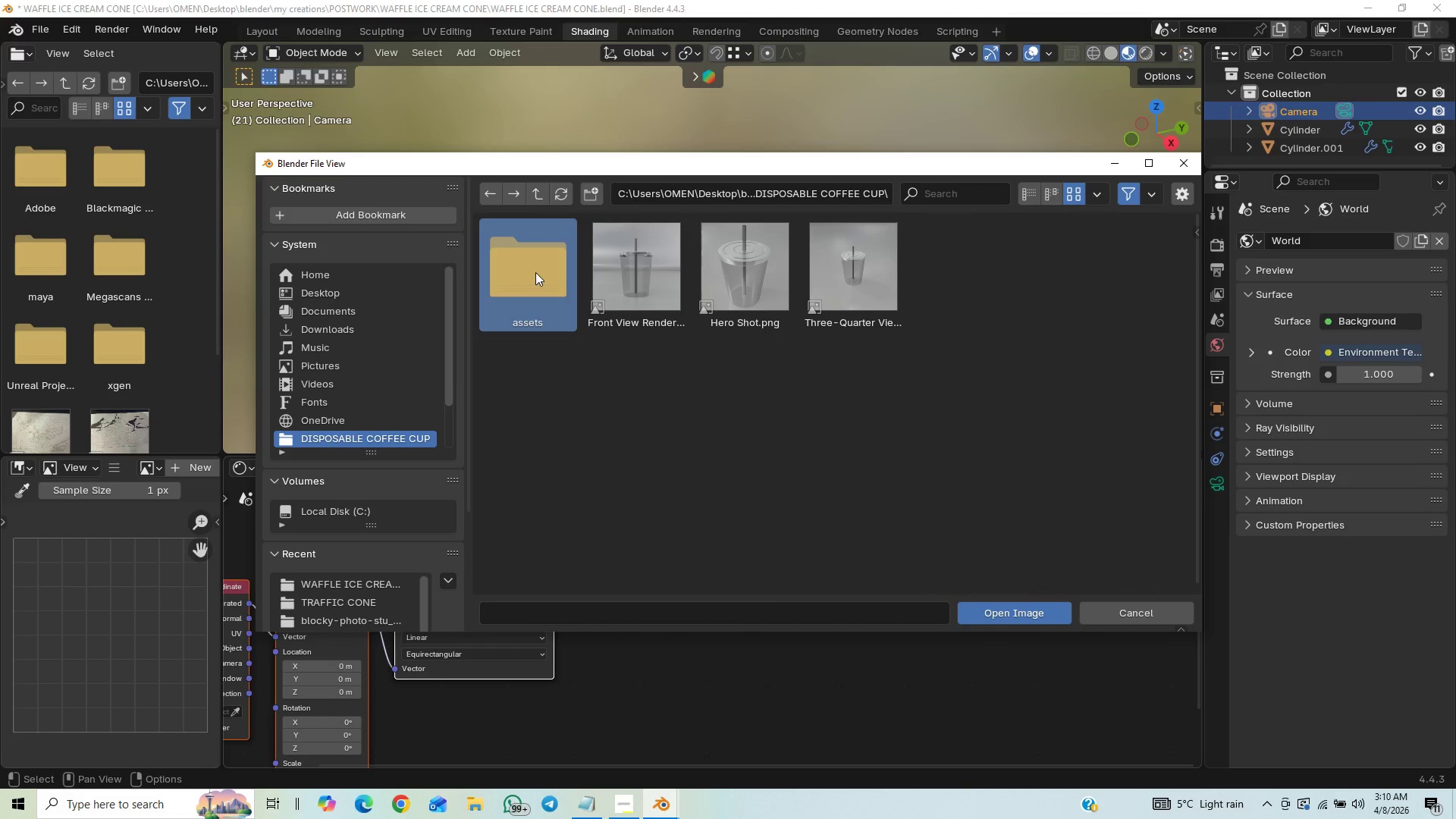 
double_click([533, 274])
 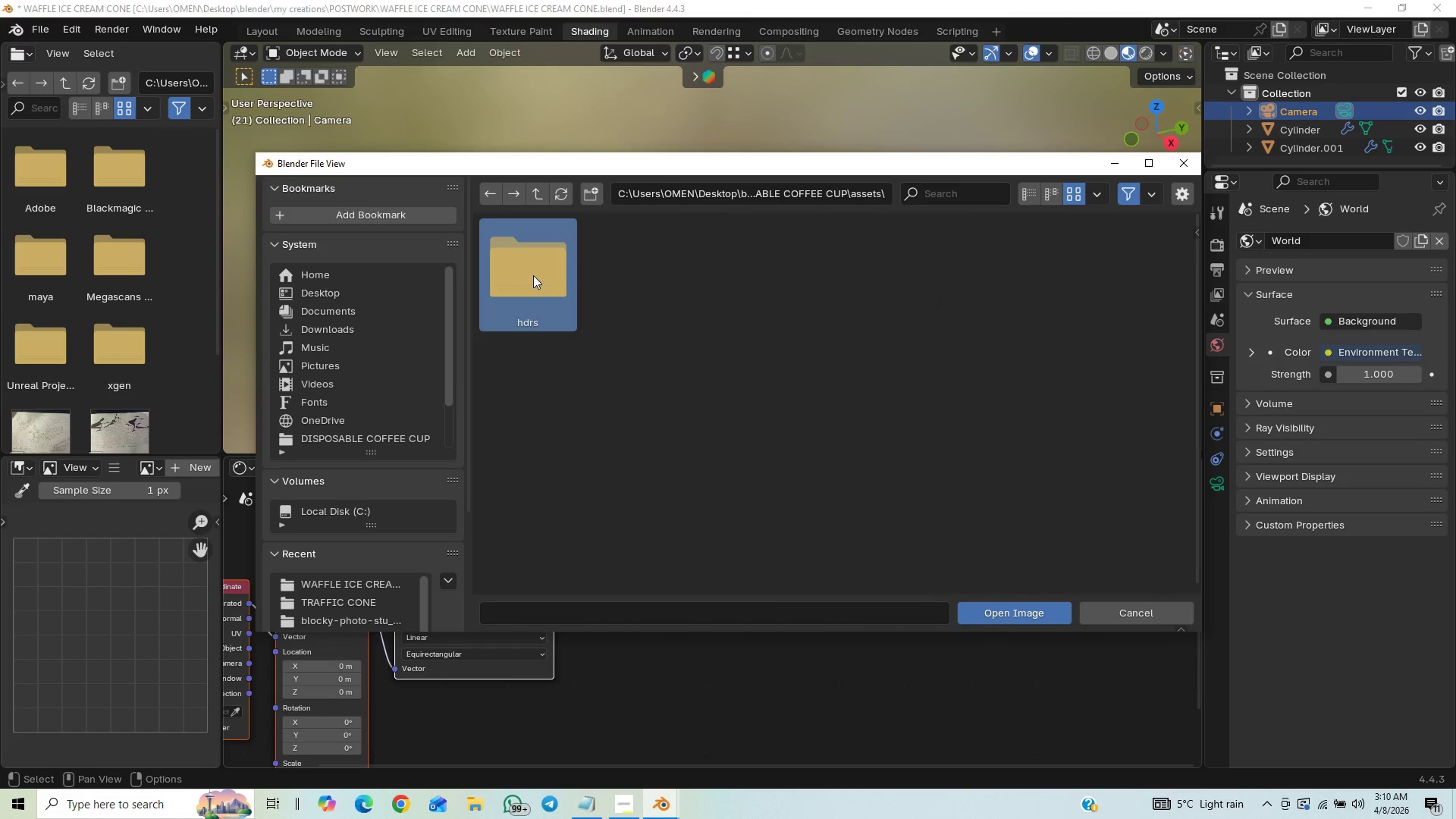 
double_click([533, 275])
 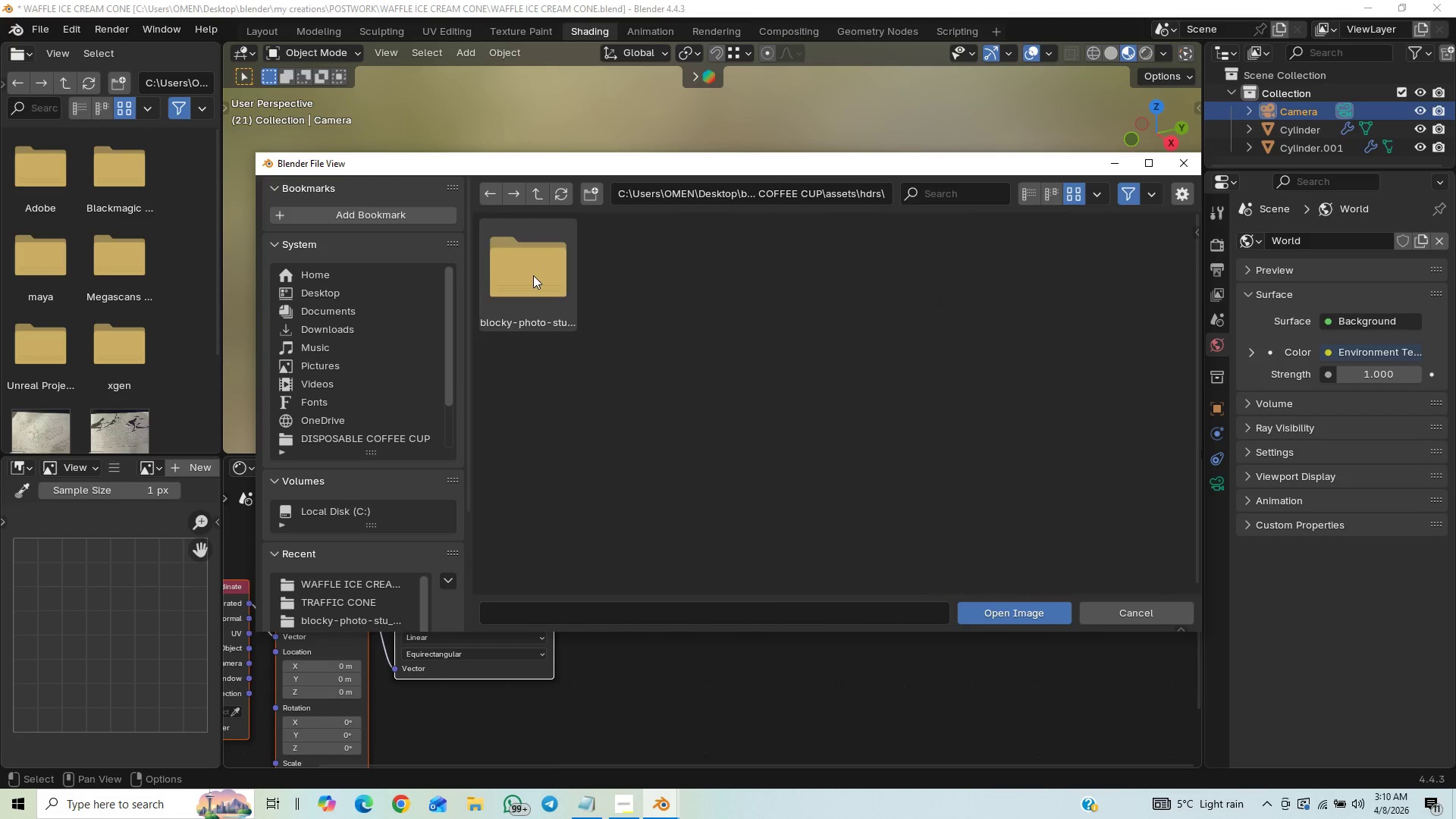 
triple_click([533, 275])
 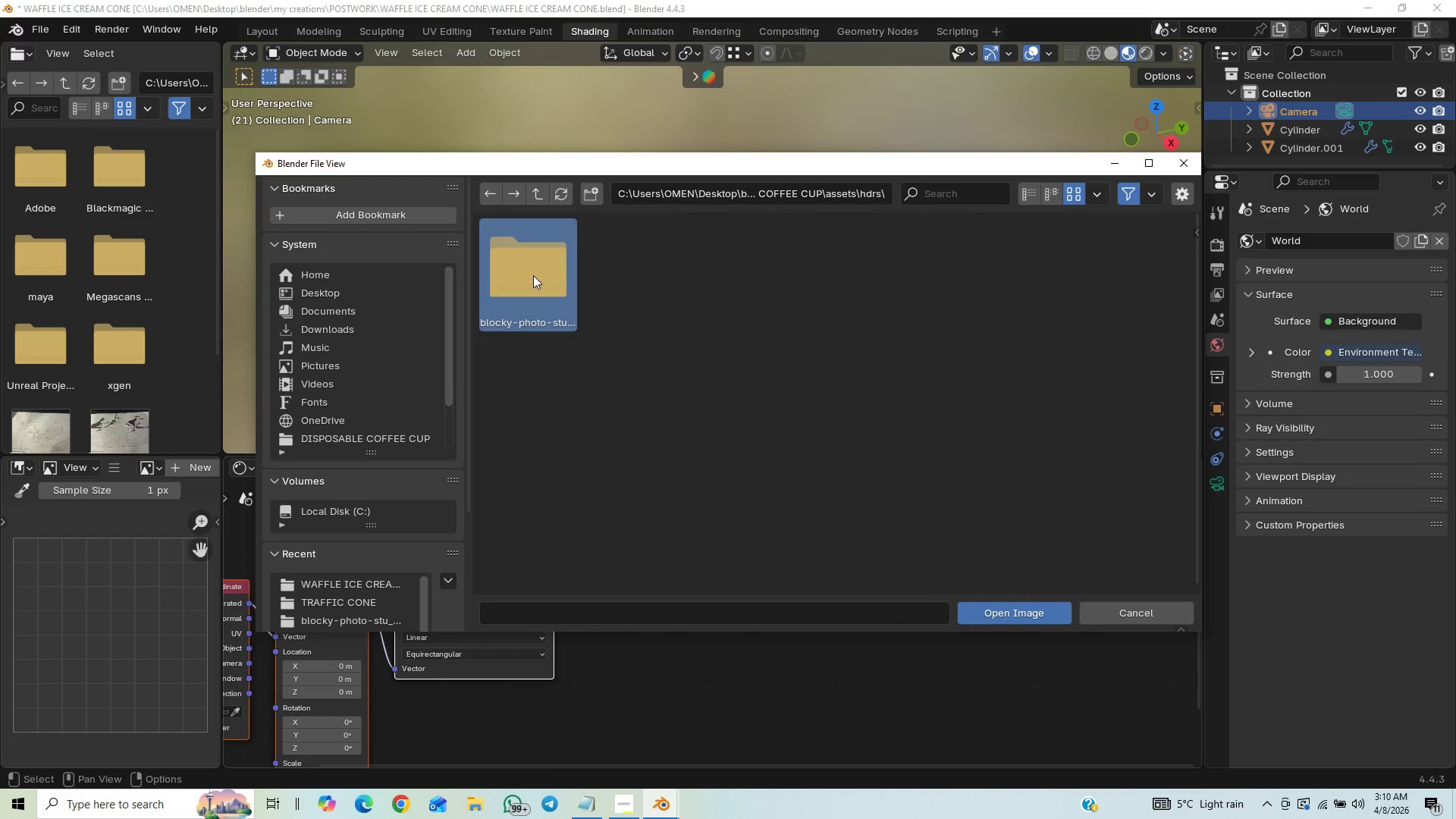 
triple_click([533, 275])
 